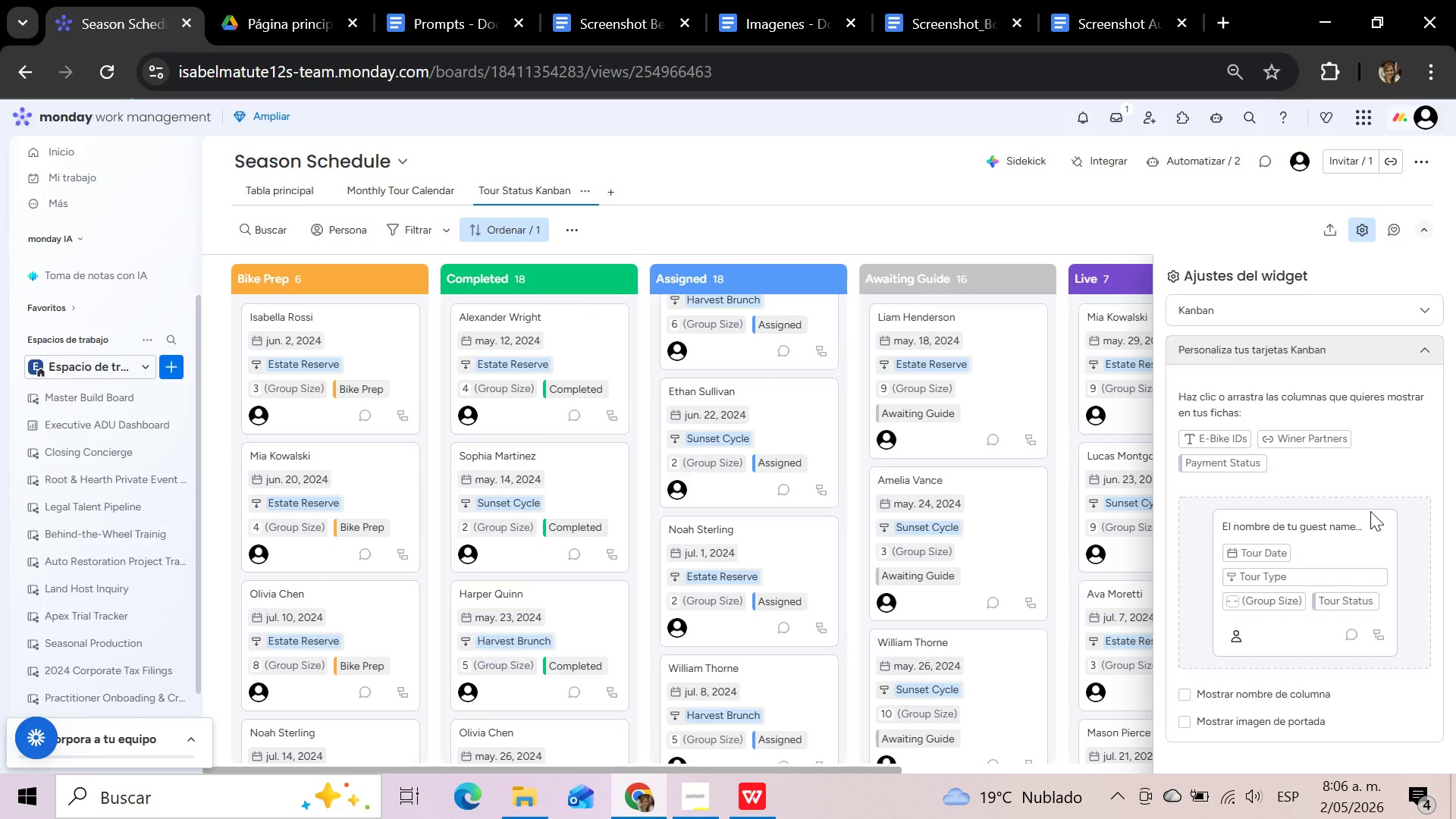 
wait(7.33)
 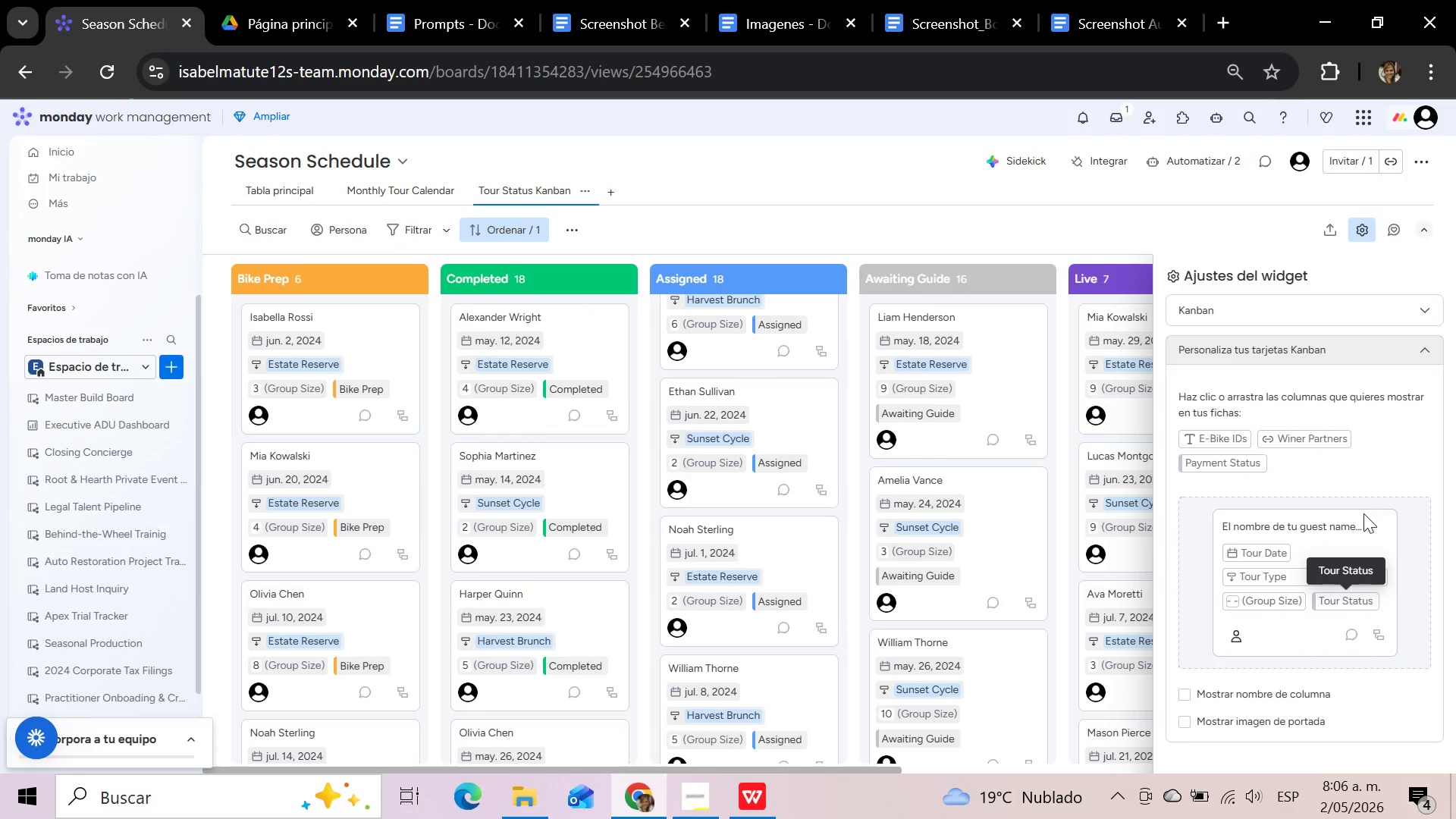 
left_click([1421, 346])
 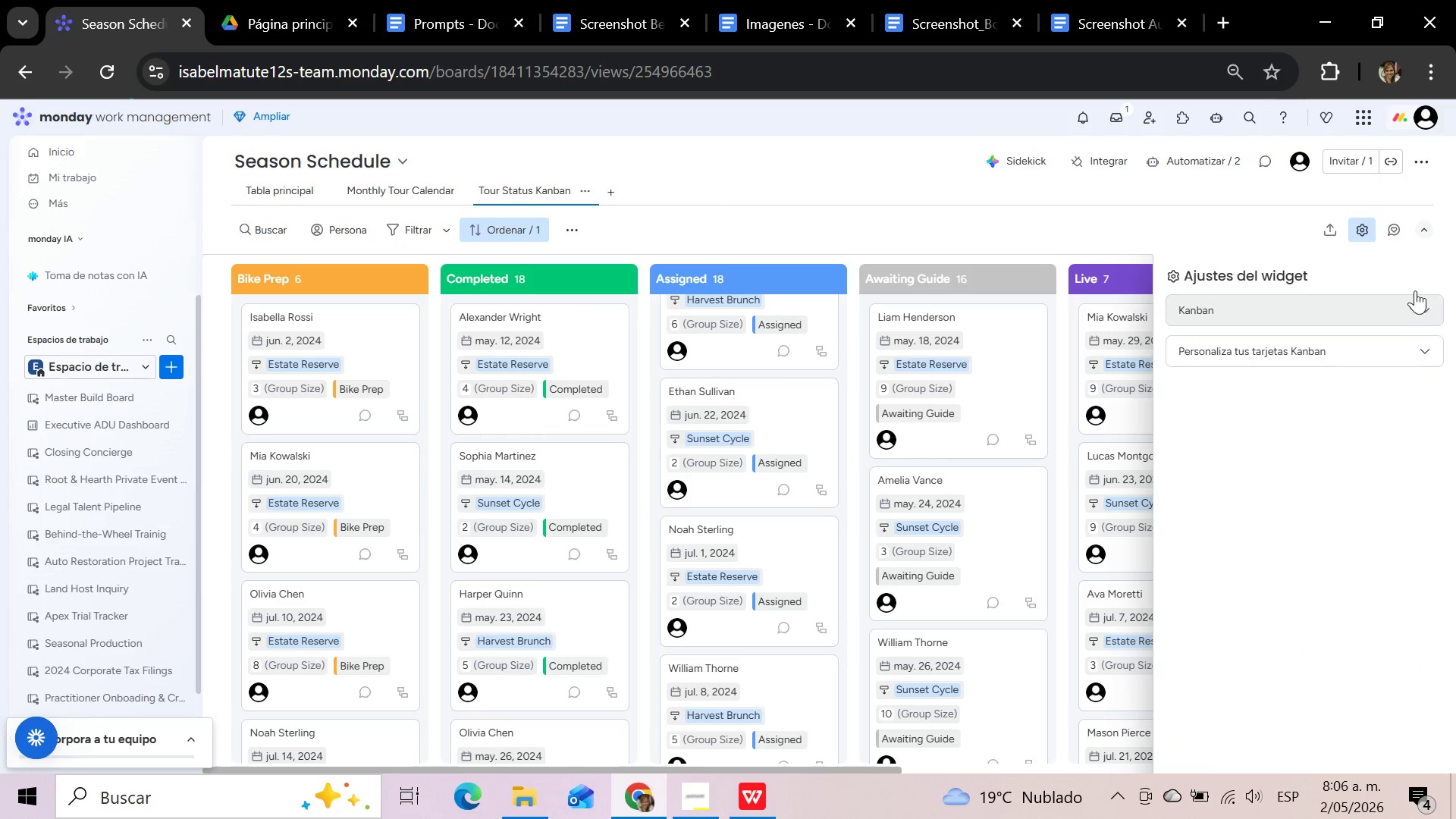 
left_click([1415, 290])
 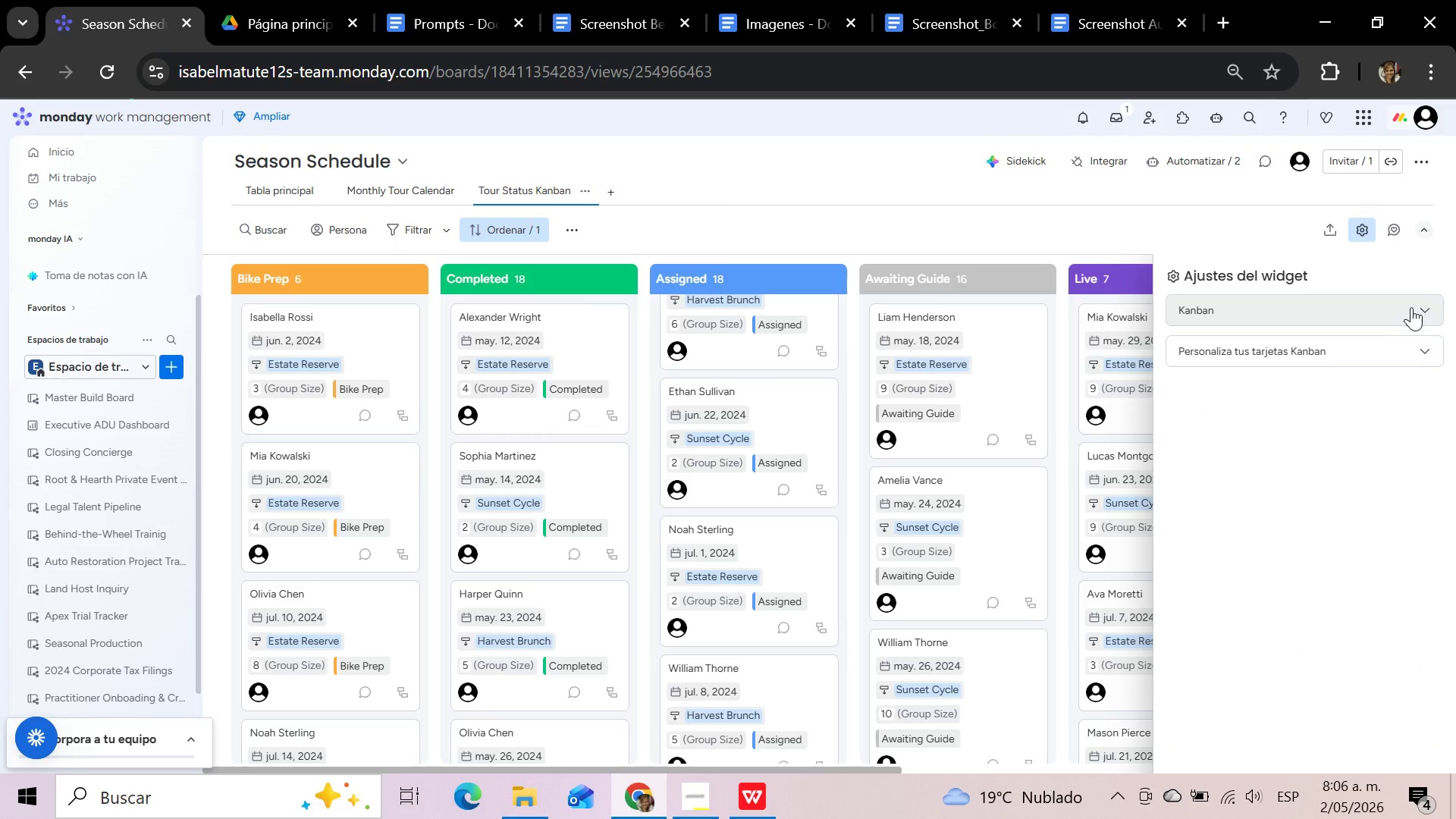 
left_click([1411, 307])
 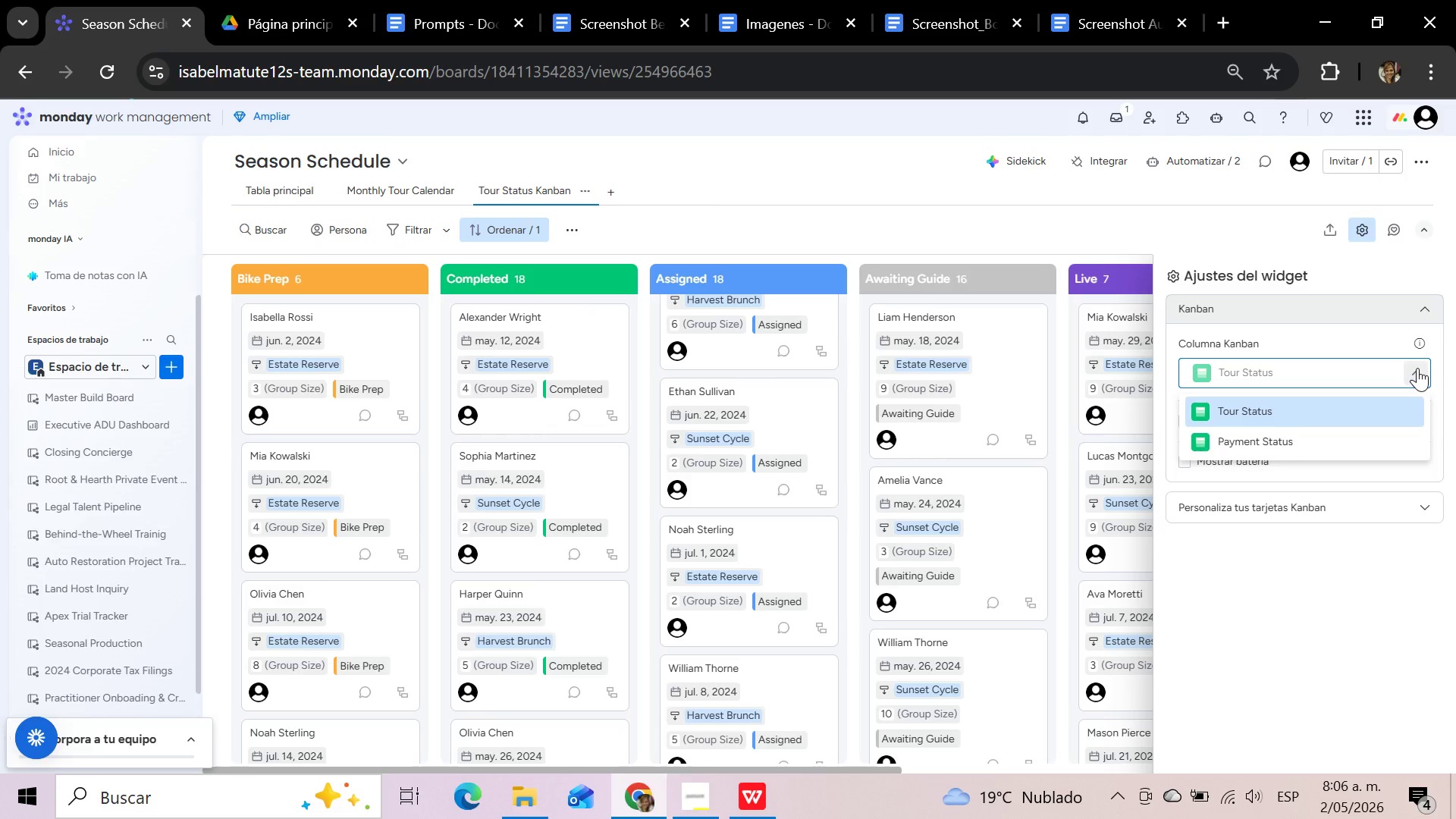 
left_click([1372, 412])
 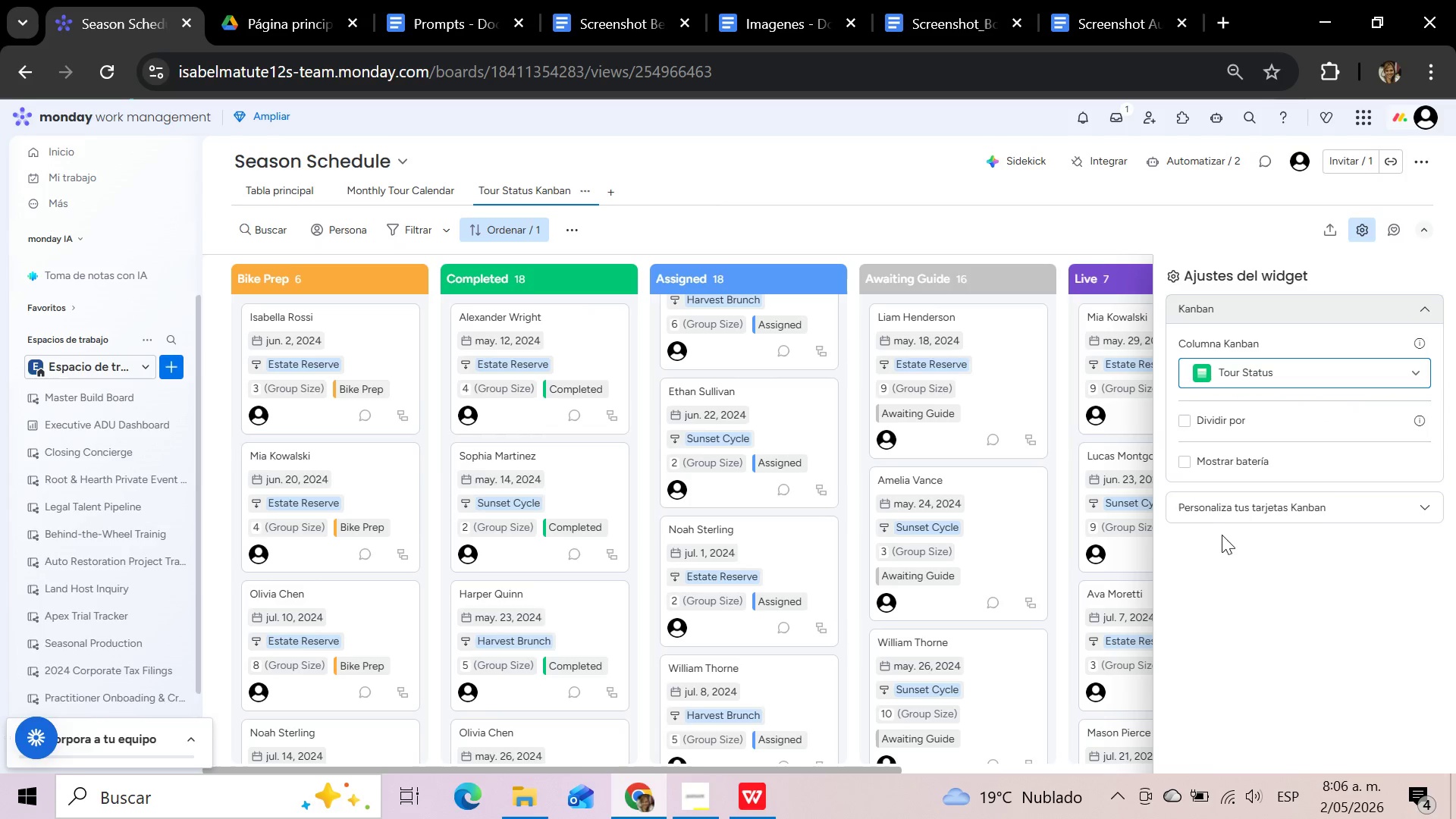 
scroll: coordinate [1215, 548], scroll_direction: up, amount: 3.0
 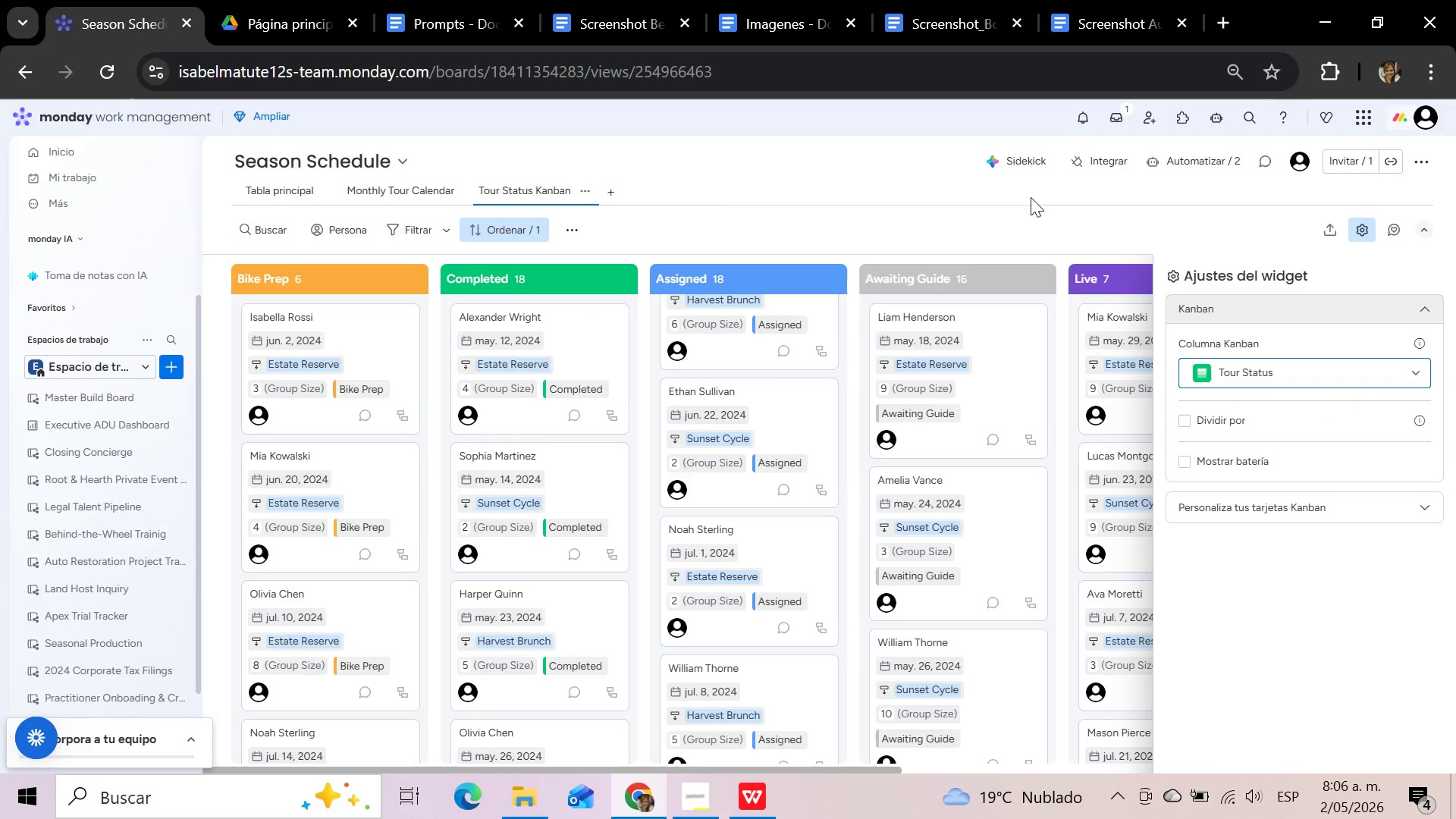 
left_click([1031, 197])
 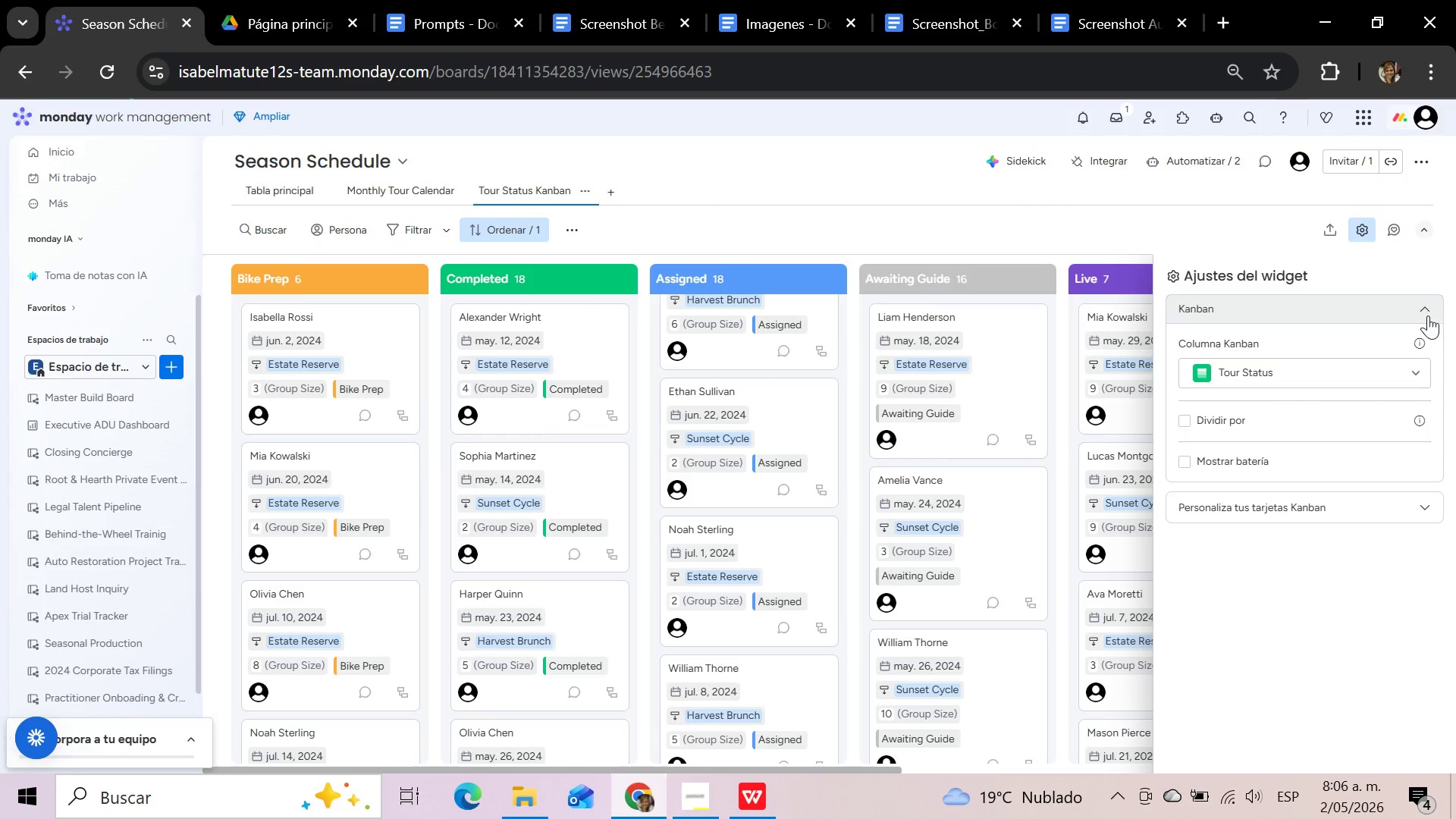 
left_click([1427, 306])
 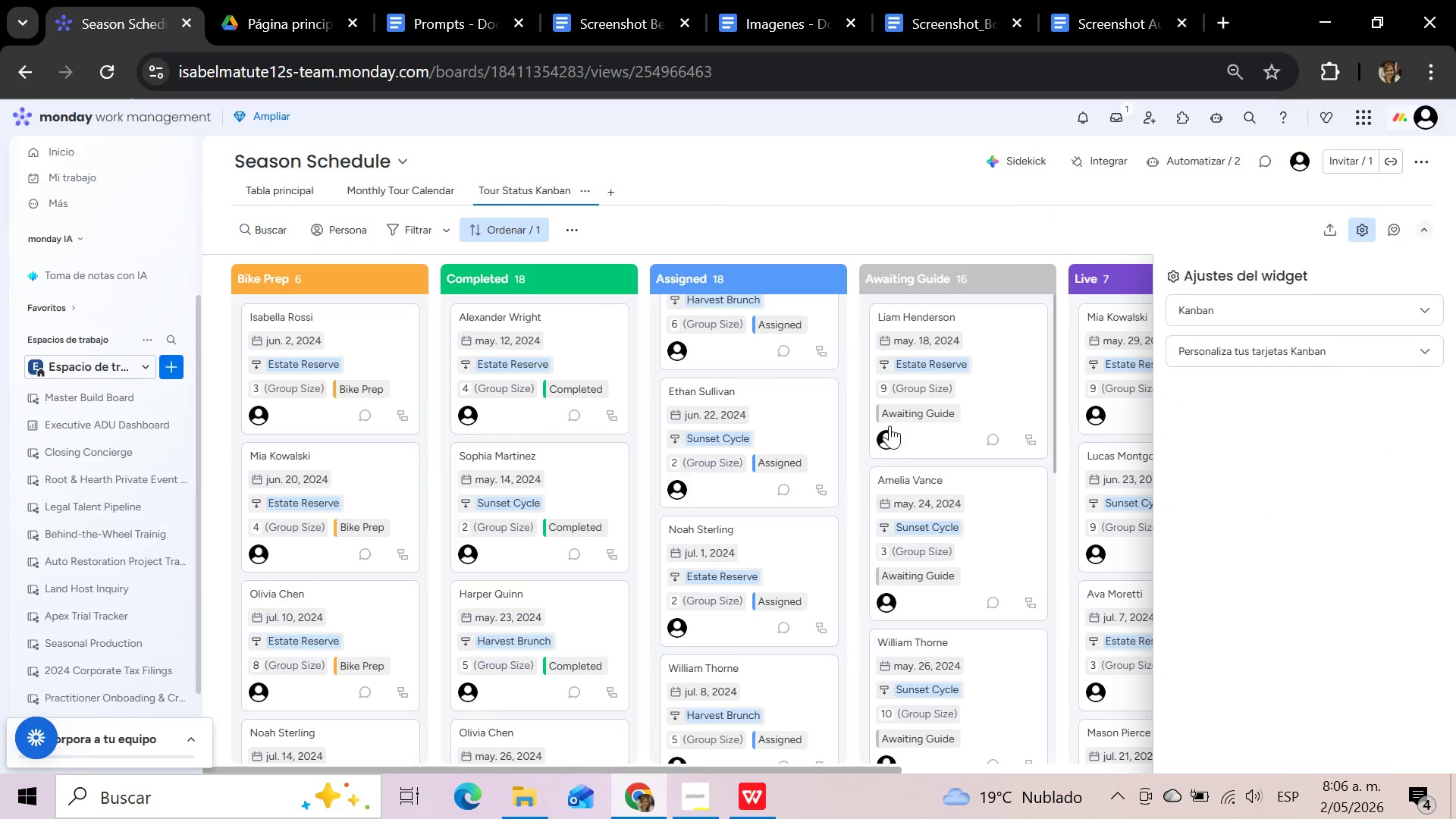 
mouse_move([910, 421])
 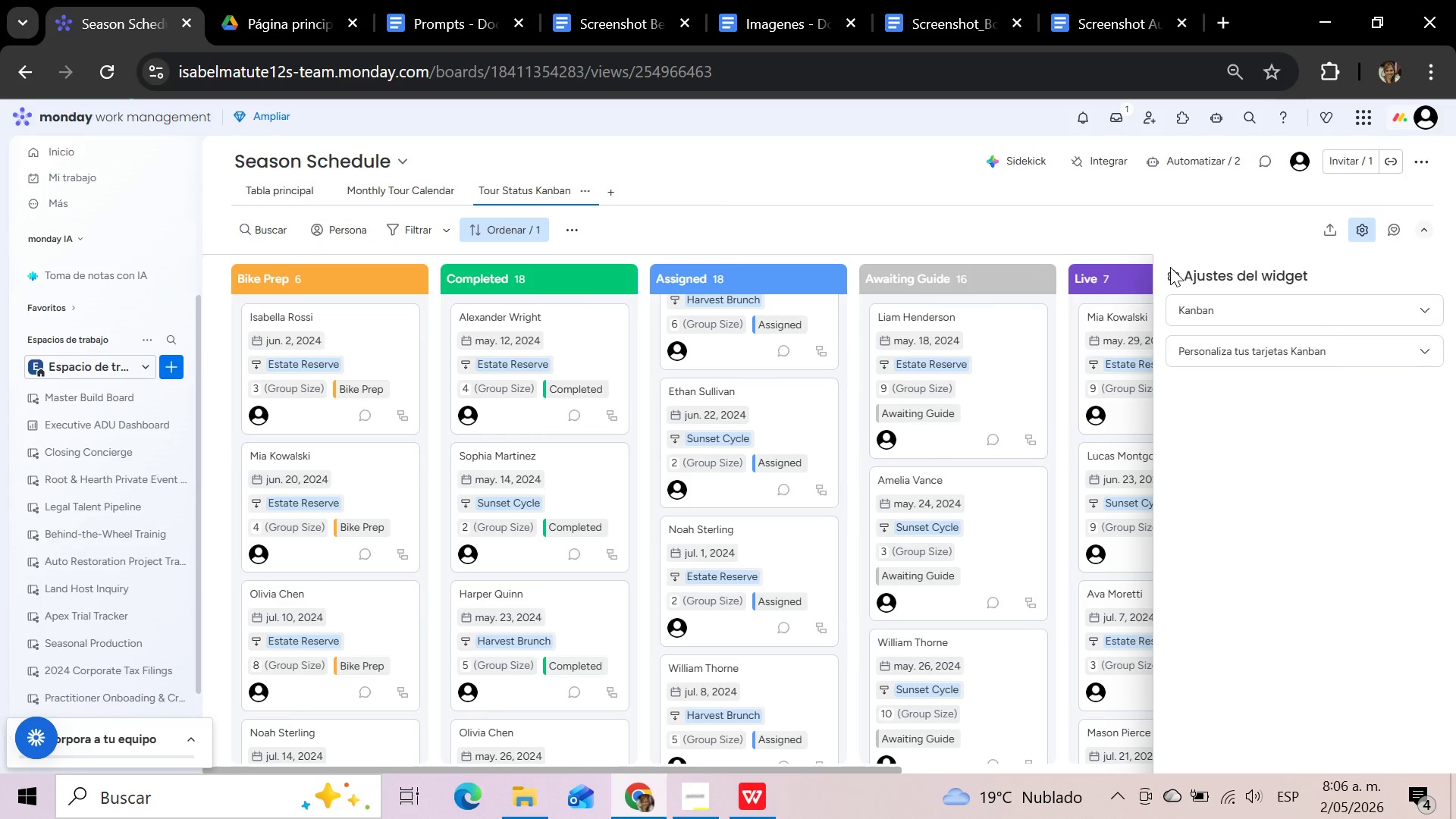 
left_click([1175, 277])
 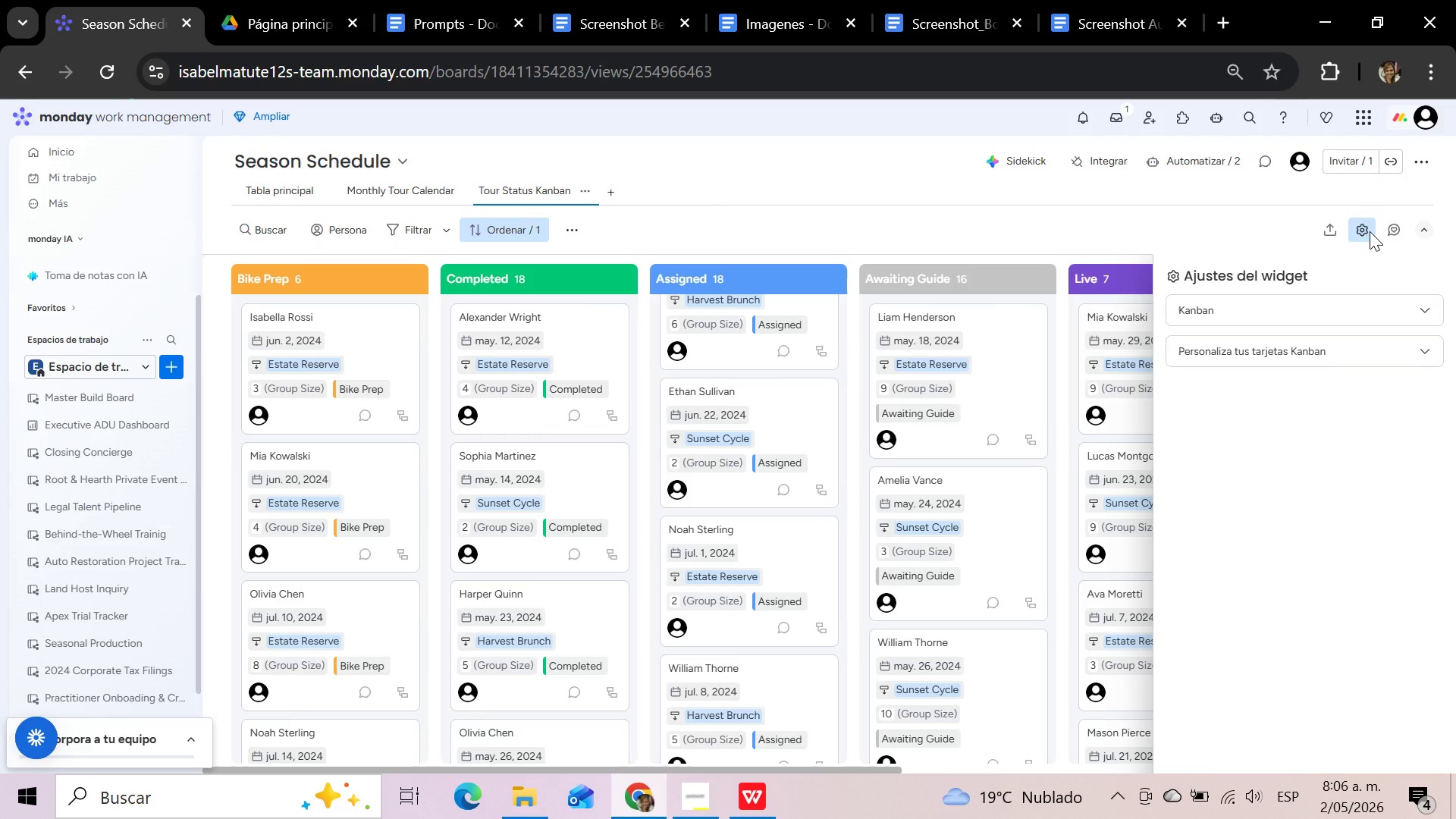 
left_click([1364, 231])
 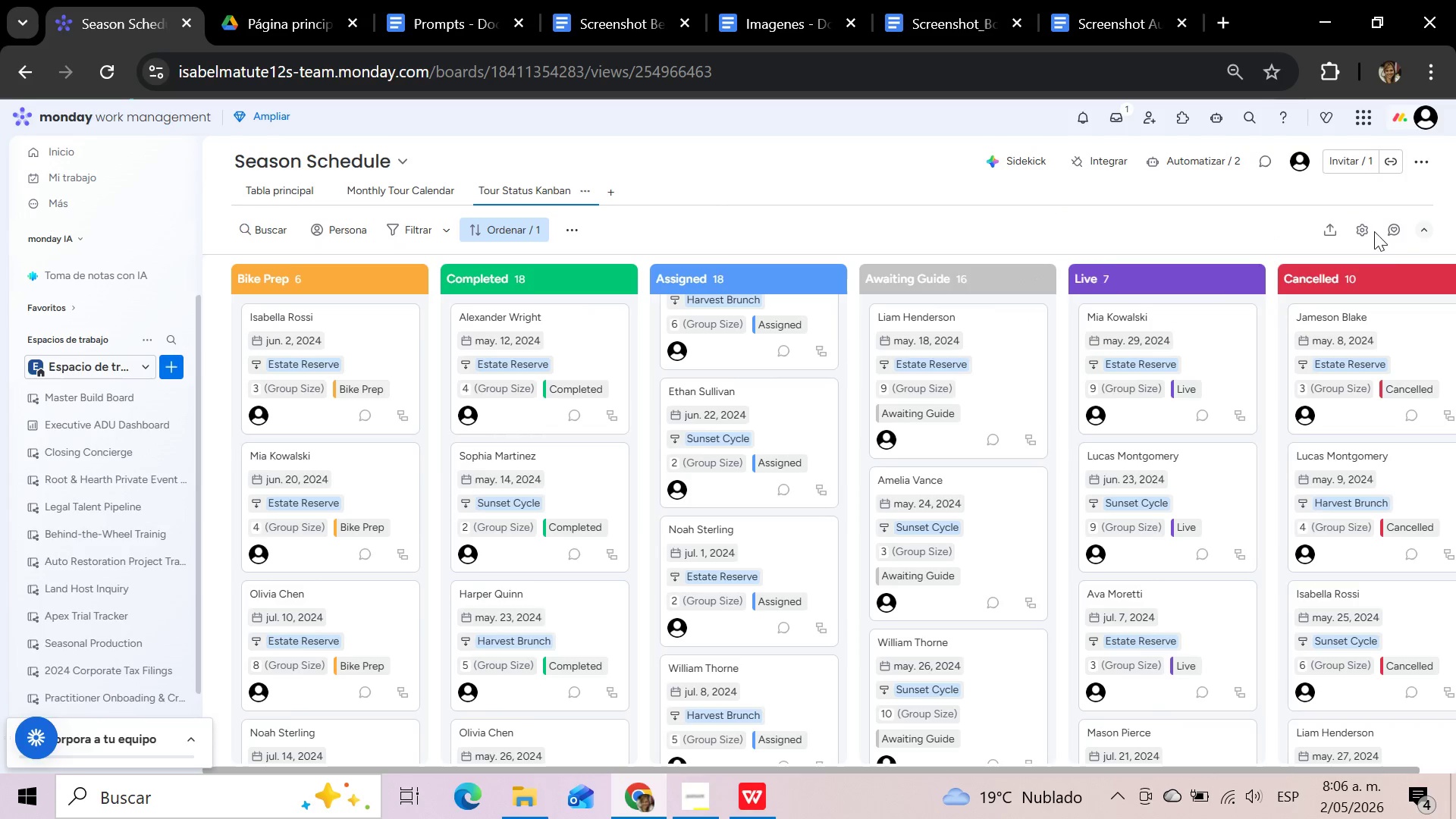 
mouse_move([1304, 419])
 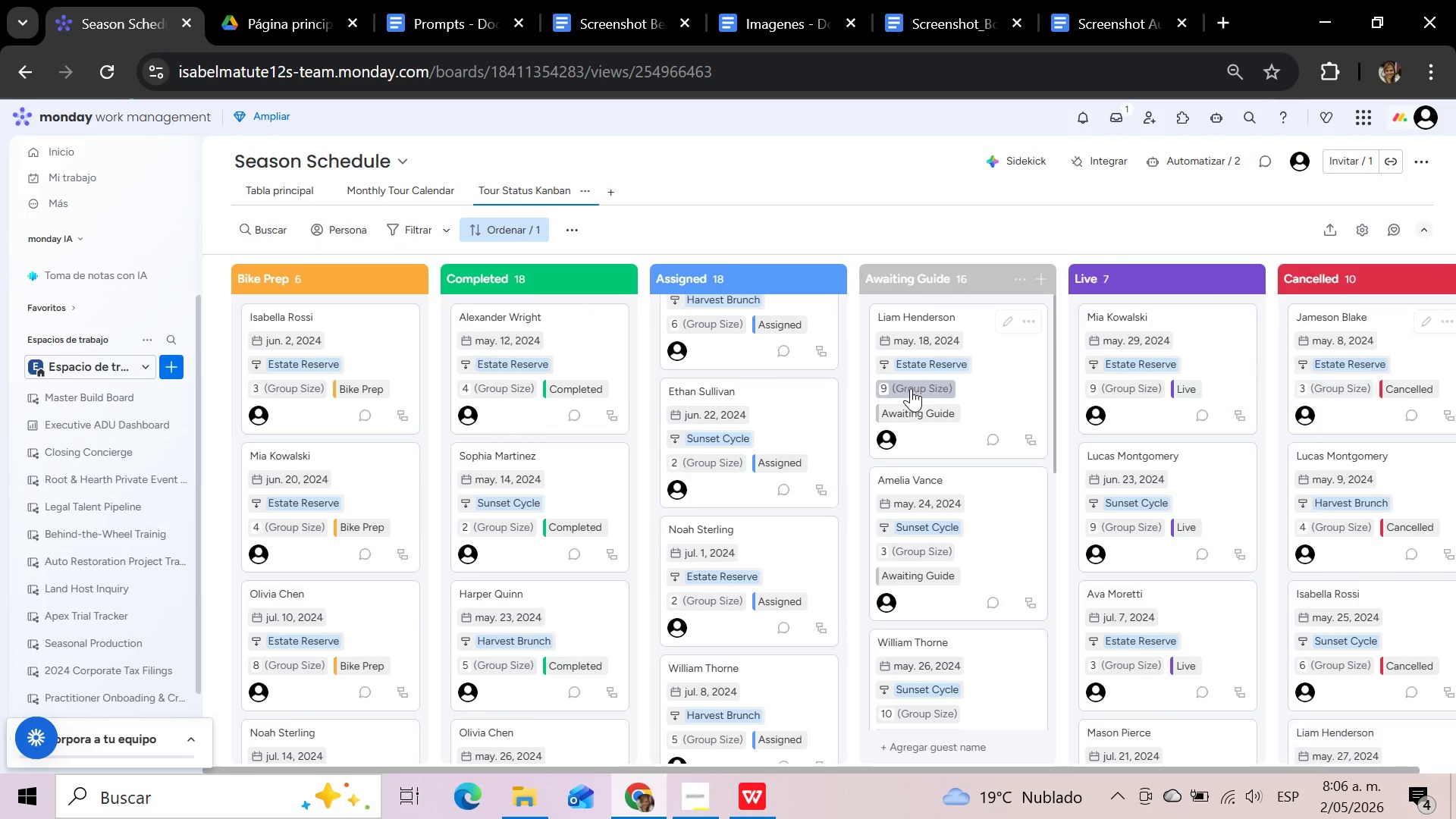 
mouse_move([903, 388])
 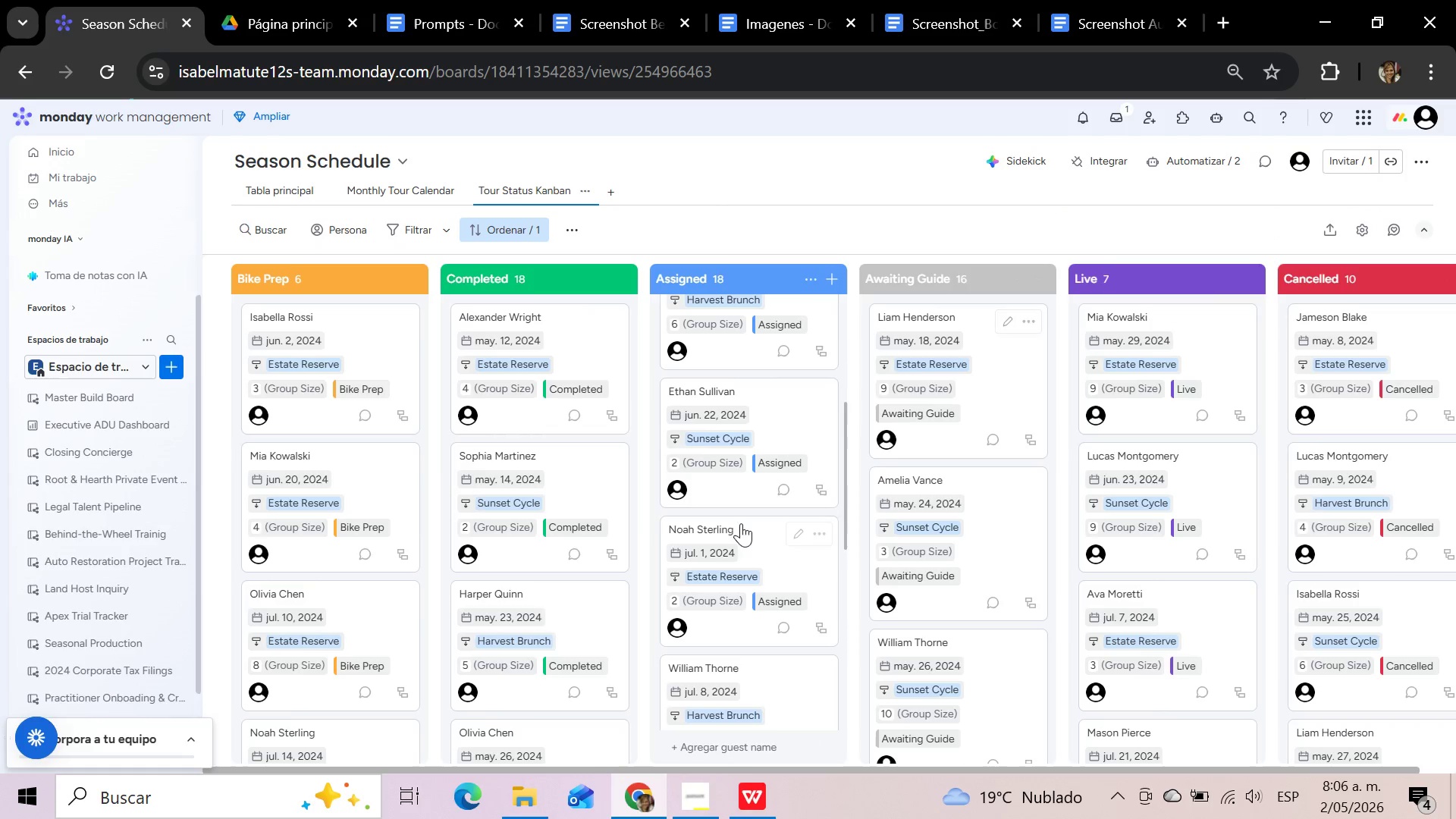 
mouse_move([714, 512])
 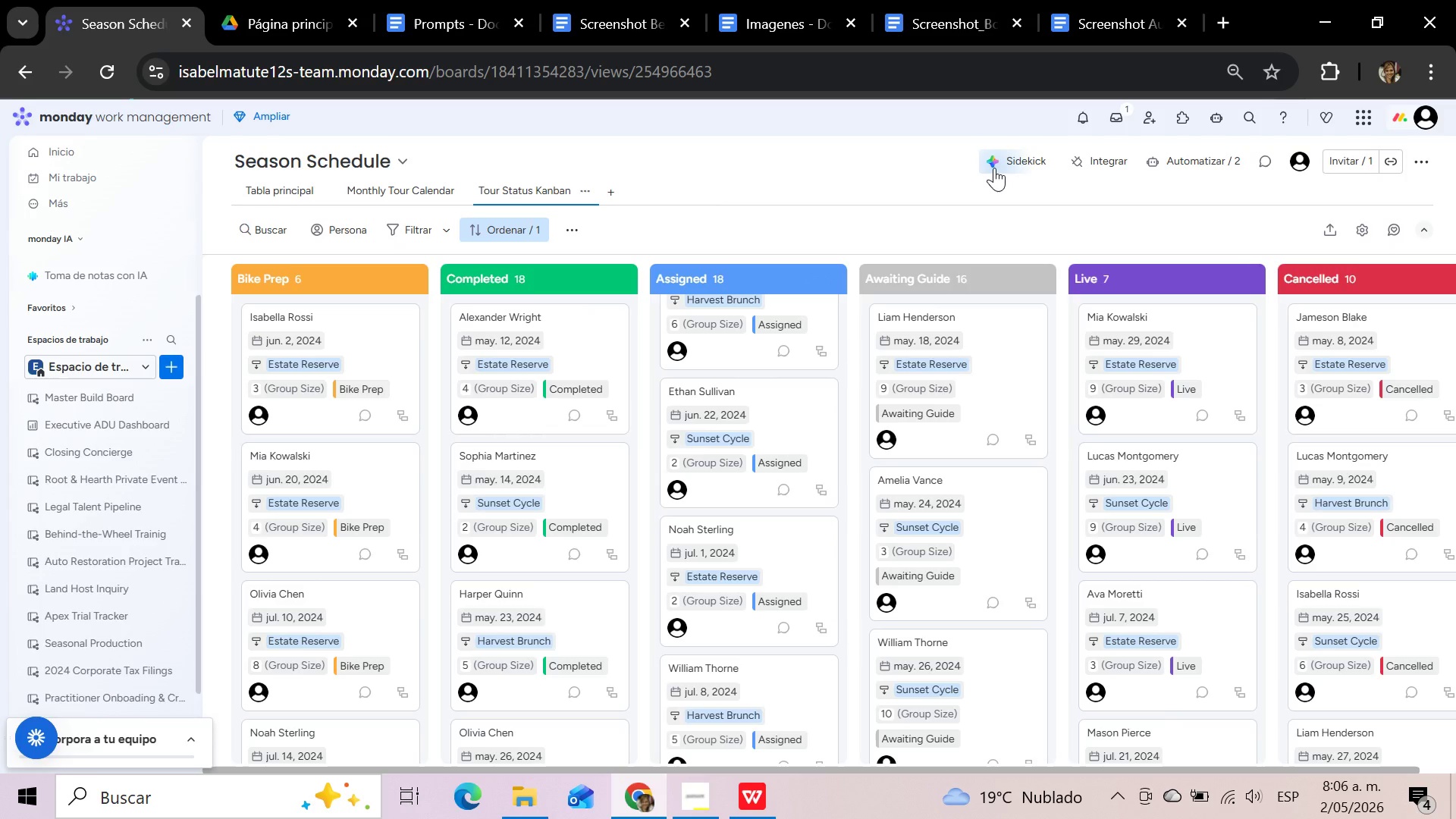 
scroll: coordinate [355, 434], scroll_direction: down, amount: 15.0
 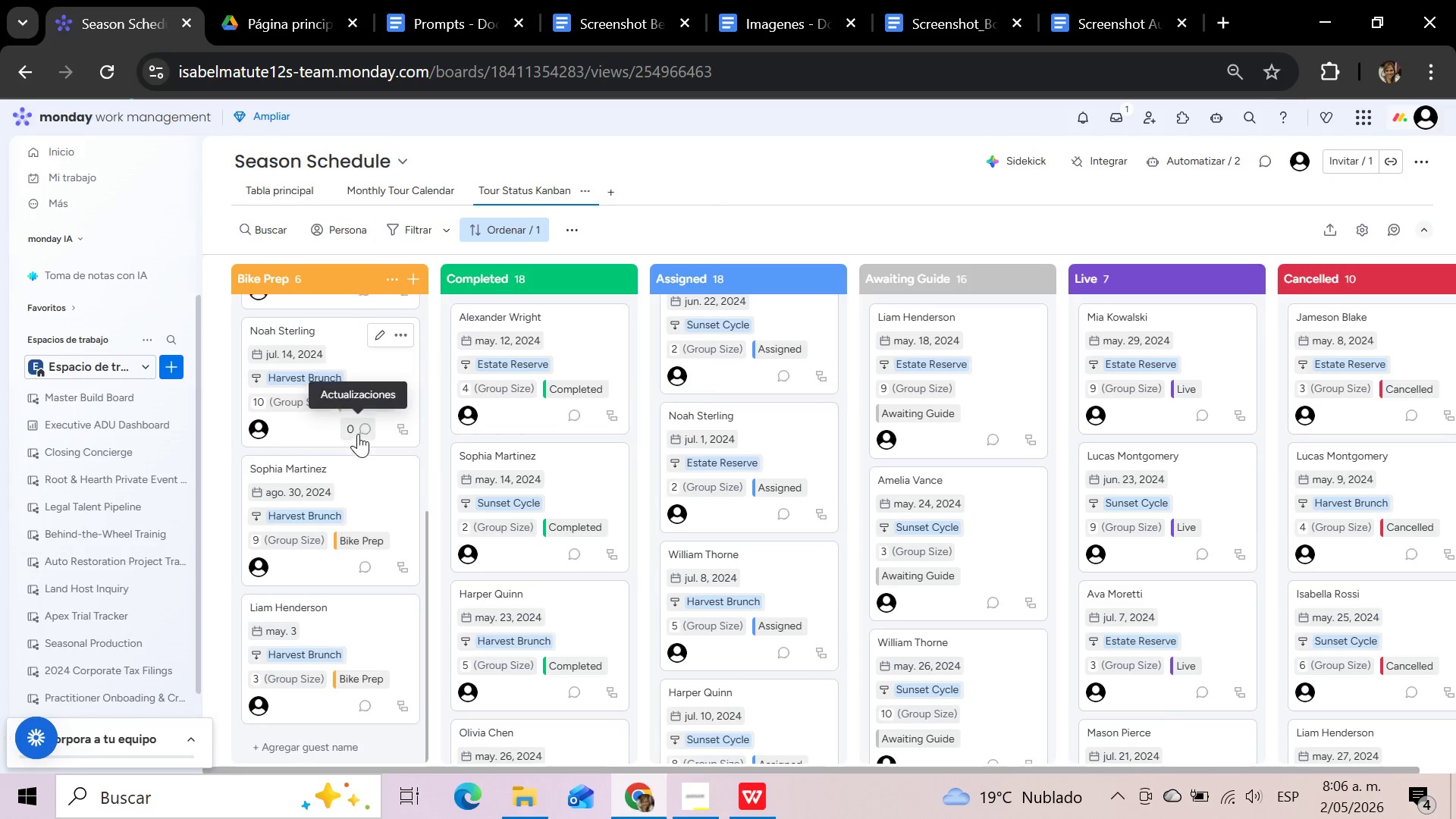 
scroll: coordinate [726, 370], scroll_direction: up, amount: 20.0
 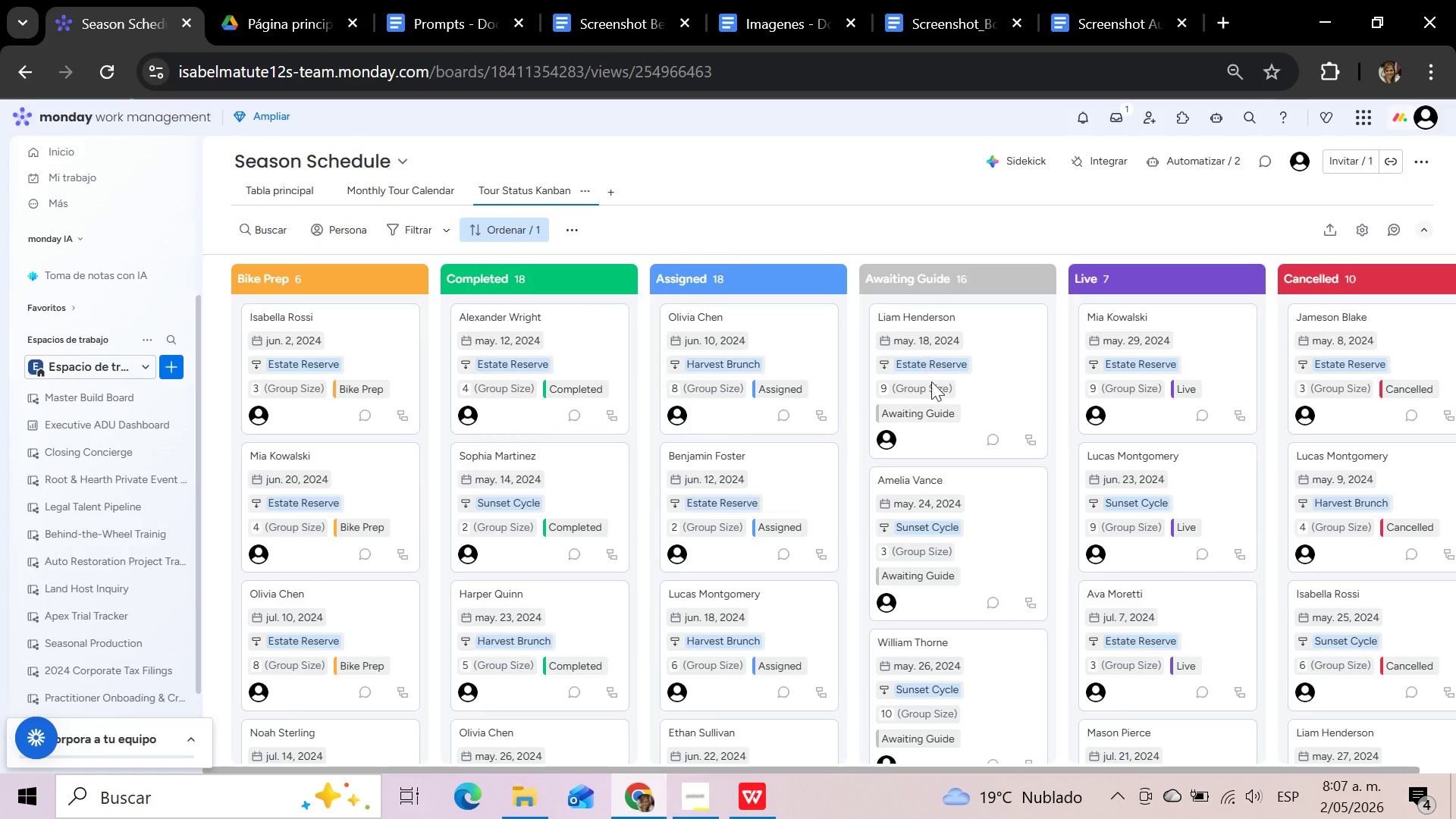 
scroll: coordinate [934, 390], scroll_direction: down, amount: 9.0
 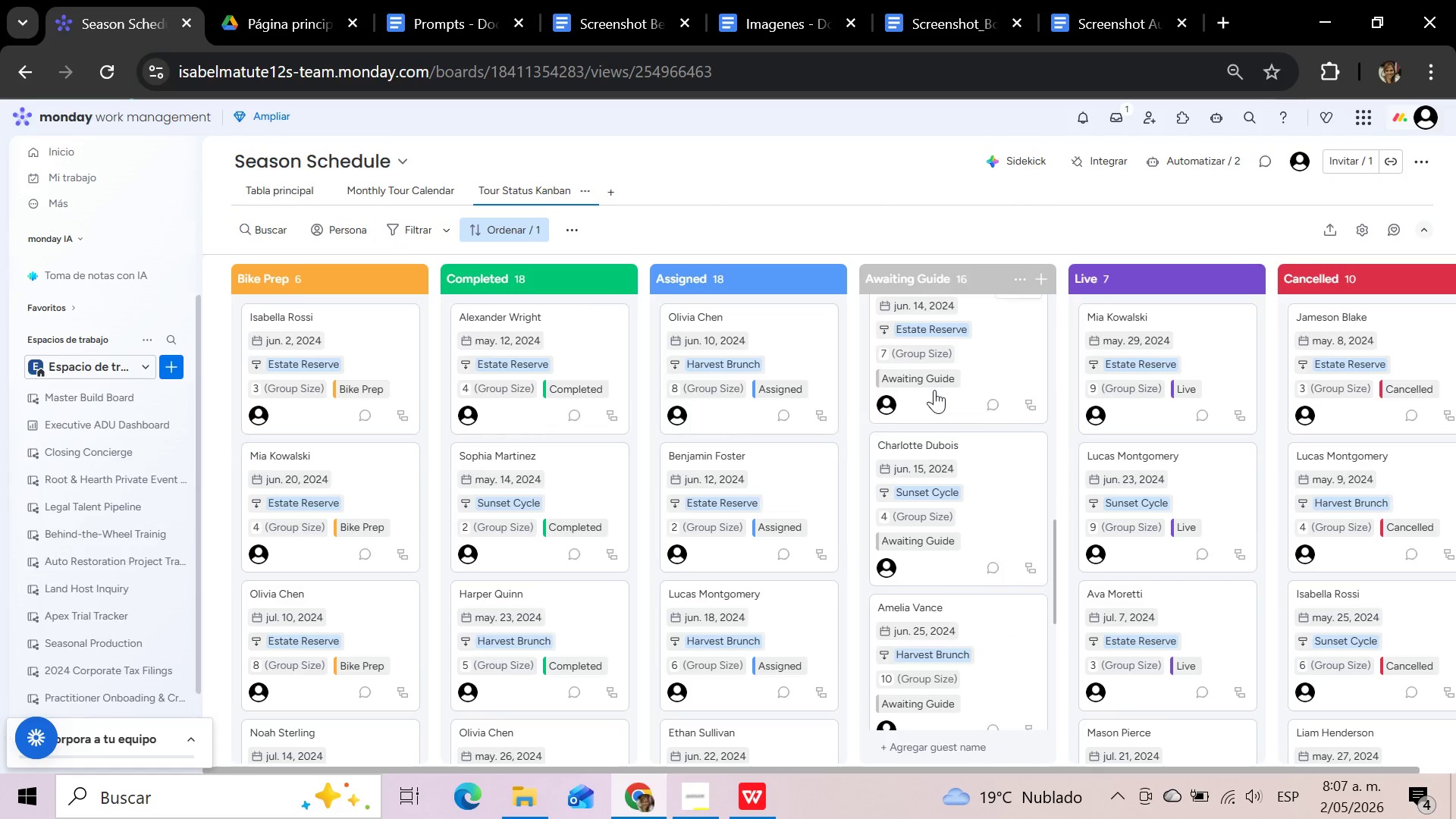 
scroll: coordinate [1208, 384], scroll_direction: up, amount: 26.0
 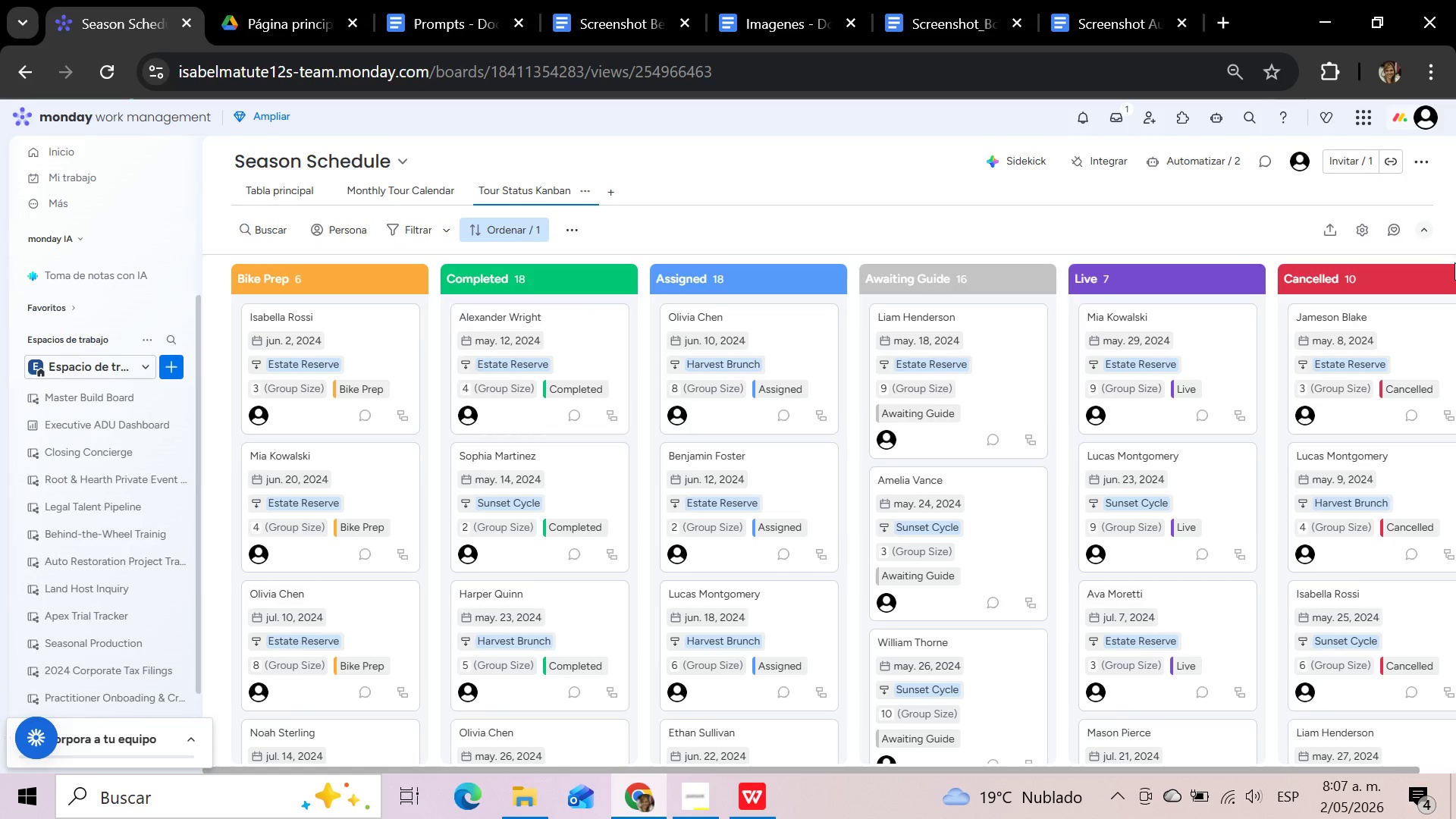 
wait(50.05)
 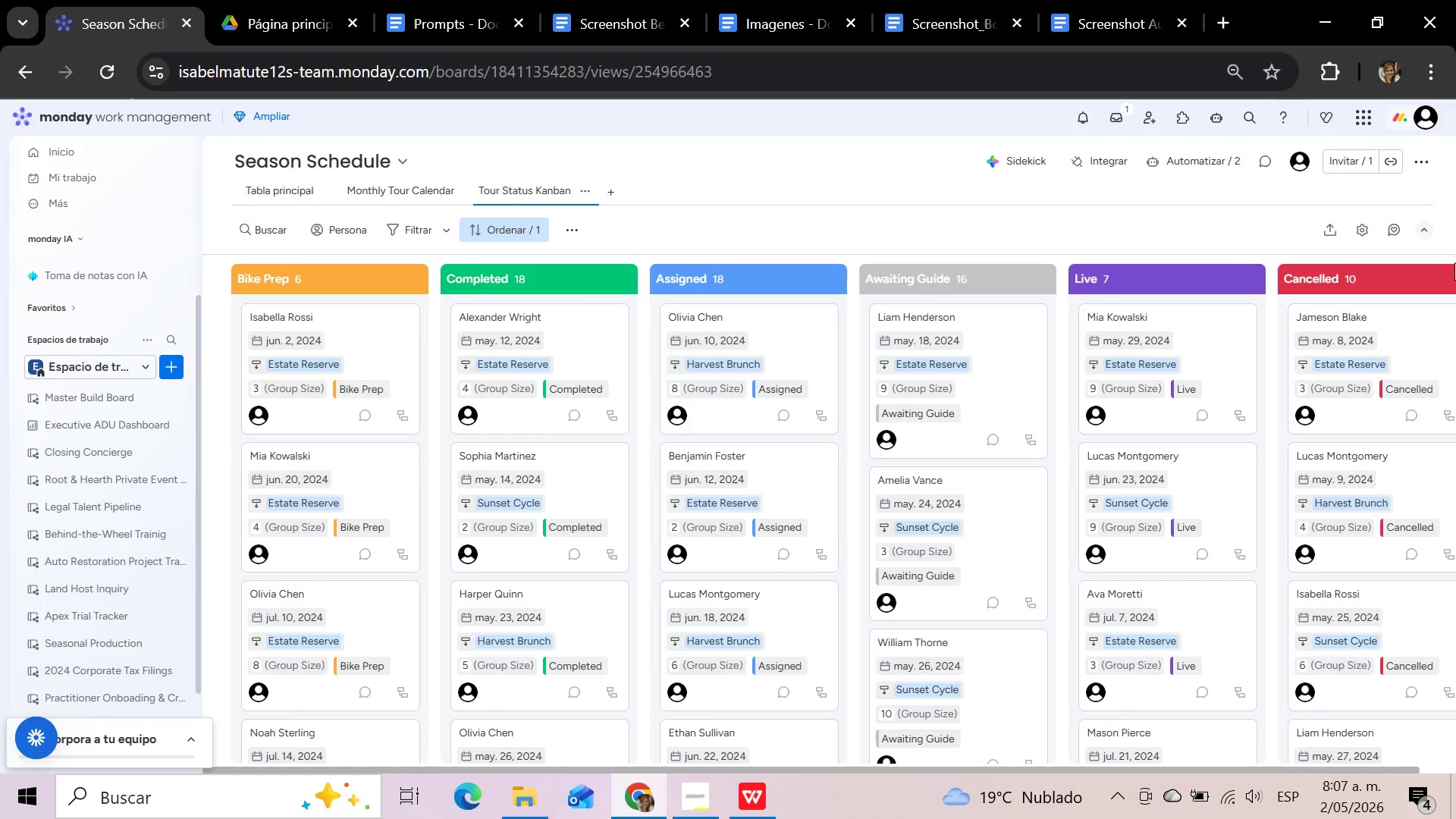 
left_click([290, 190])
 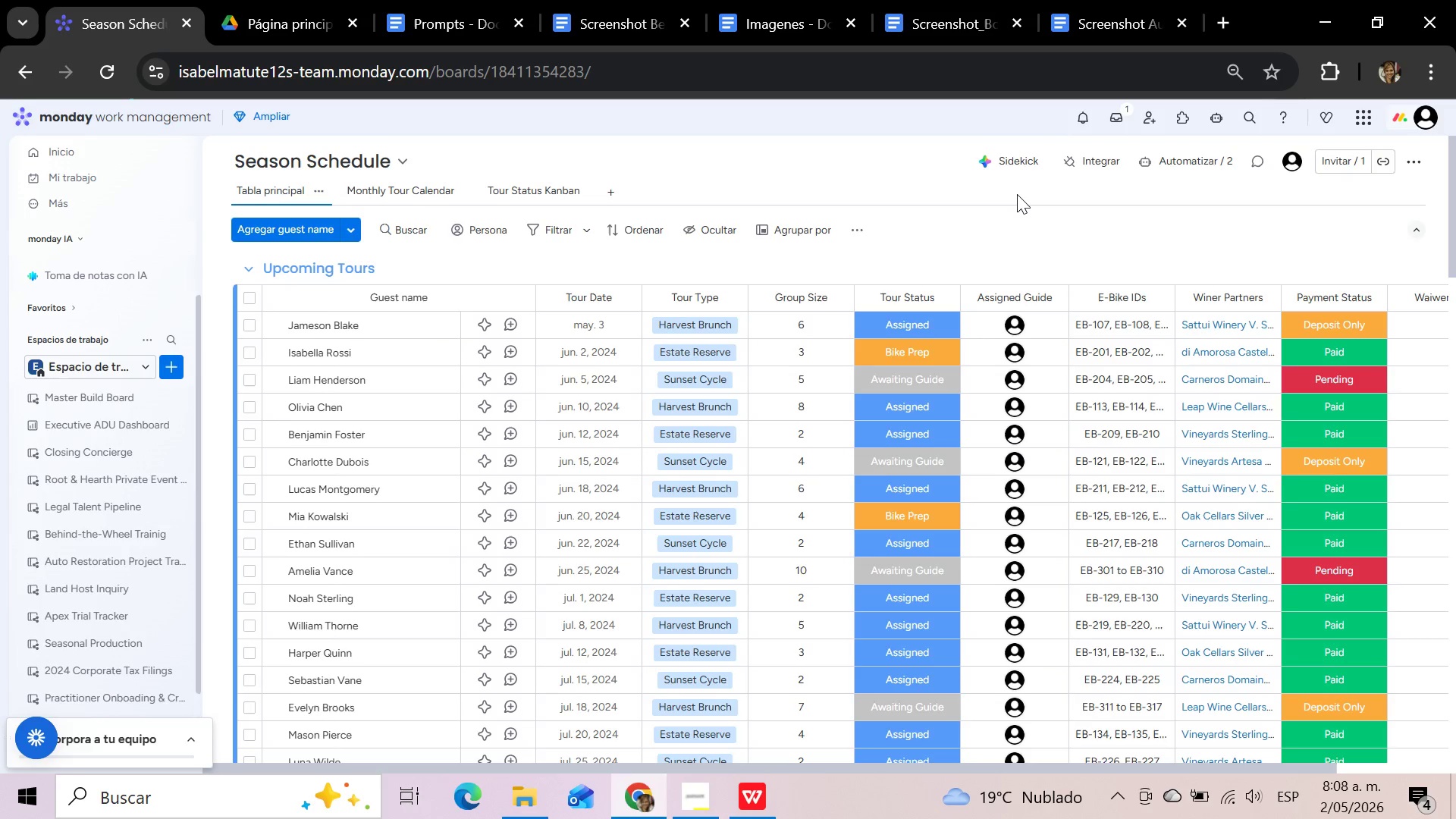 
wait(18.58)
 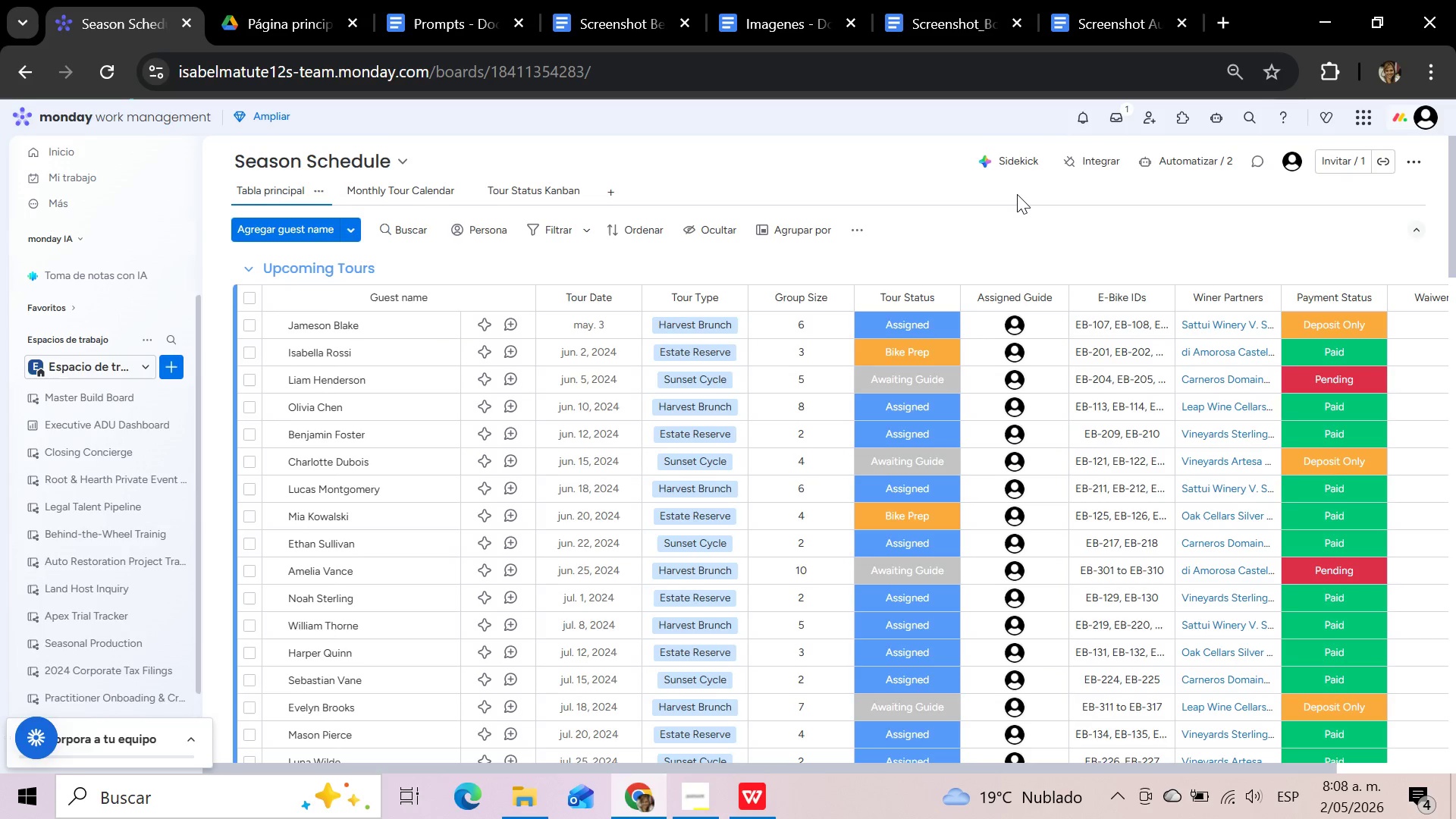 
left_click([177, 370])
 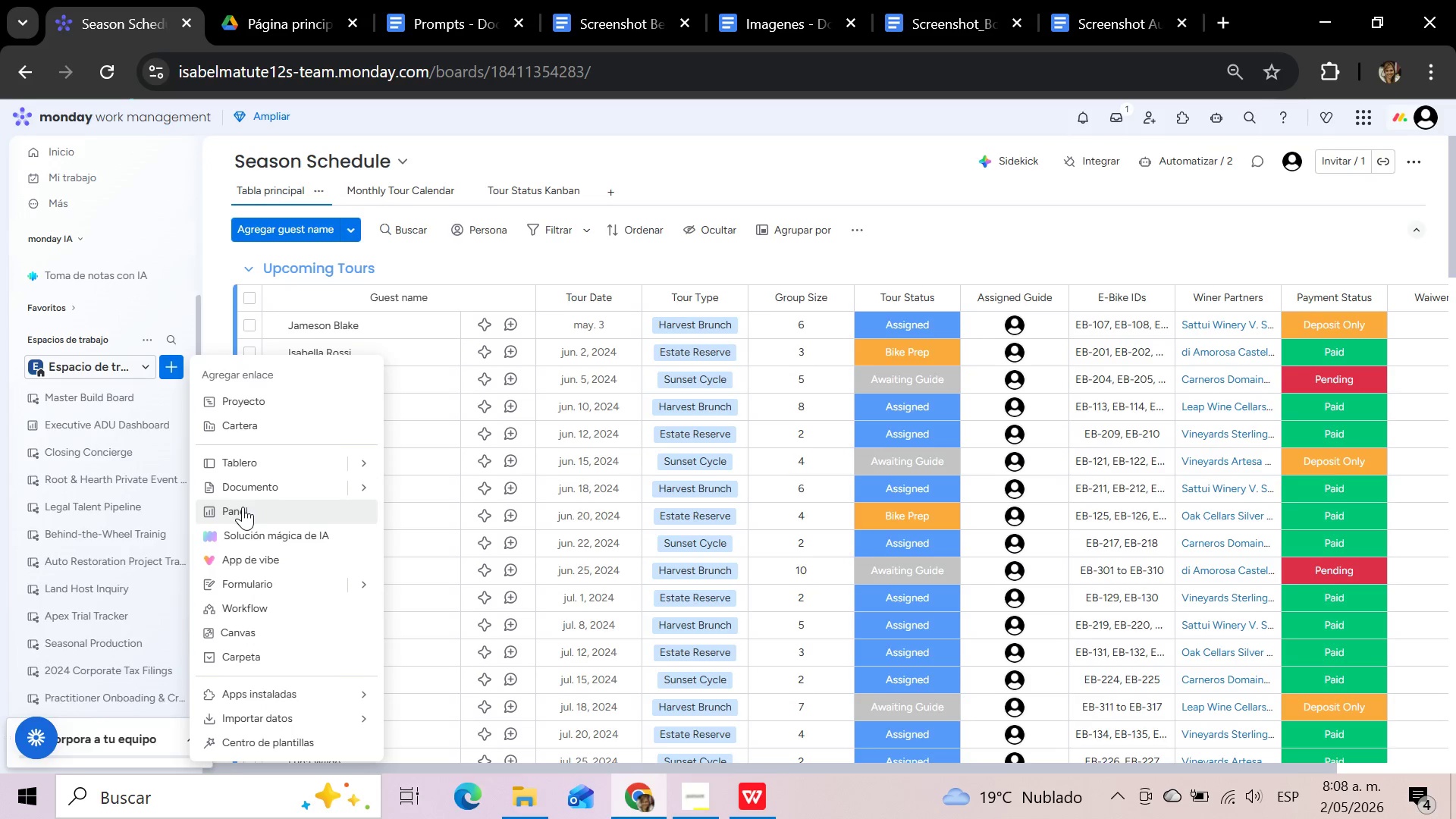 
wait(12.52)
 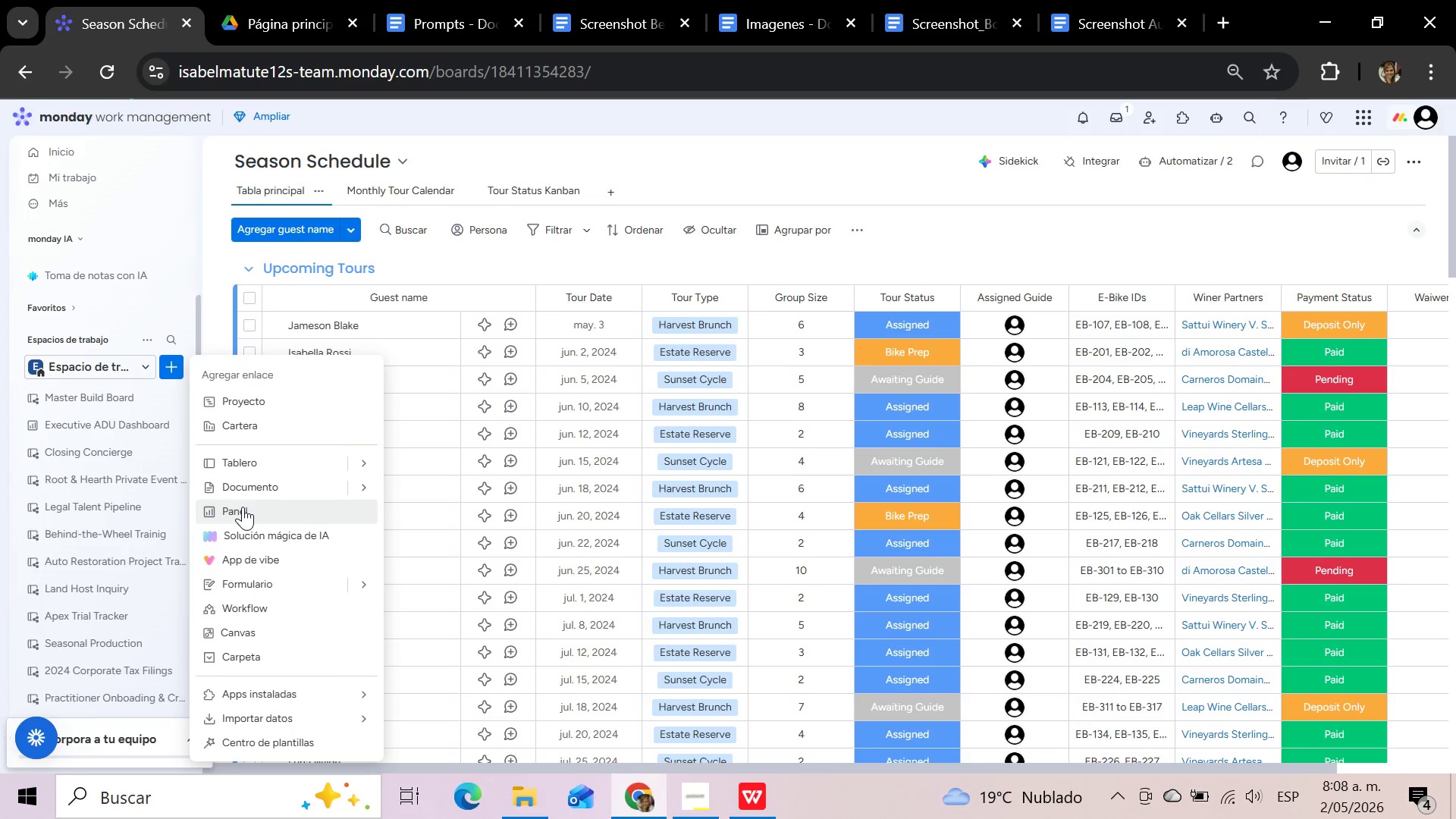 
double_click([243, 507])
 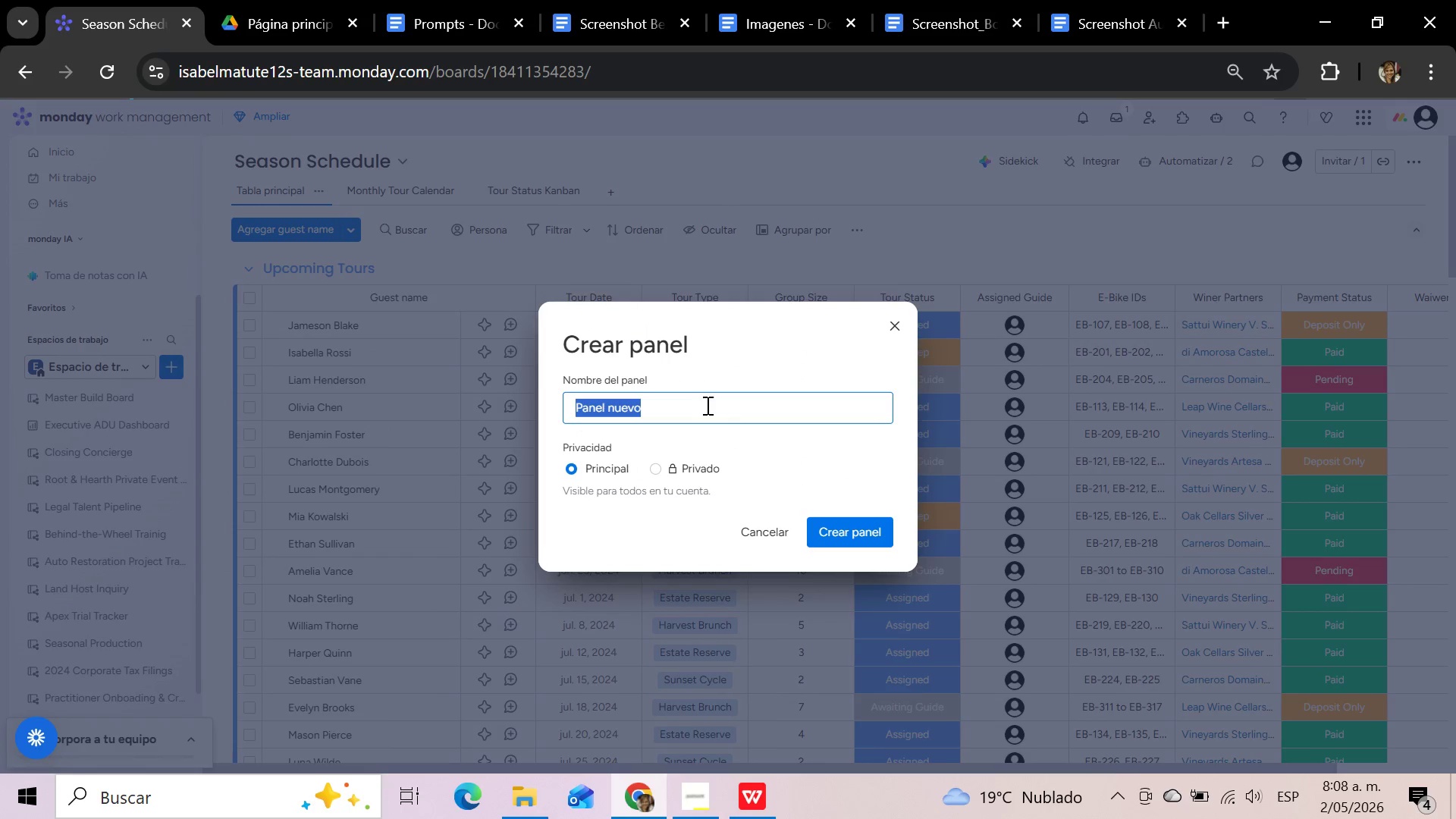 
wait(11.23)
 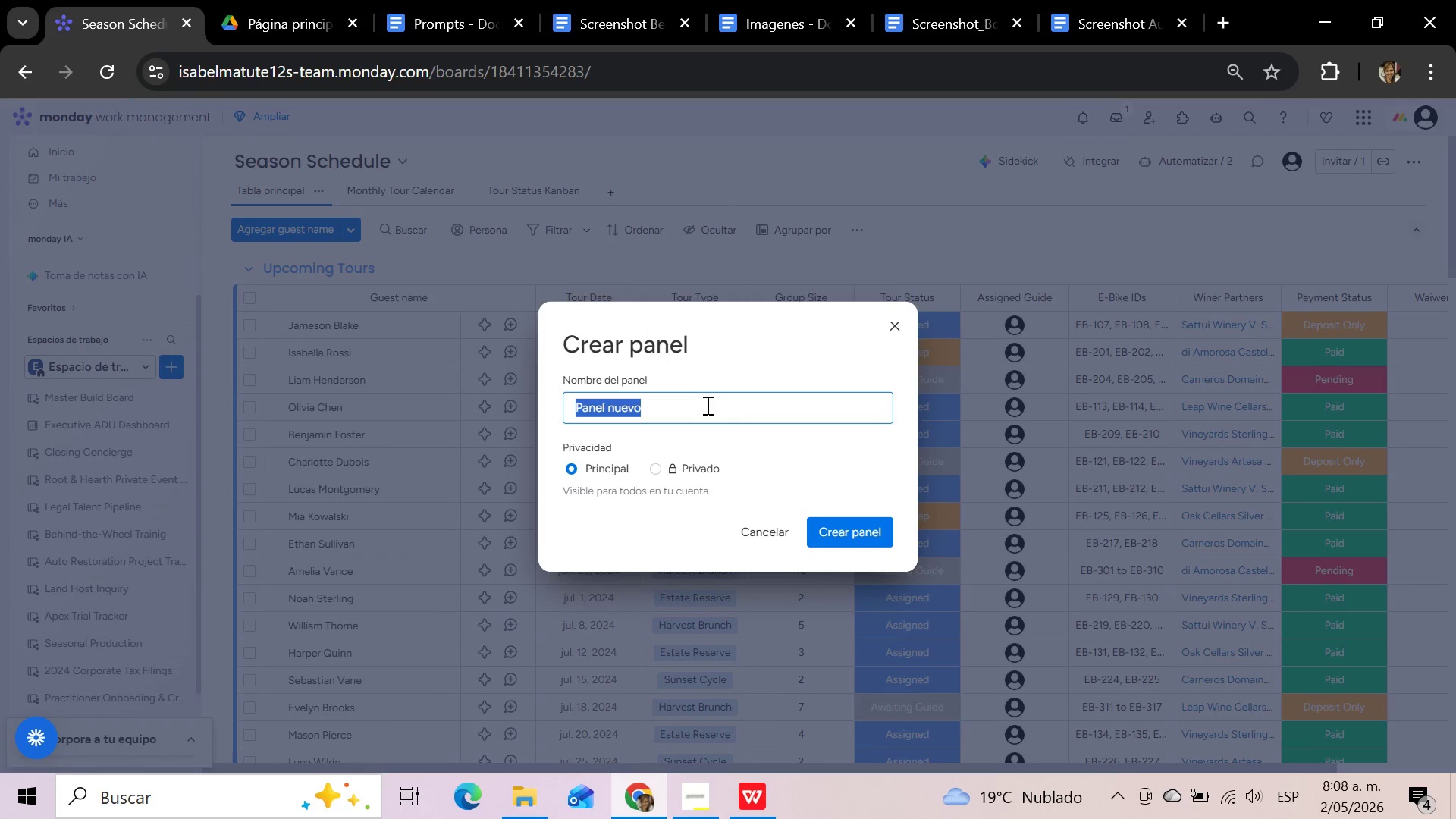 
type(GUid)
key(Backspace)
key(Backspace)
key(Backspace)
type(uie)
key(Backspace)
type(de Workload Dashboard)
 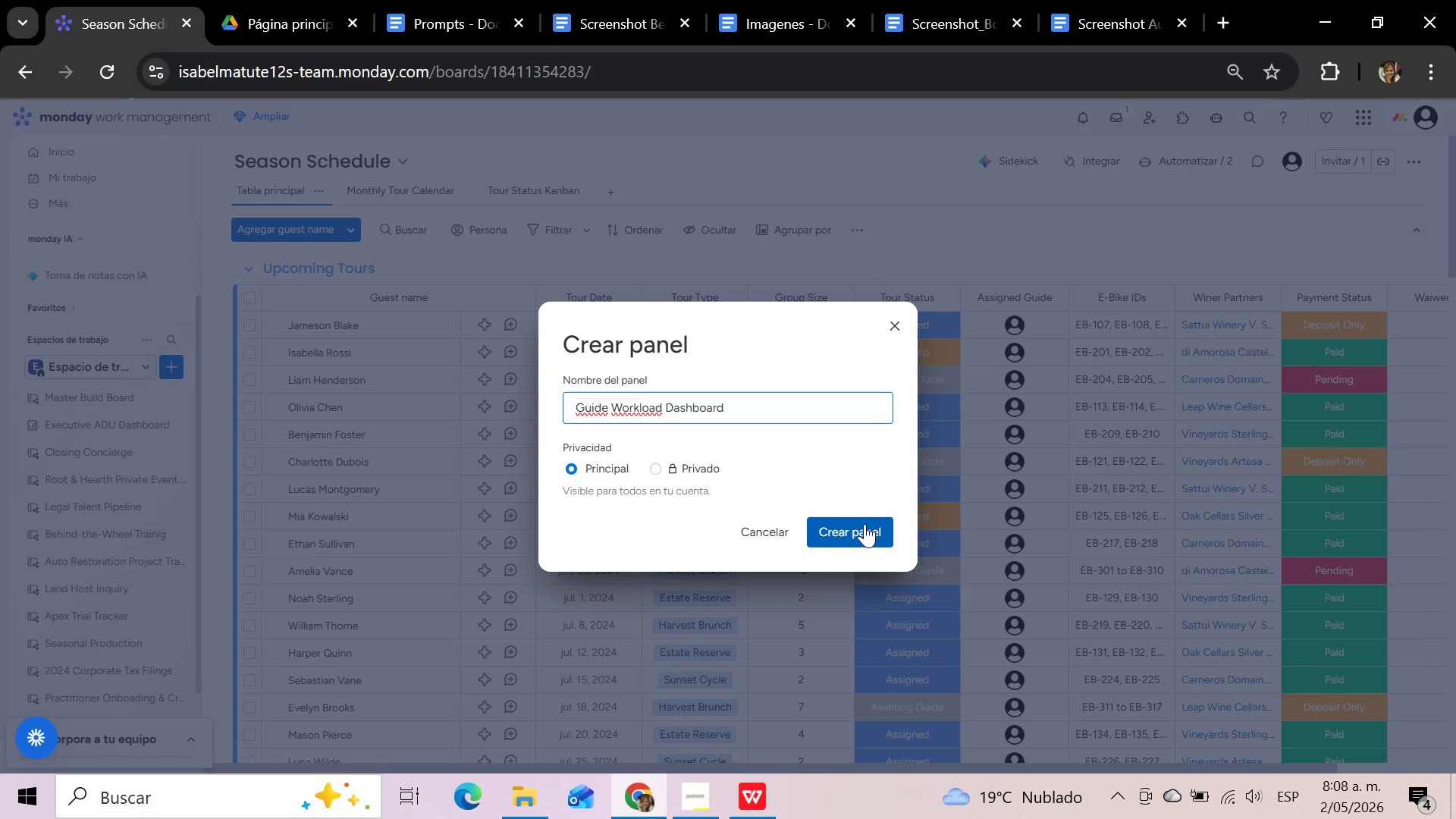 
double_click([864, 525])
 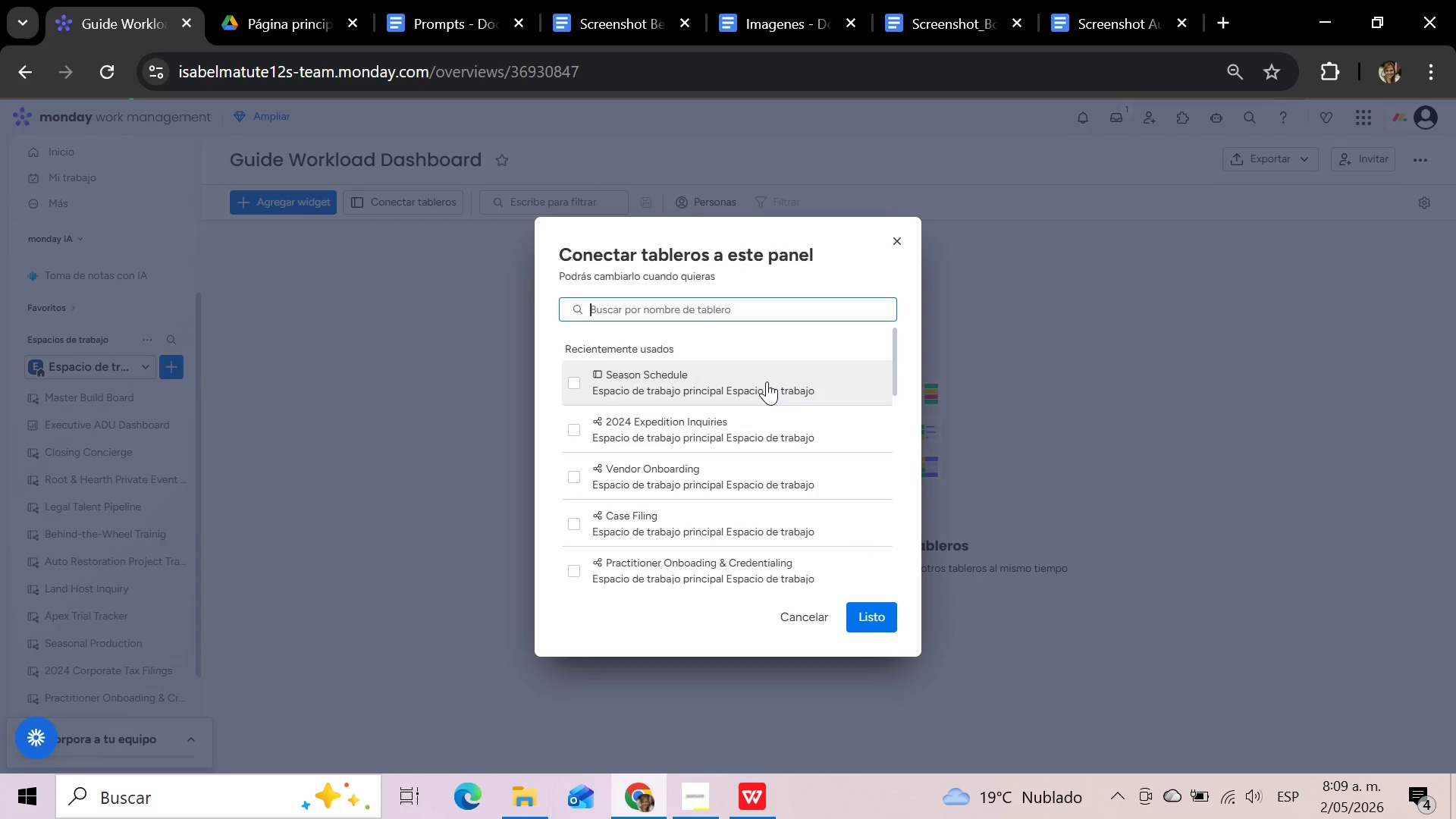 
wait(10.72)
 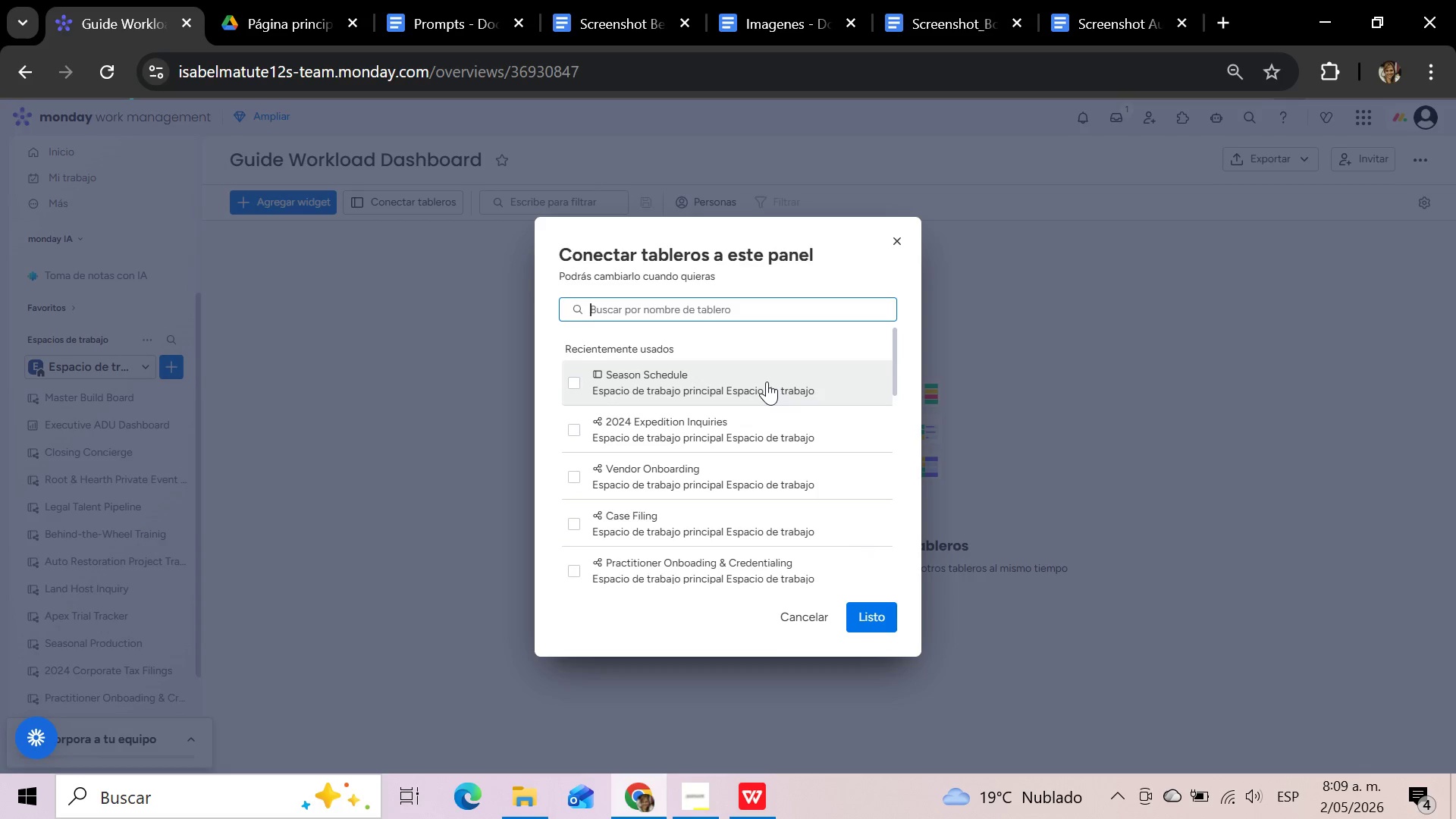 
left_click([855, 620])
 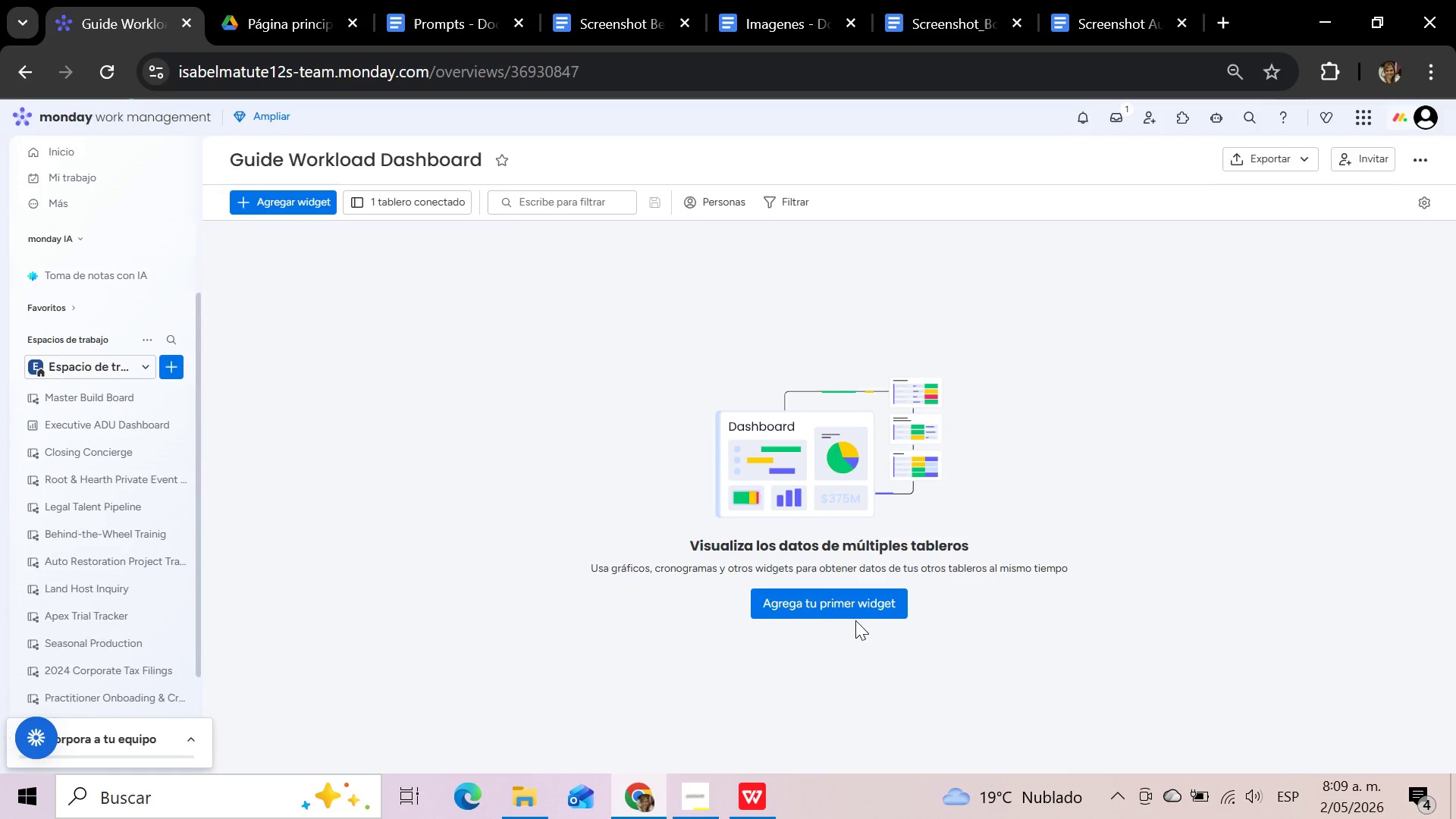 
wait(8.45)
 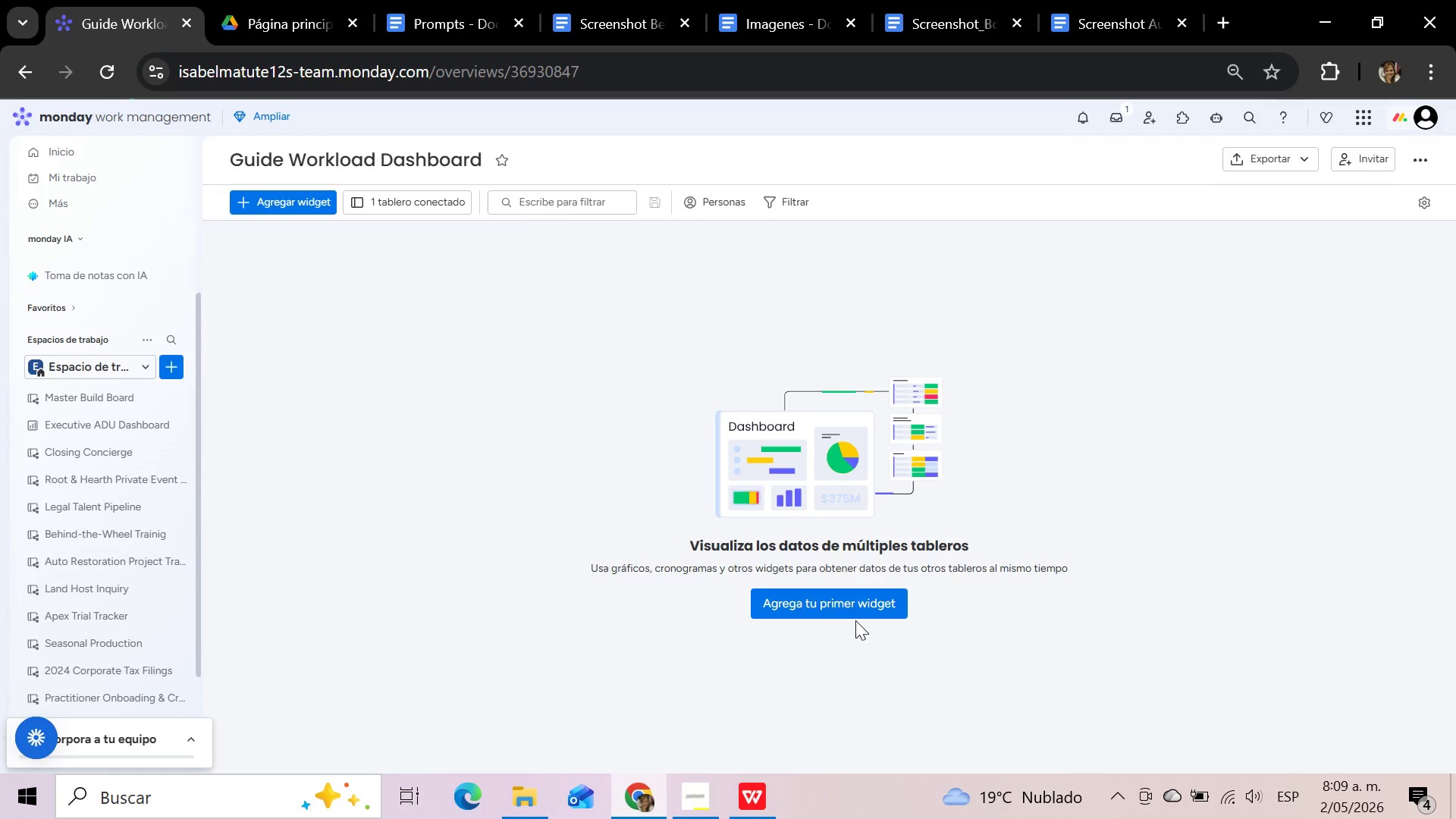 
left_click([300, 197])
 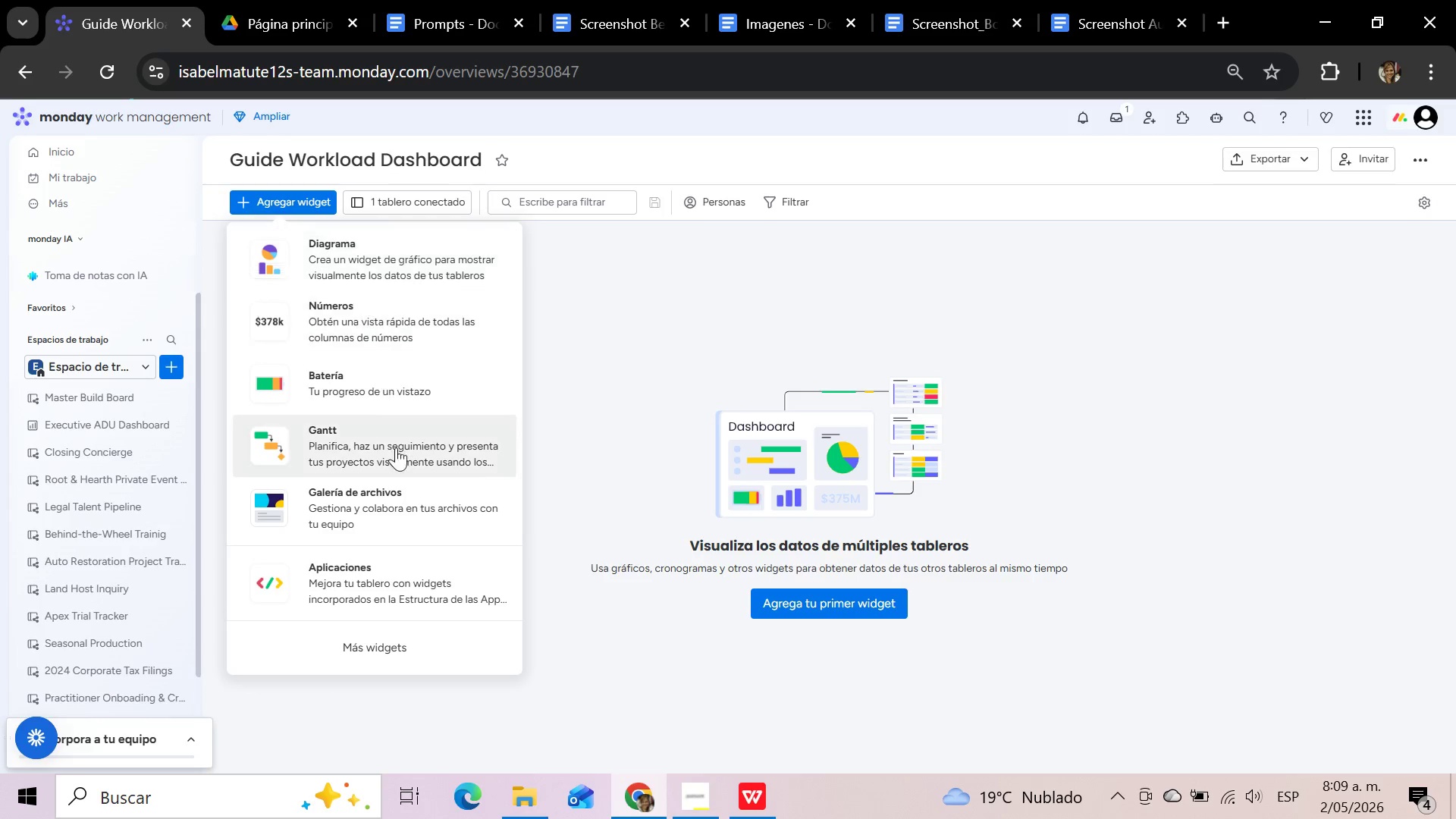 
left_click([385, 657])
 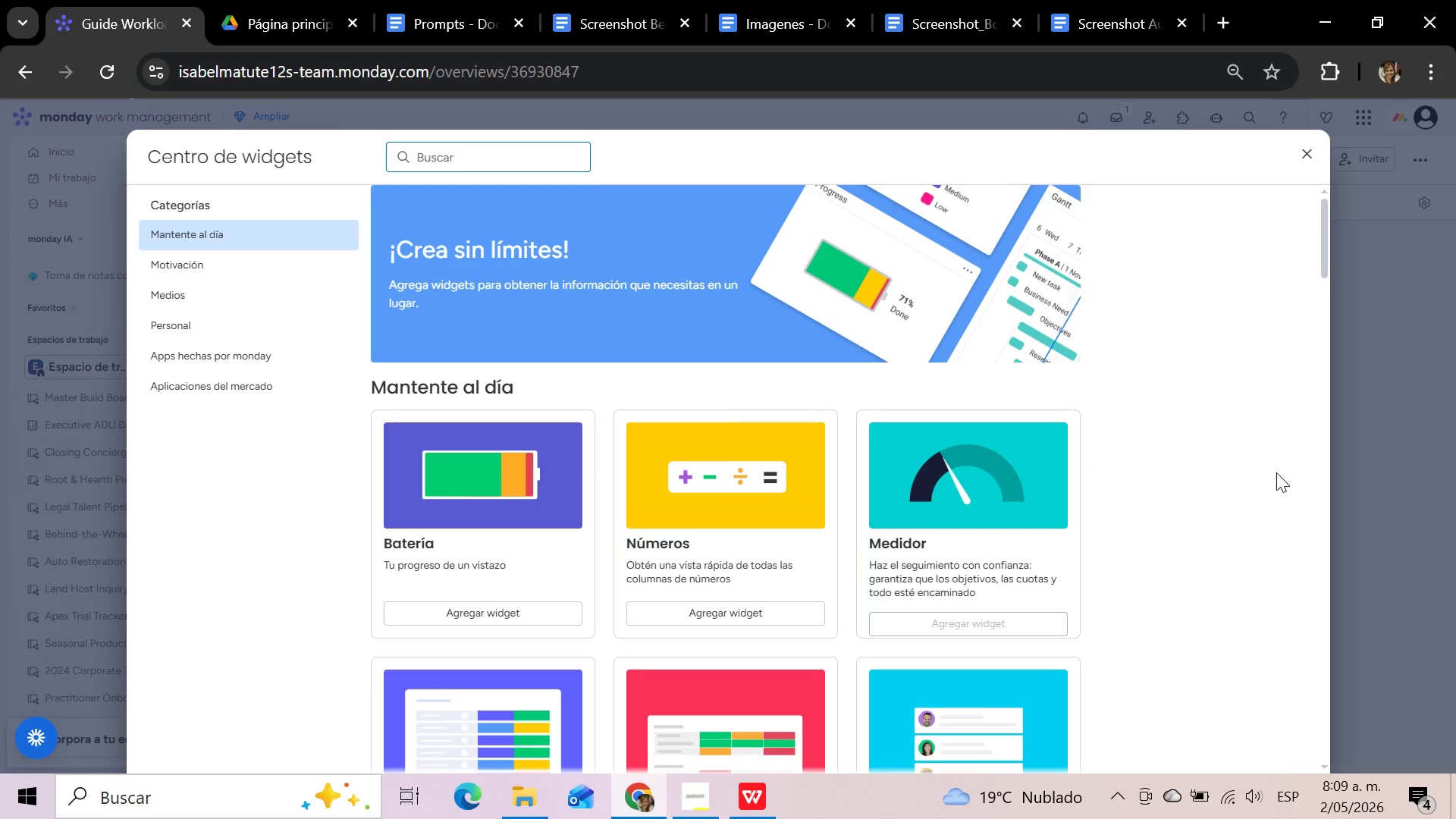 
scroll: coordinate [880, 486], scroll_direction: up, amount: 2.0
 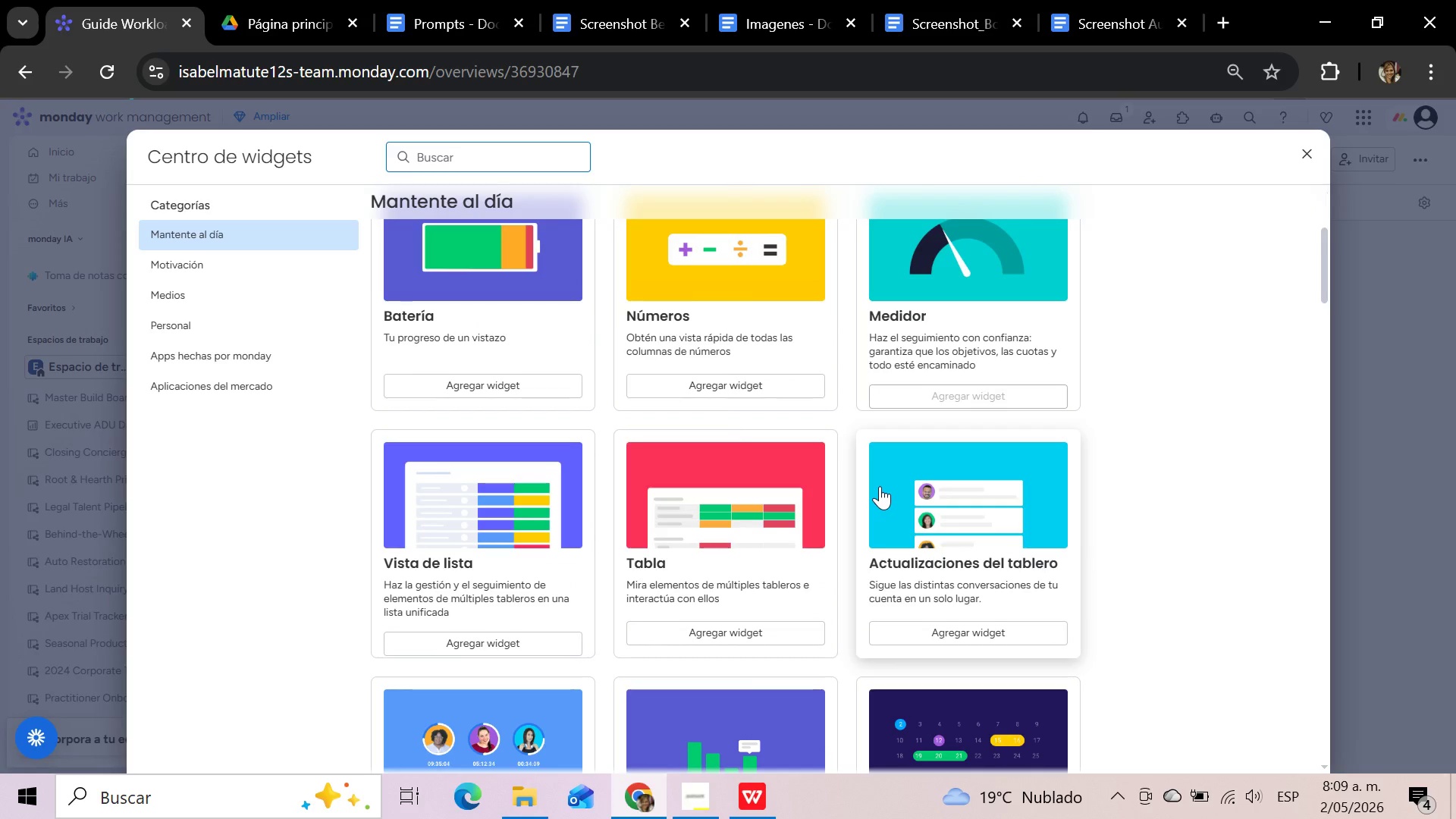 
scroll: coordinate [880, 486], scroll_direction: down, amount: 4.0
 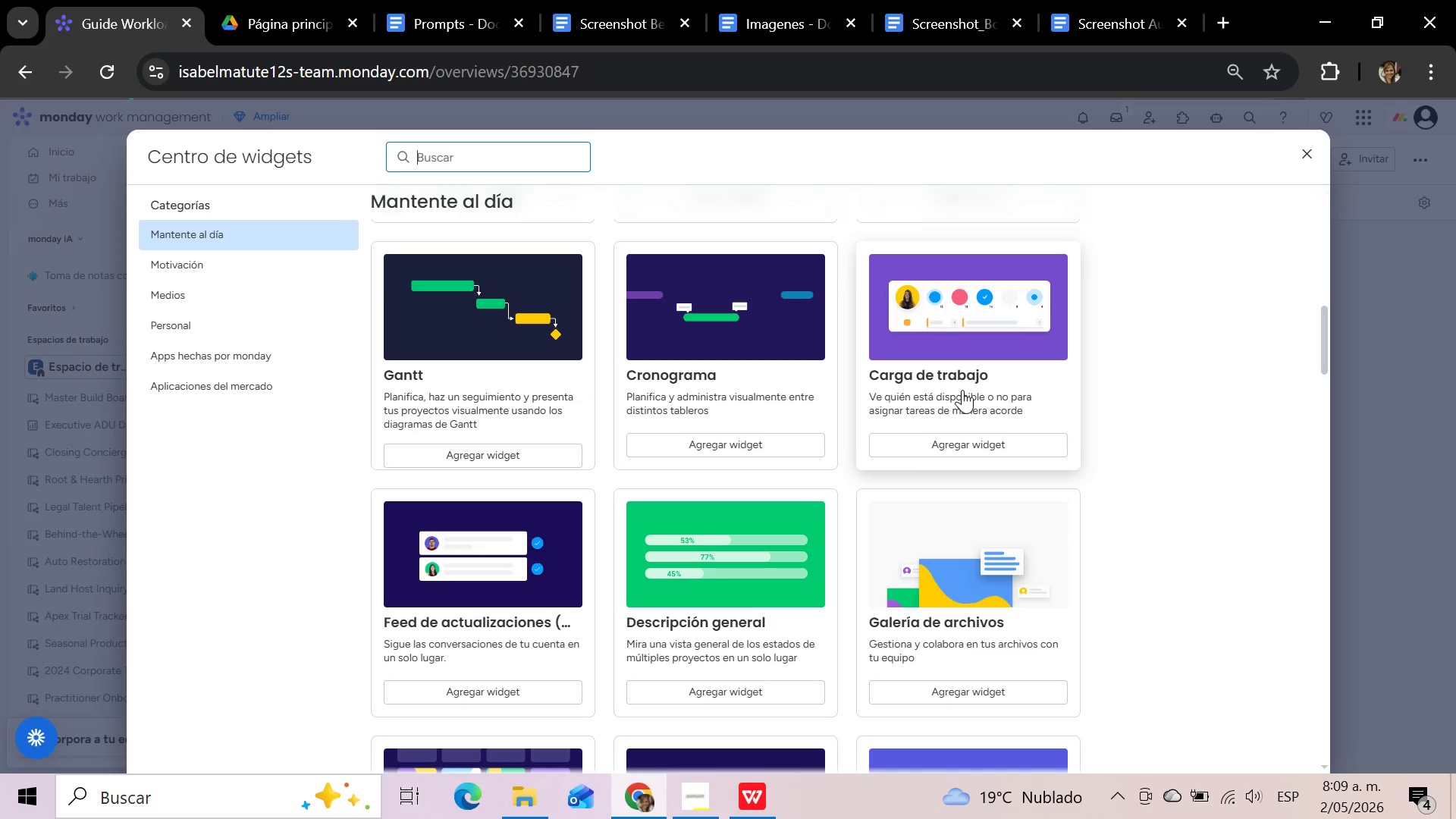 
wait(35.56)
 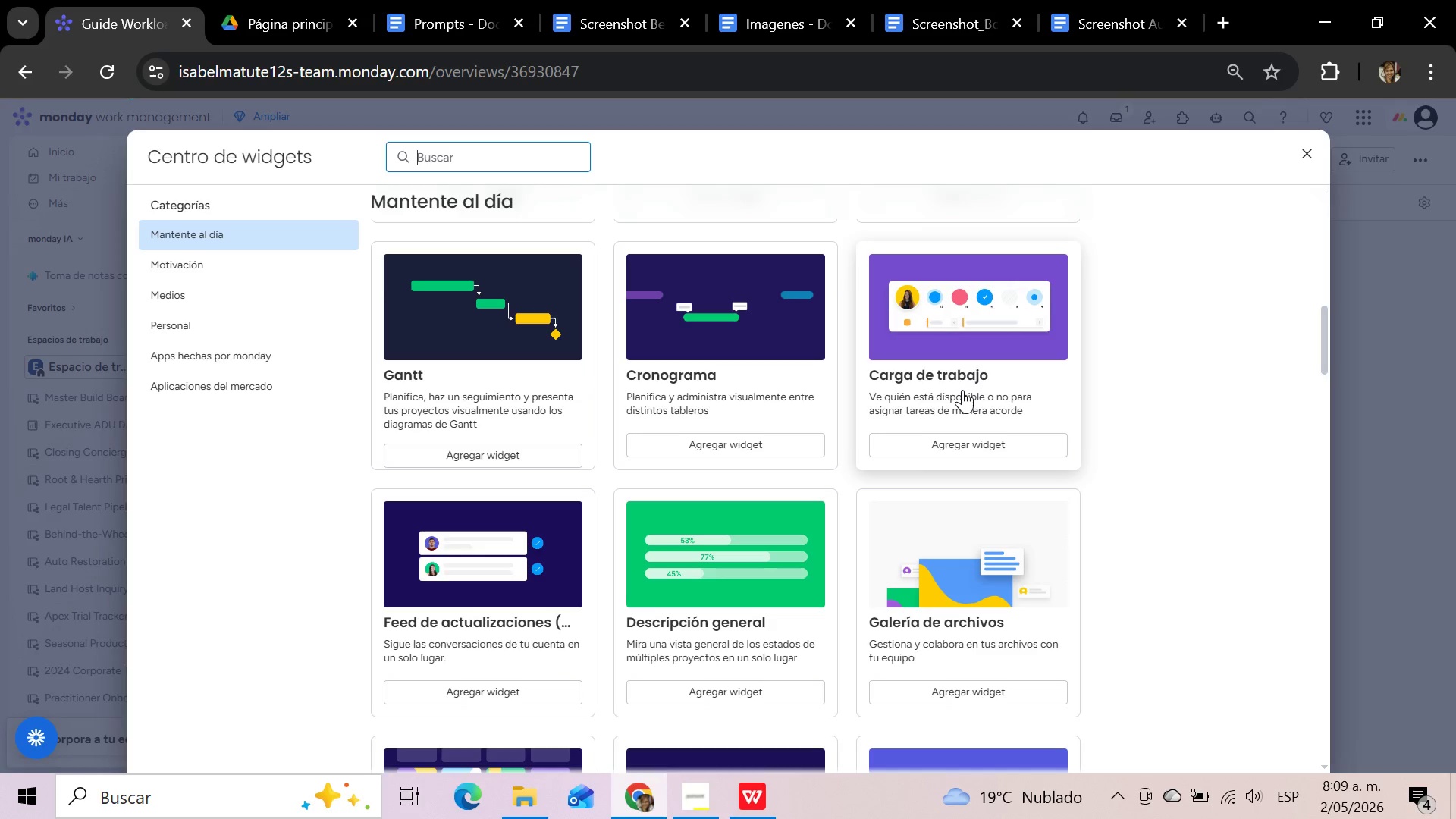 
left_click([962, 390])
 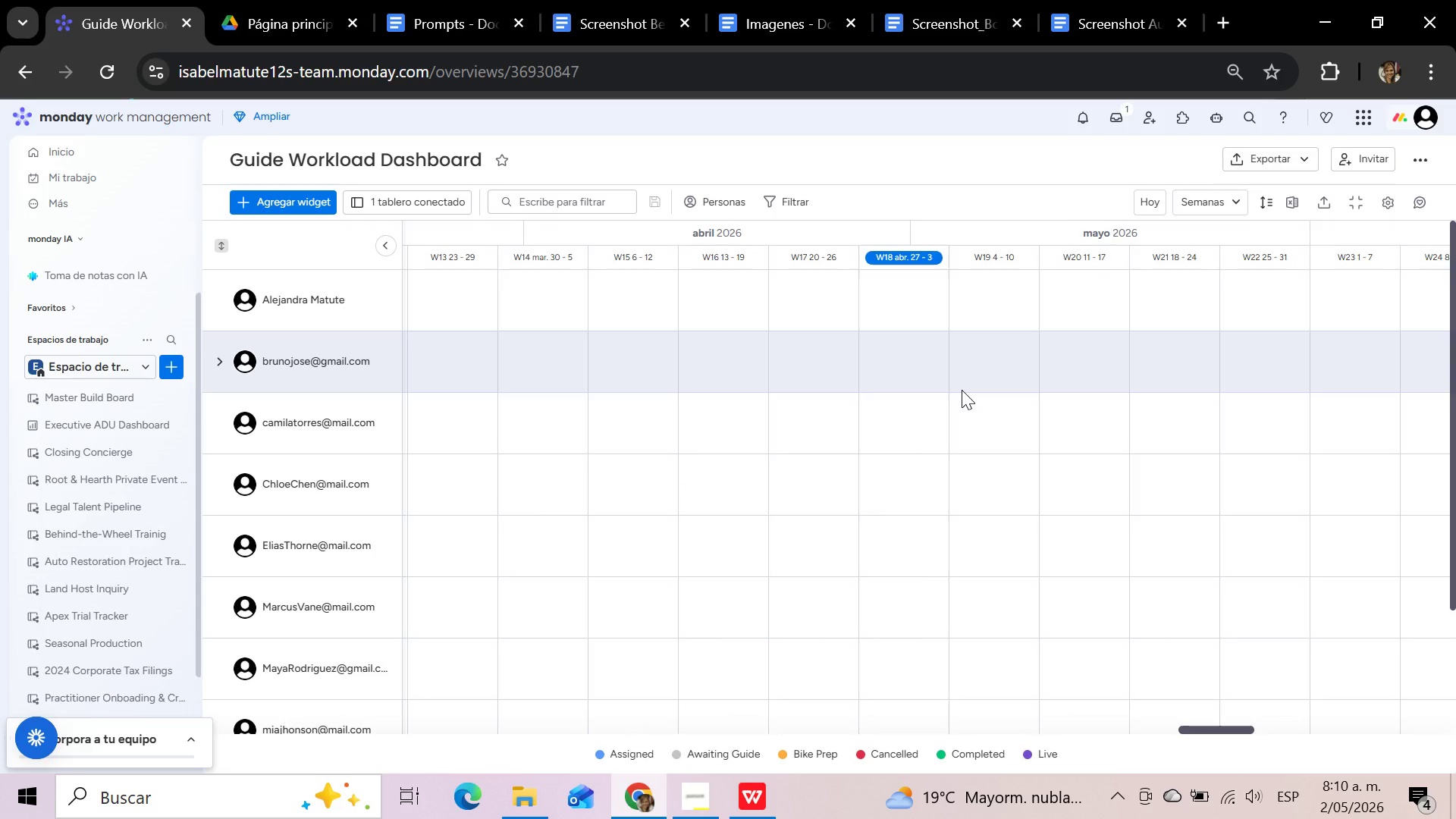 
wait(24.22)
 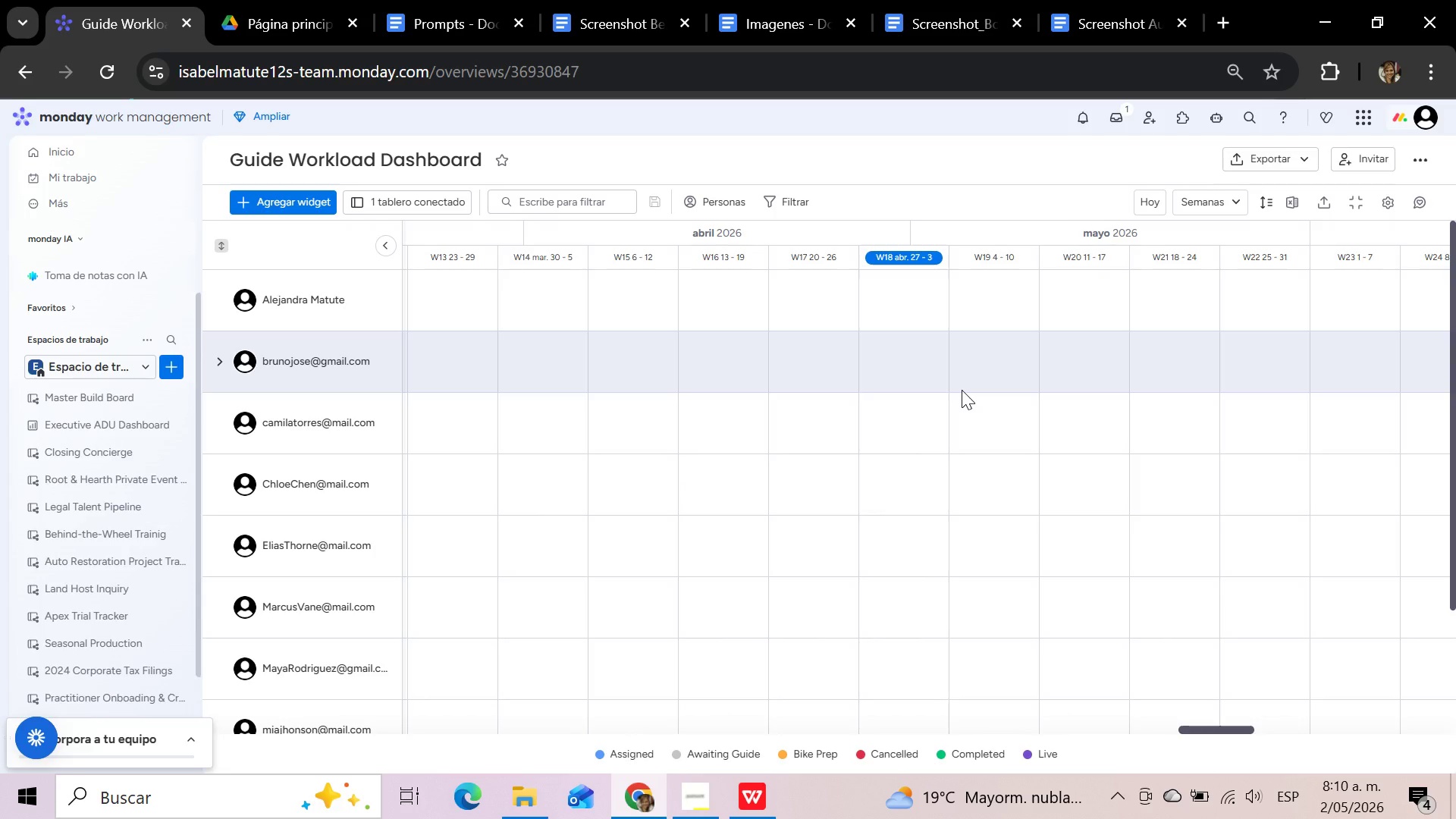 
left_click([1381, 202])
 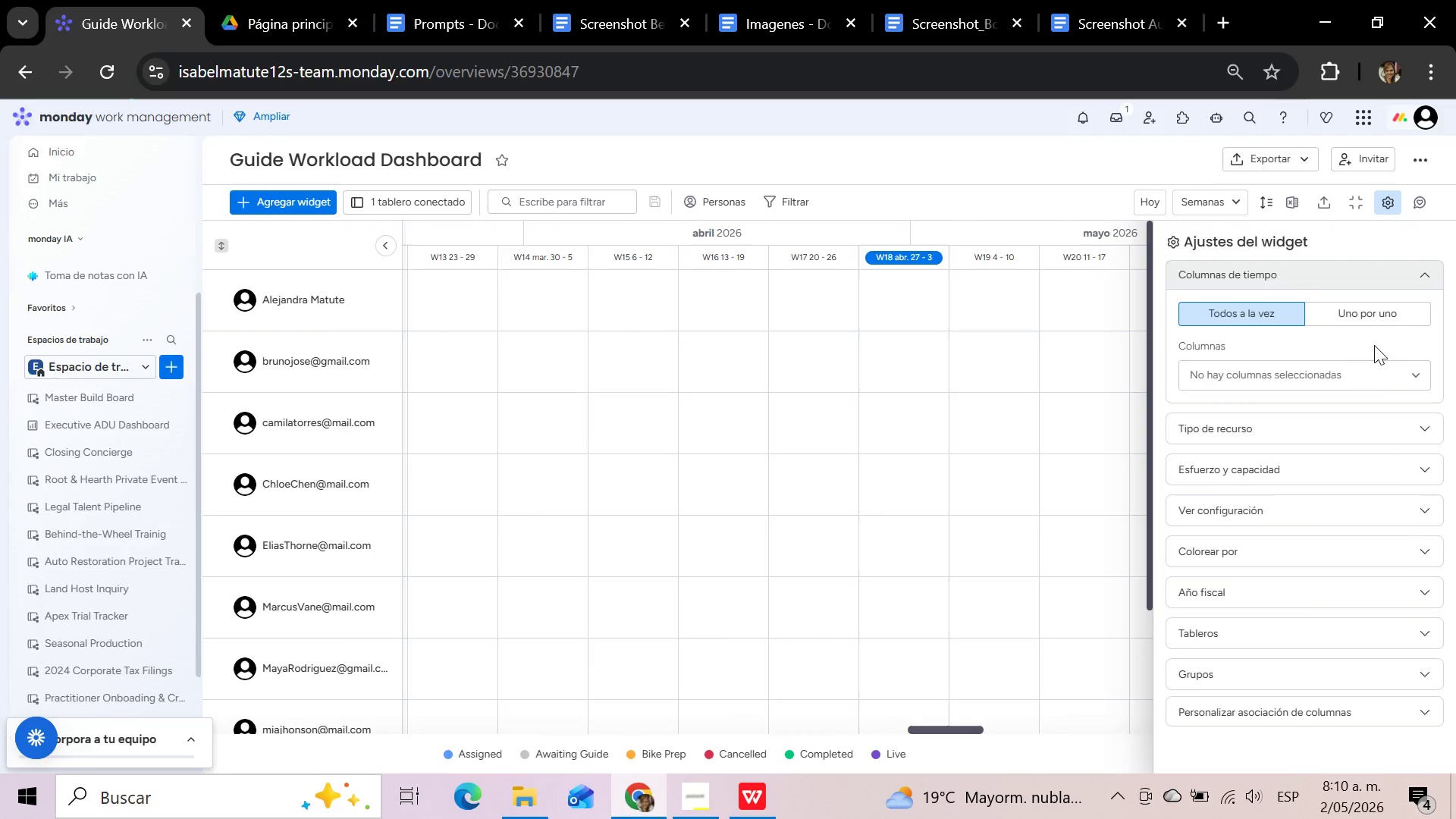 
left_click([1389, 376])
 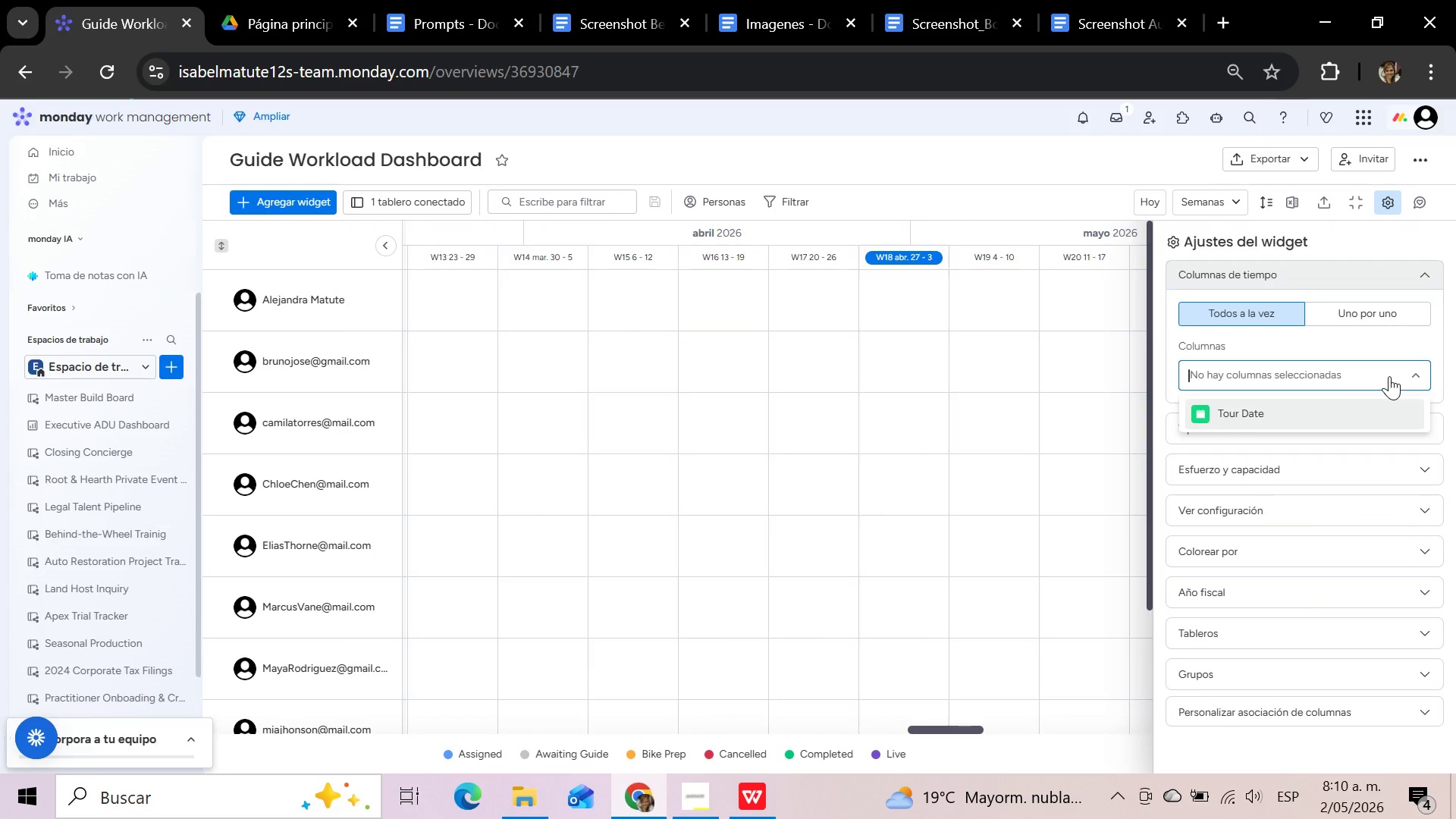 
wait(9.34)
 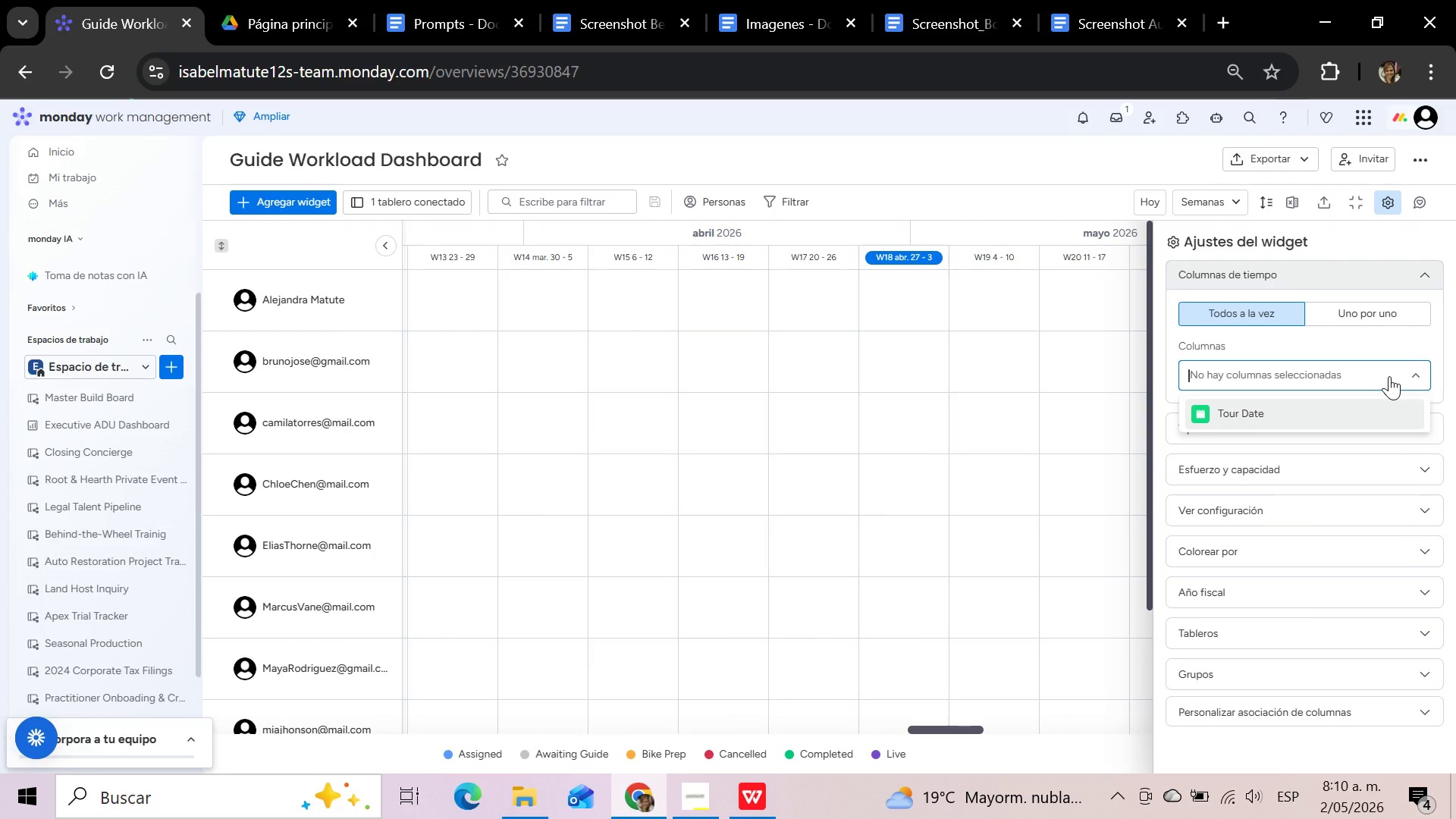 
left_click([1280, 424])
 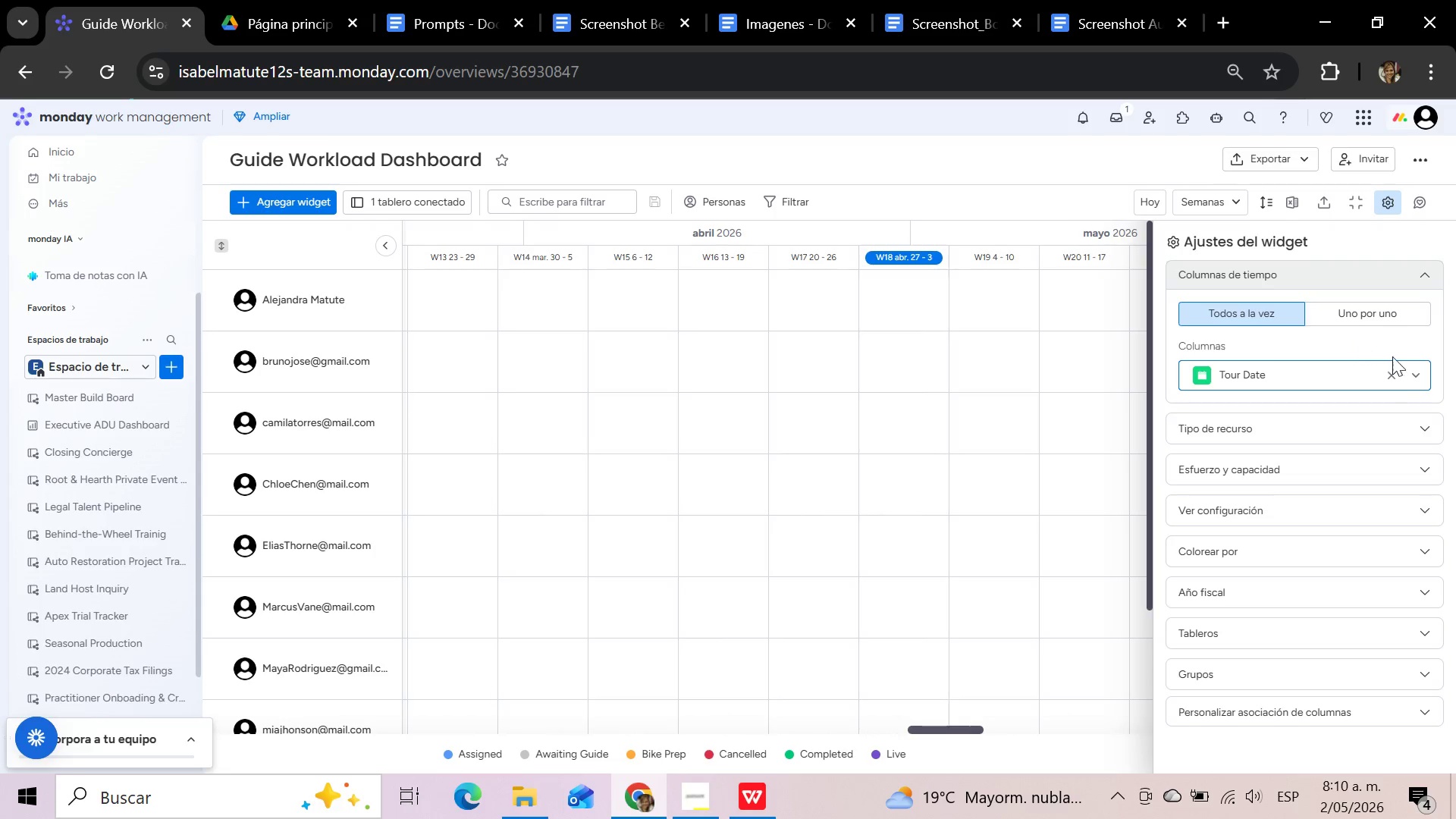 
wait(7.2)
 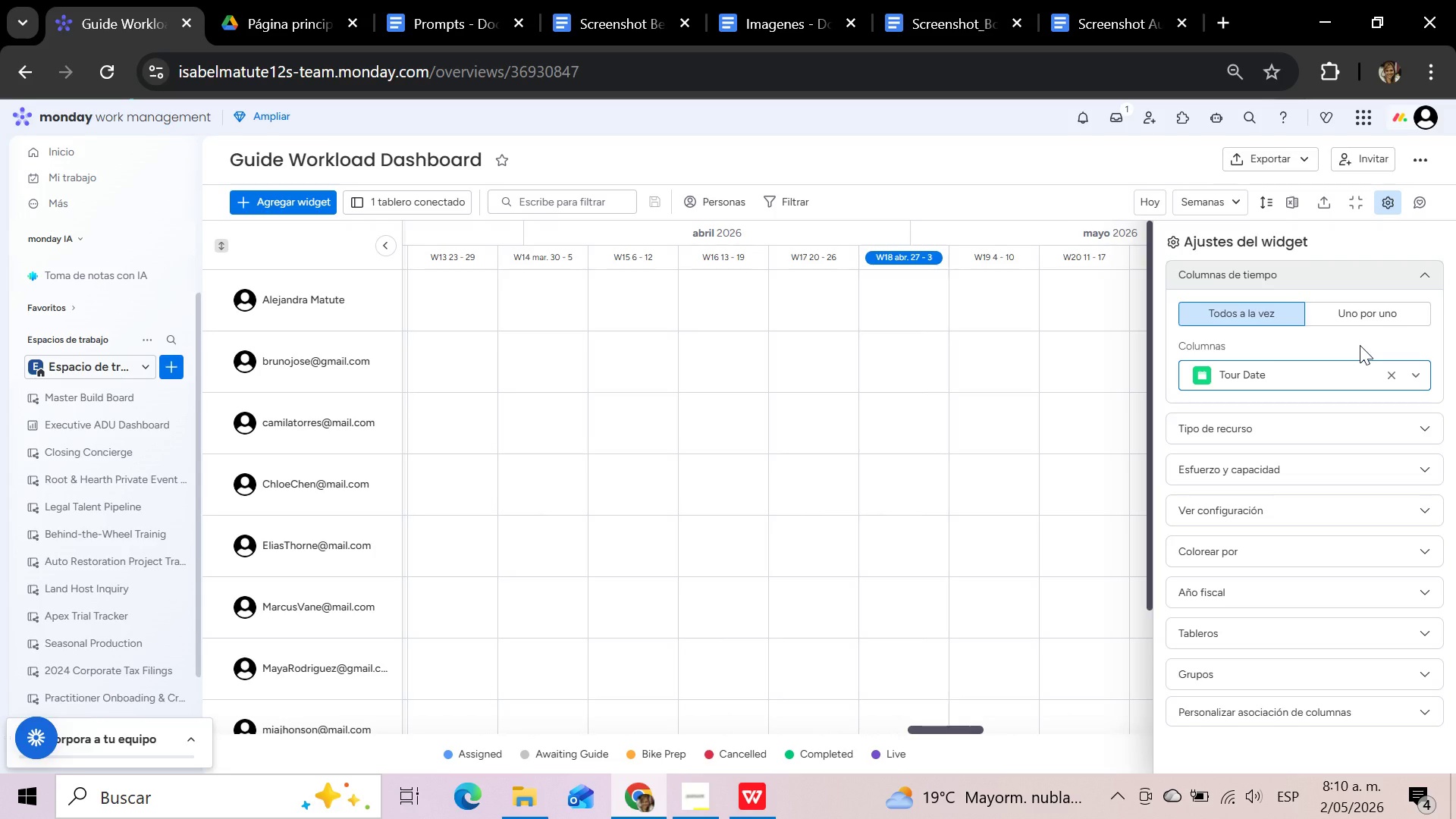 
left_click([1425, 275])
 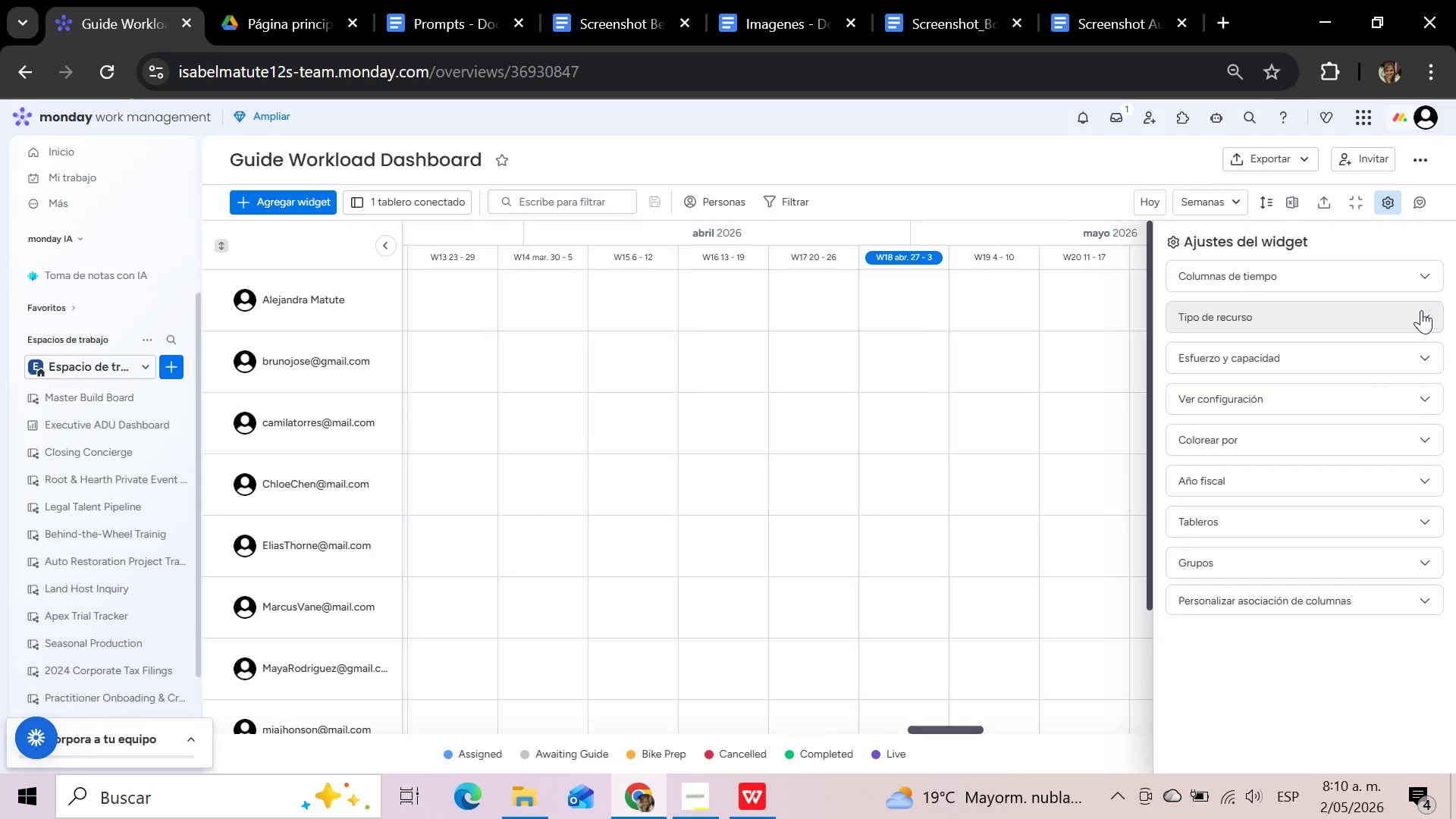 
left_click([1419, 320])
 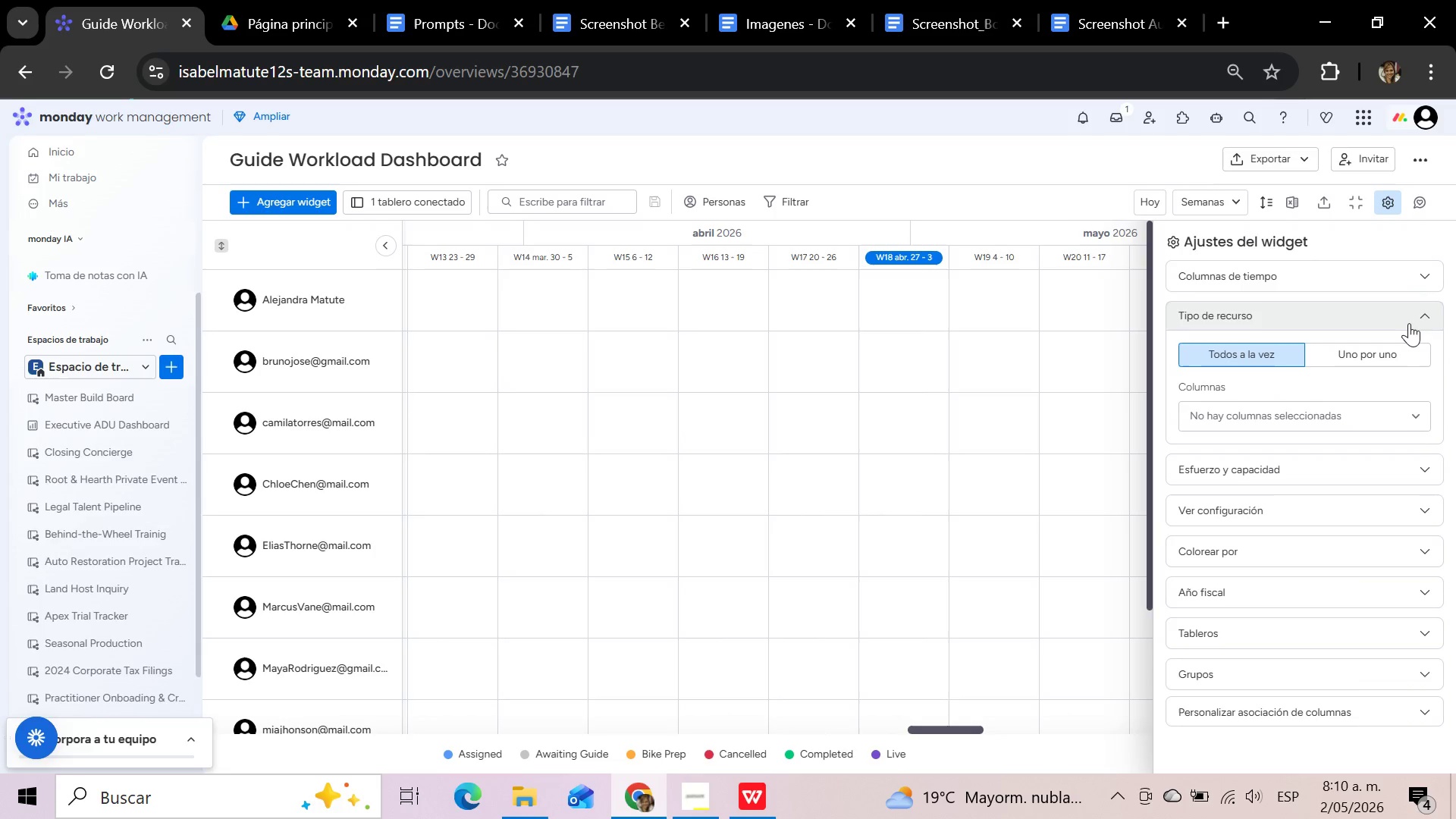 
left_click([1408, 407])
 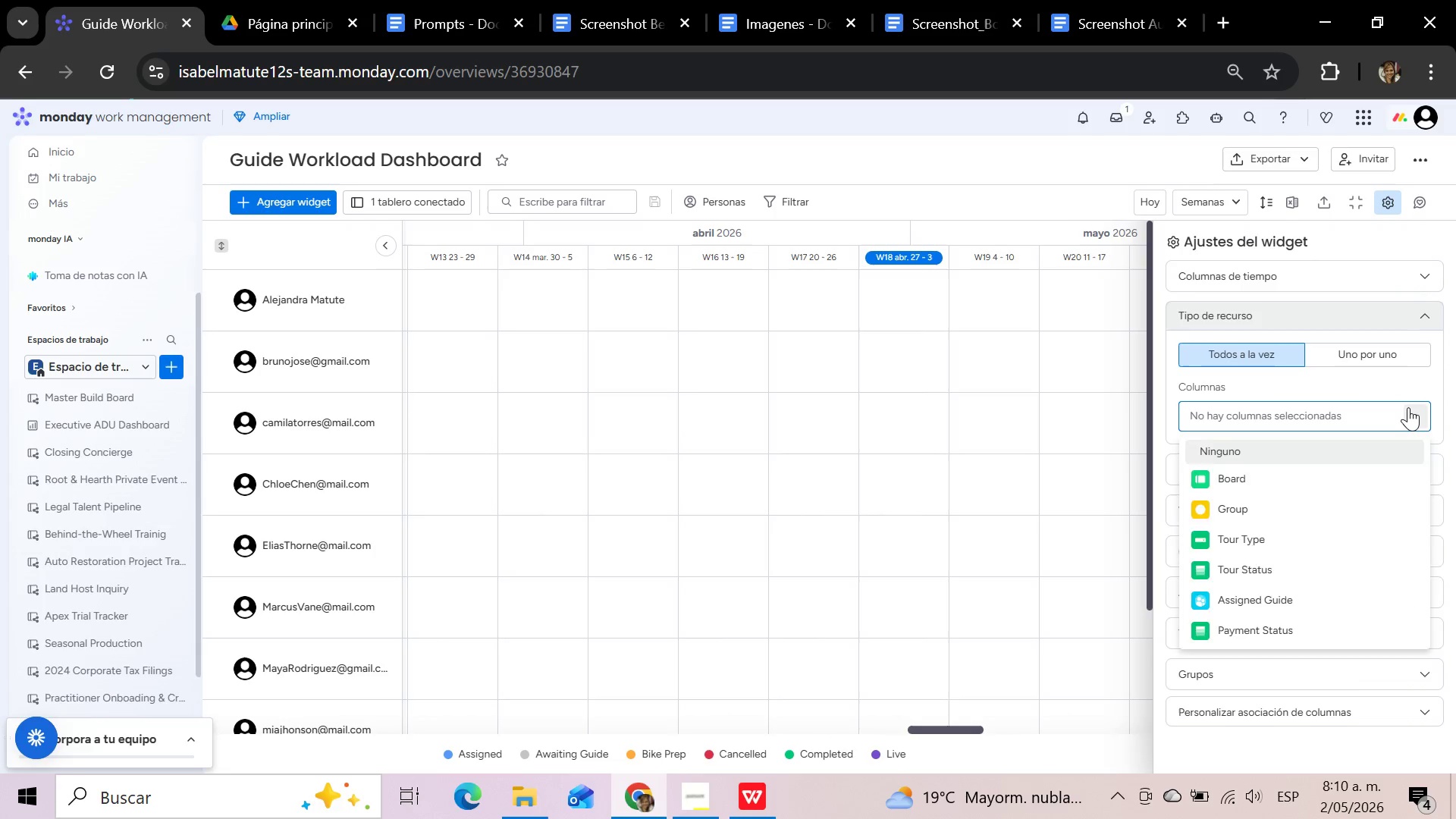 
left_click([1408, 407])
 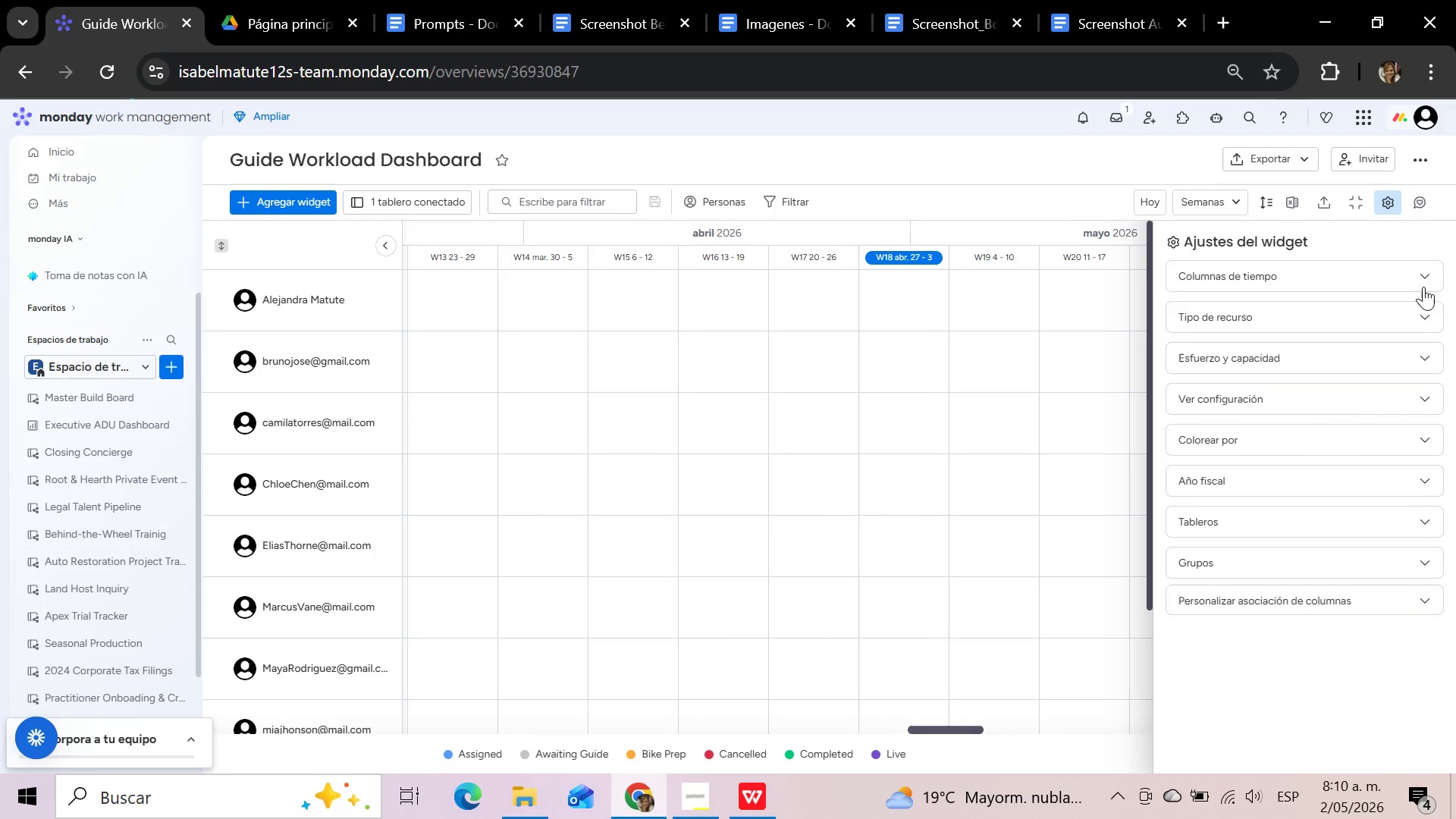 
left_click([1417, 263])
 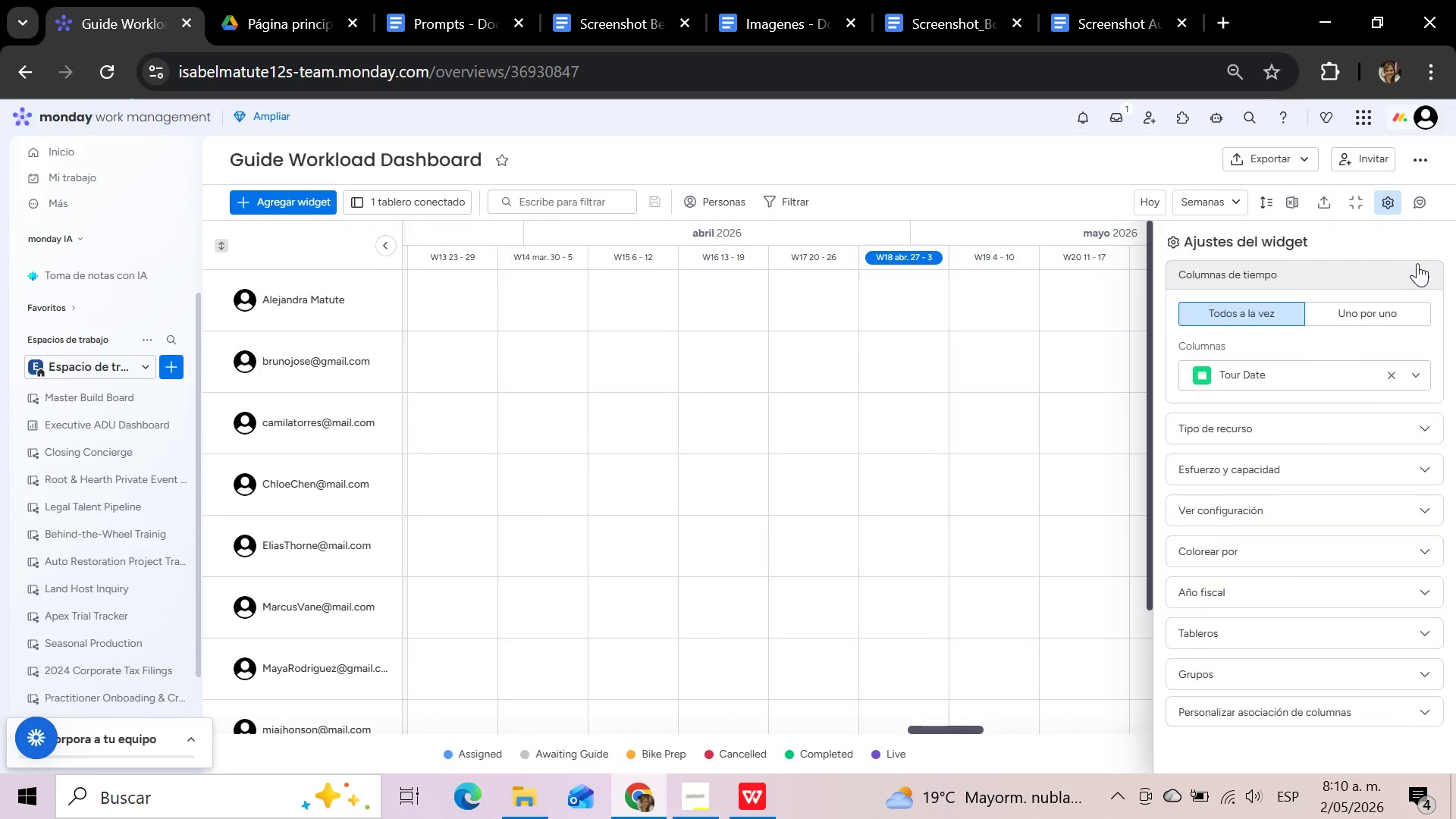 
left_click([1417, 263])
 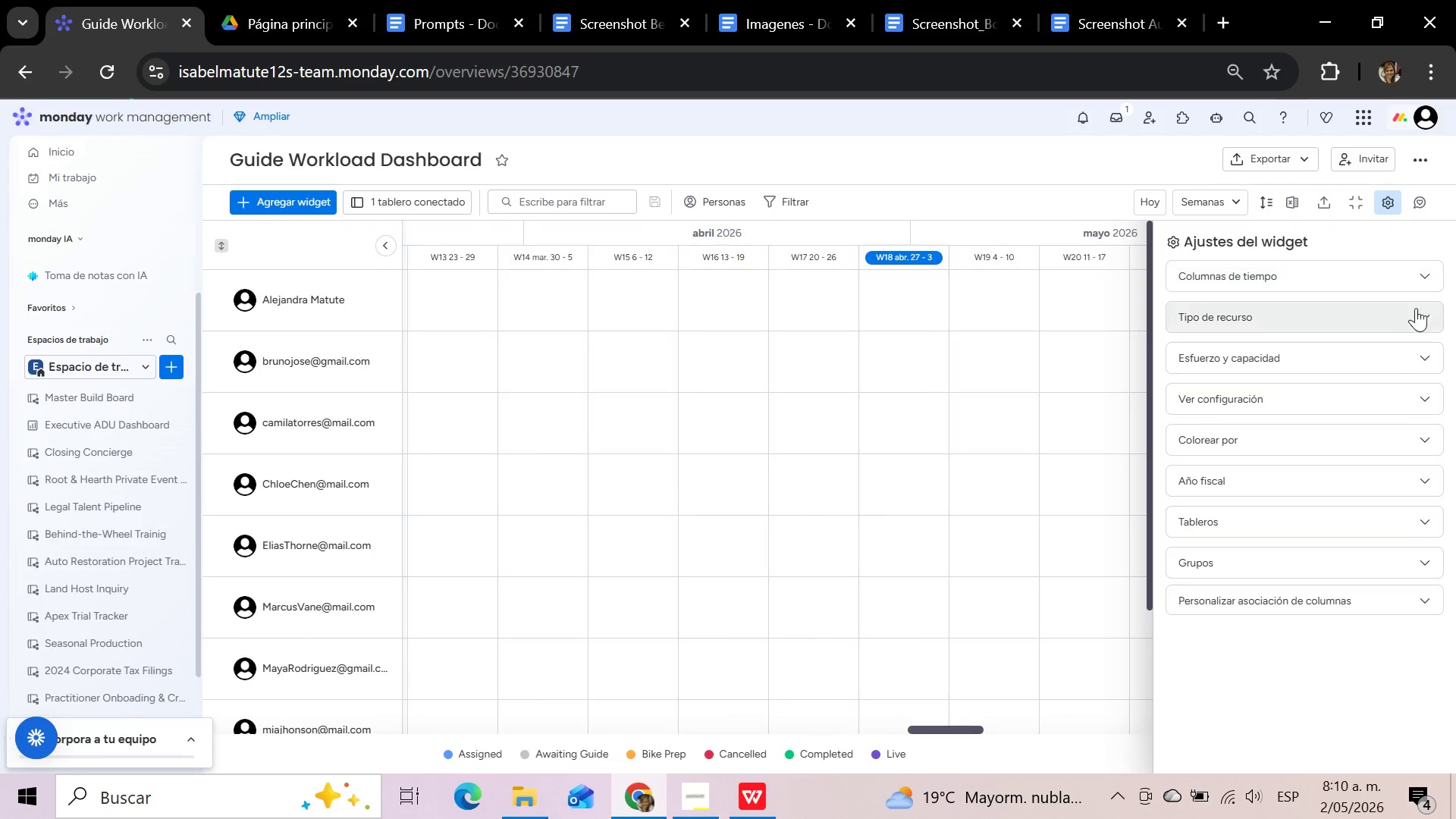 
left_click([1419, 357])
 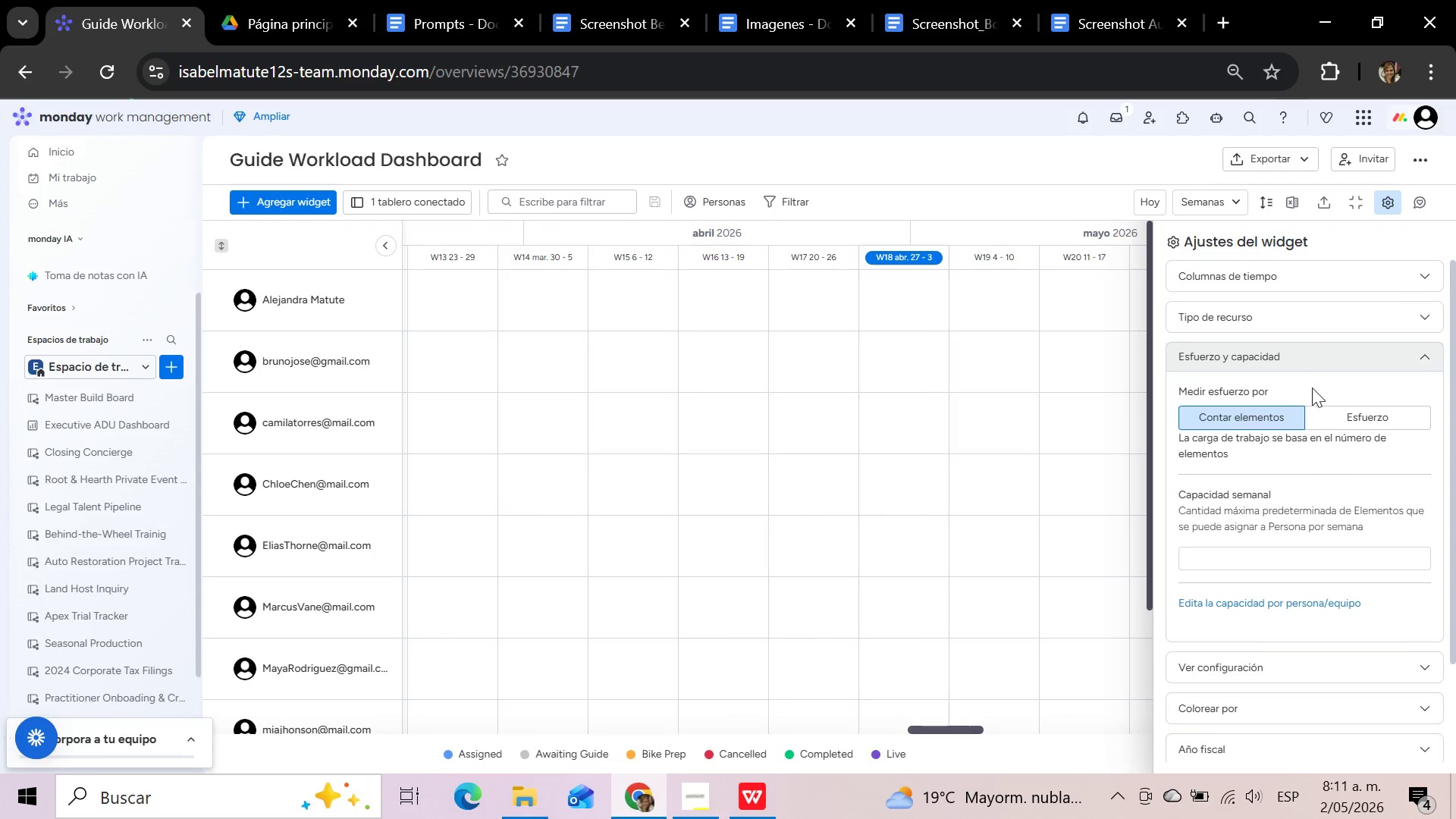 
left_click([1262, 413])
 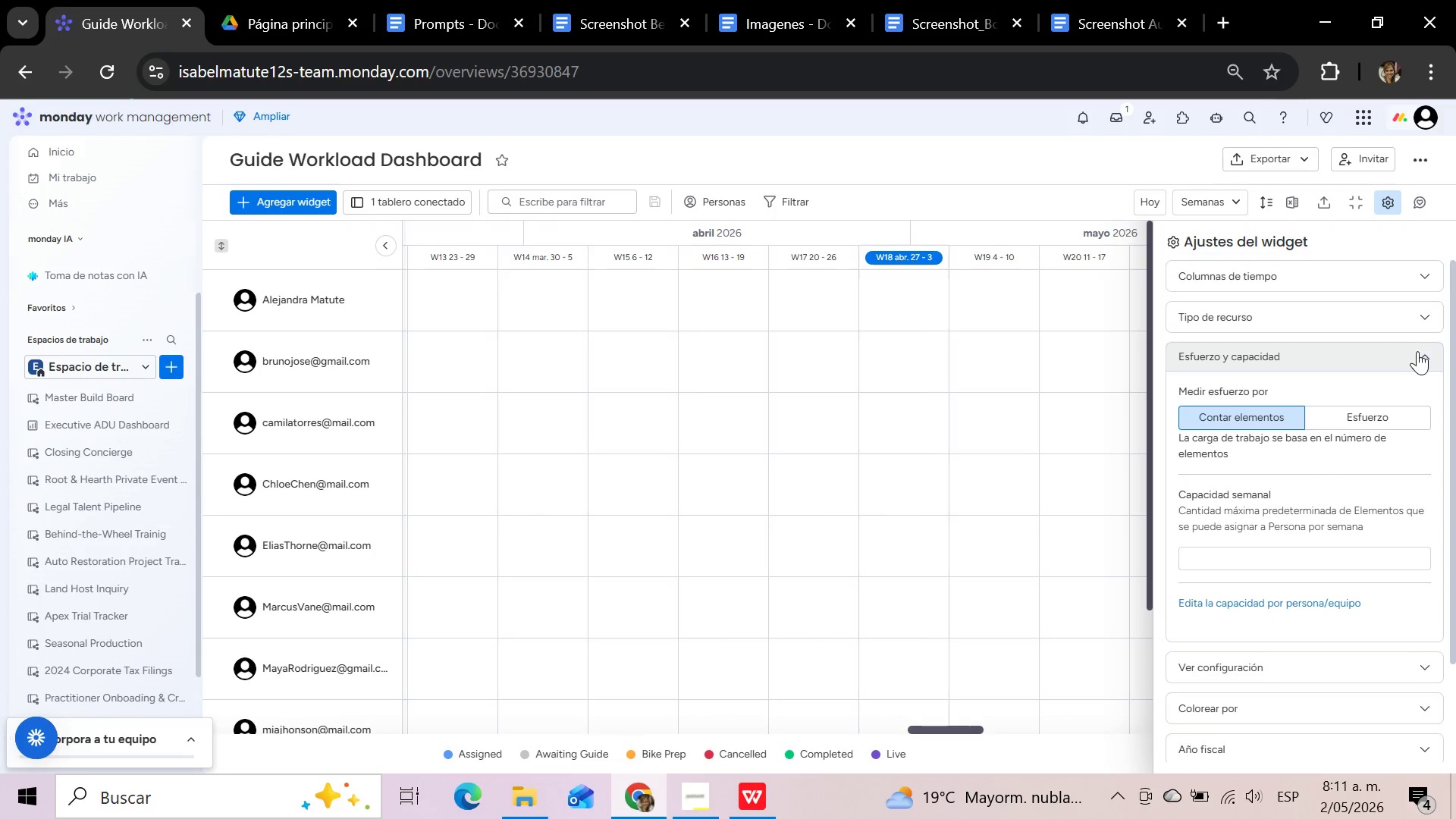 
left_click([1417, 352])
 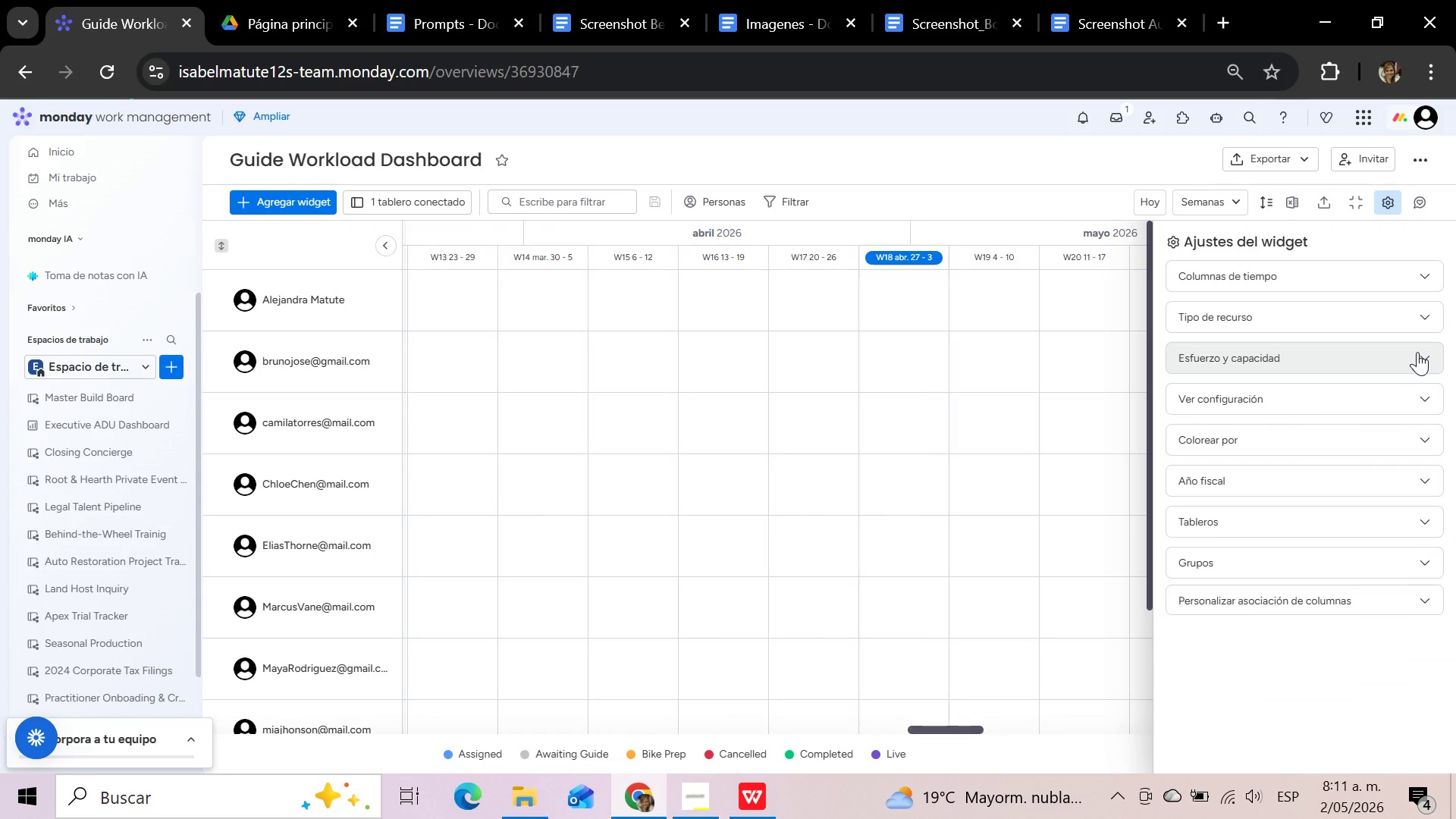 
wait(10.79)
 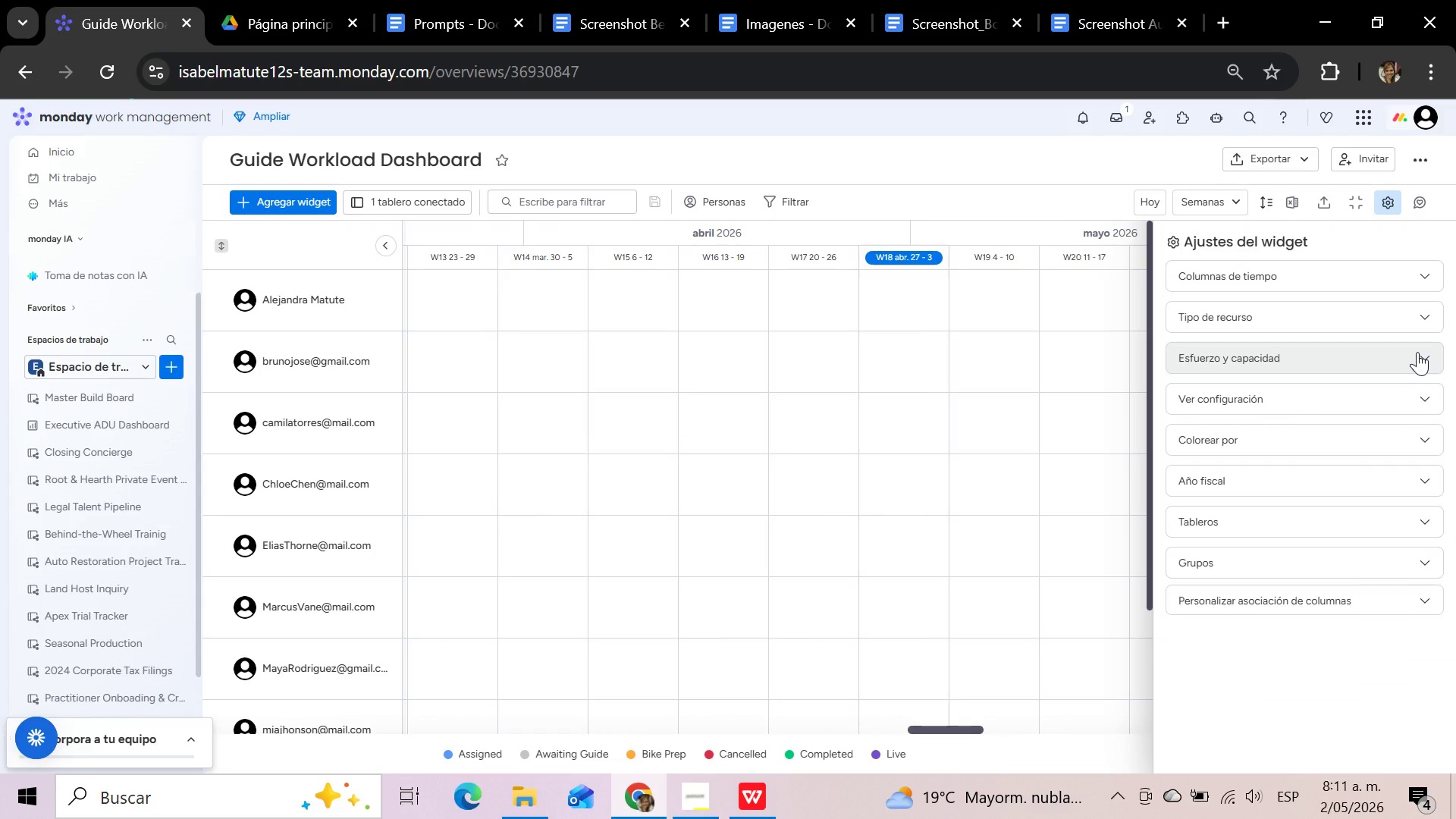 
mouse_move([1378, 194])
 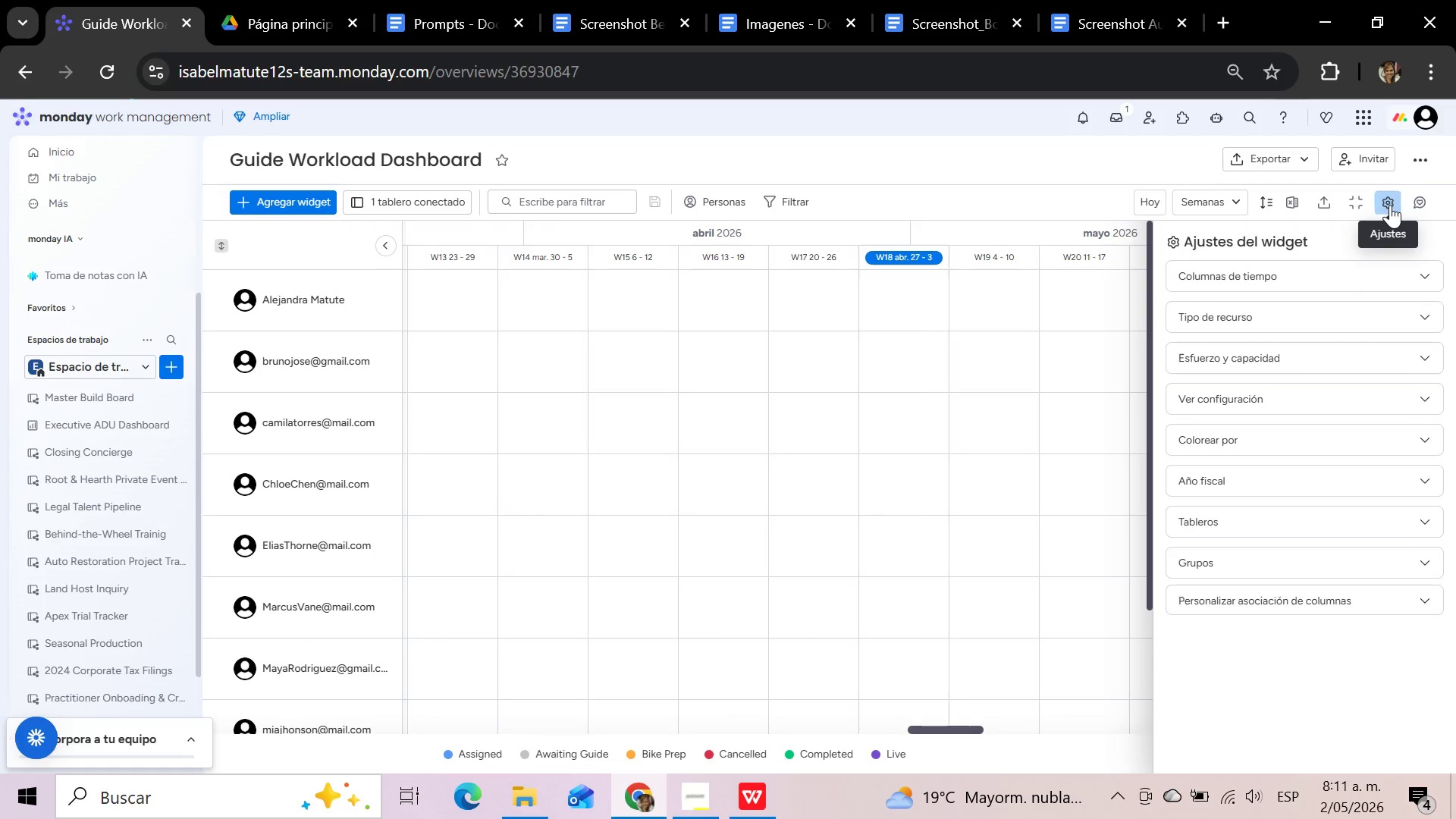 
left_click([1390, 205])
 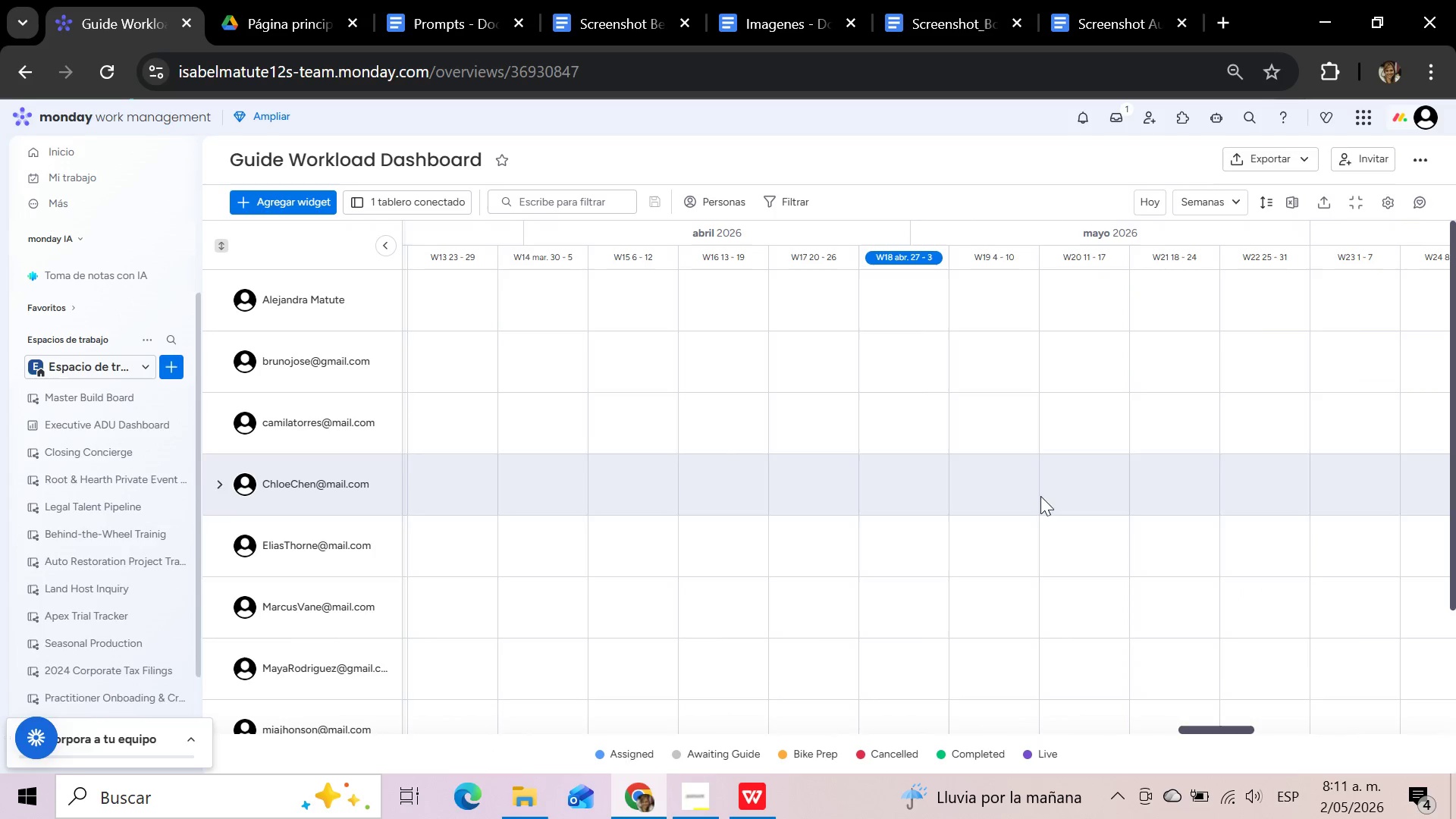 
wait(7.5)
 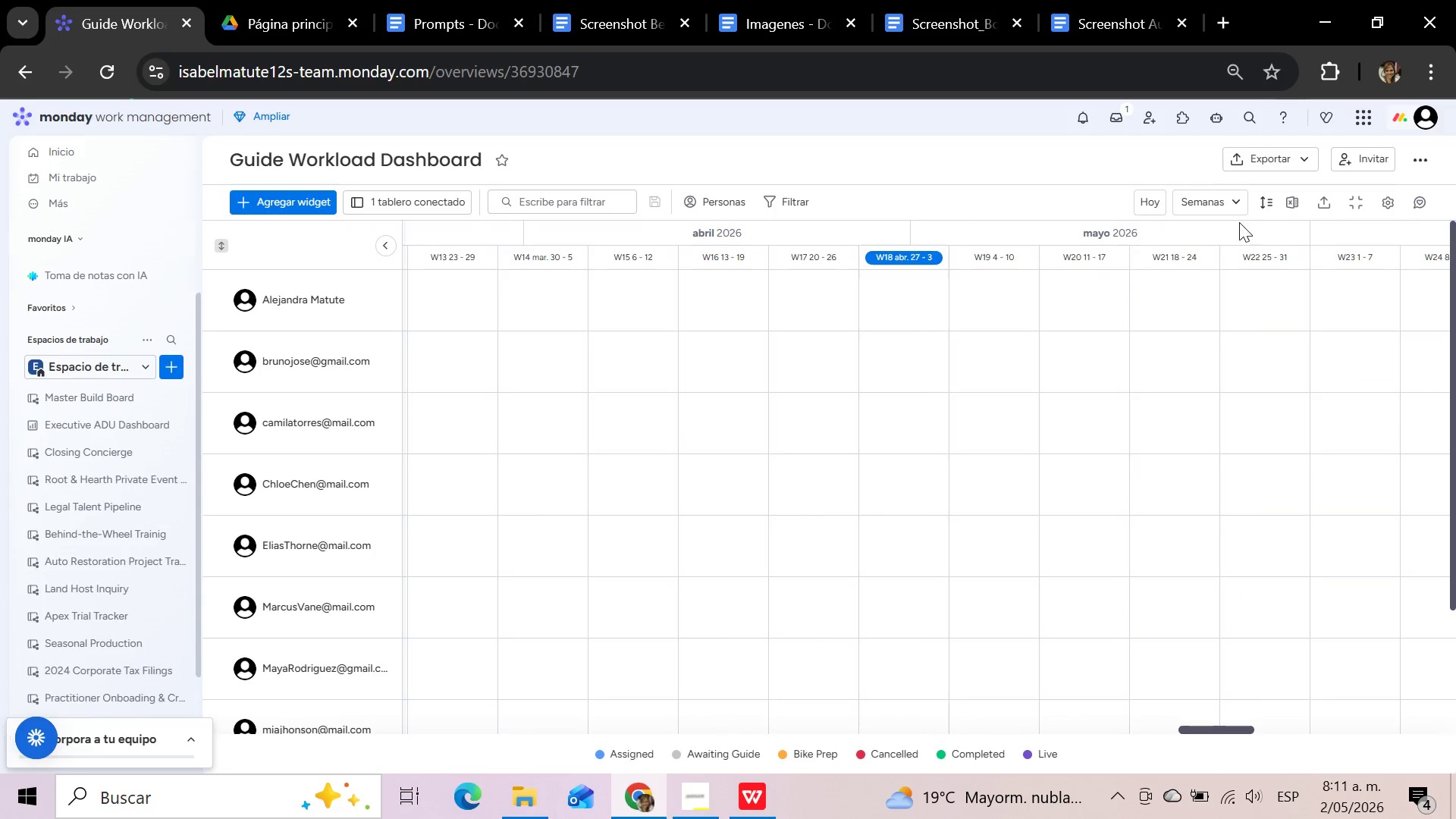 
left_click([731, 234])
 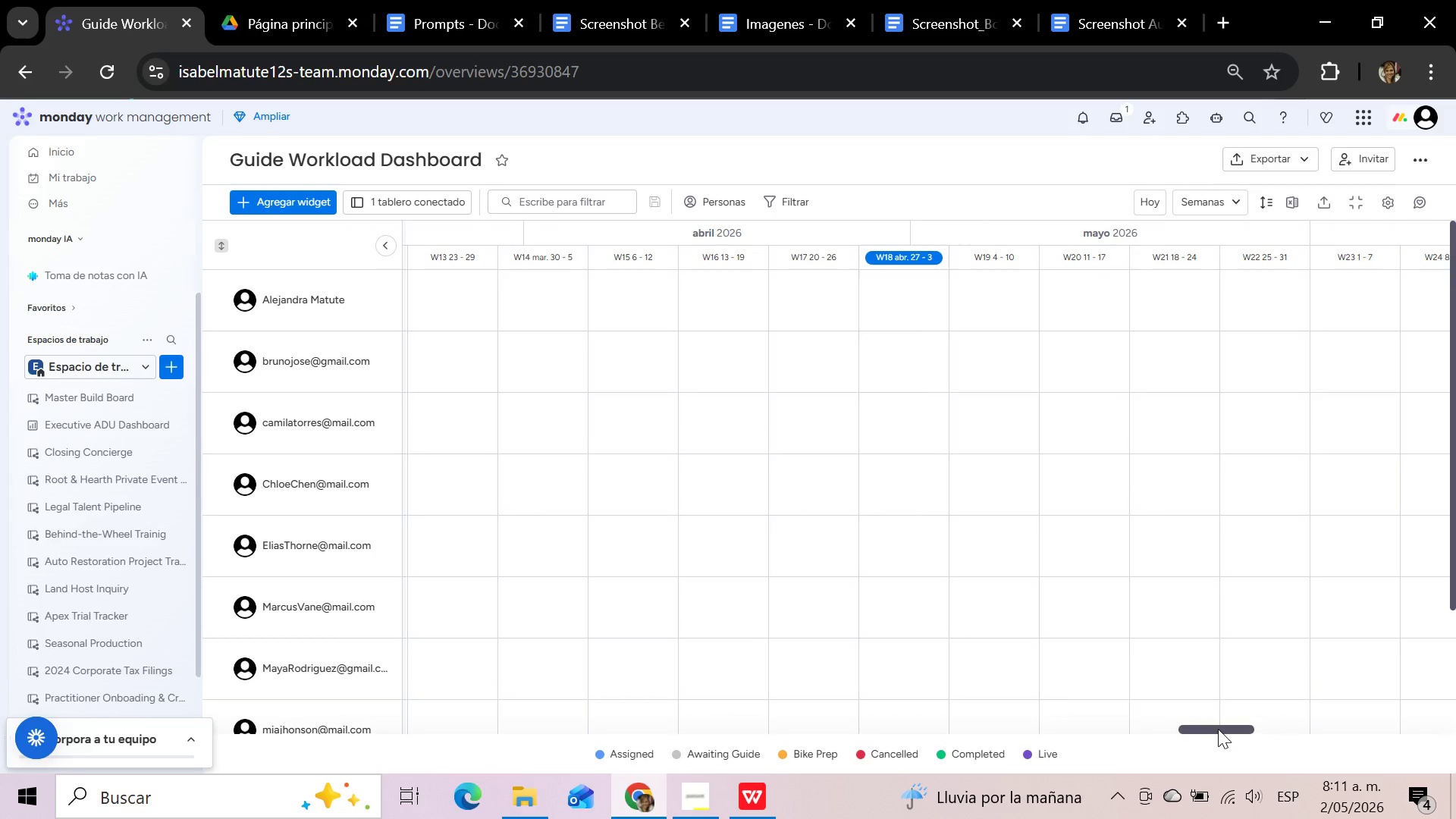 
left_click_drag(start_coordinate=[1216, 730], to_coordinate=[341, 752])
 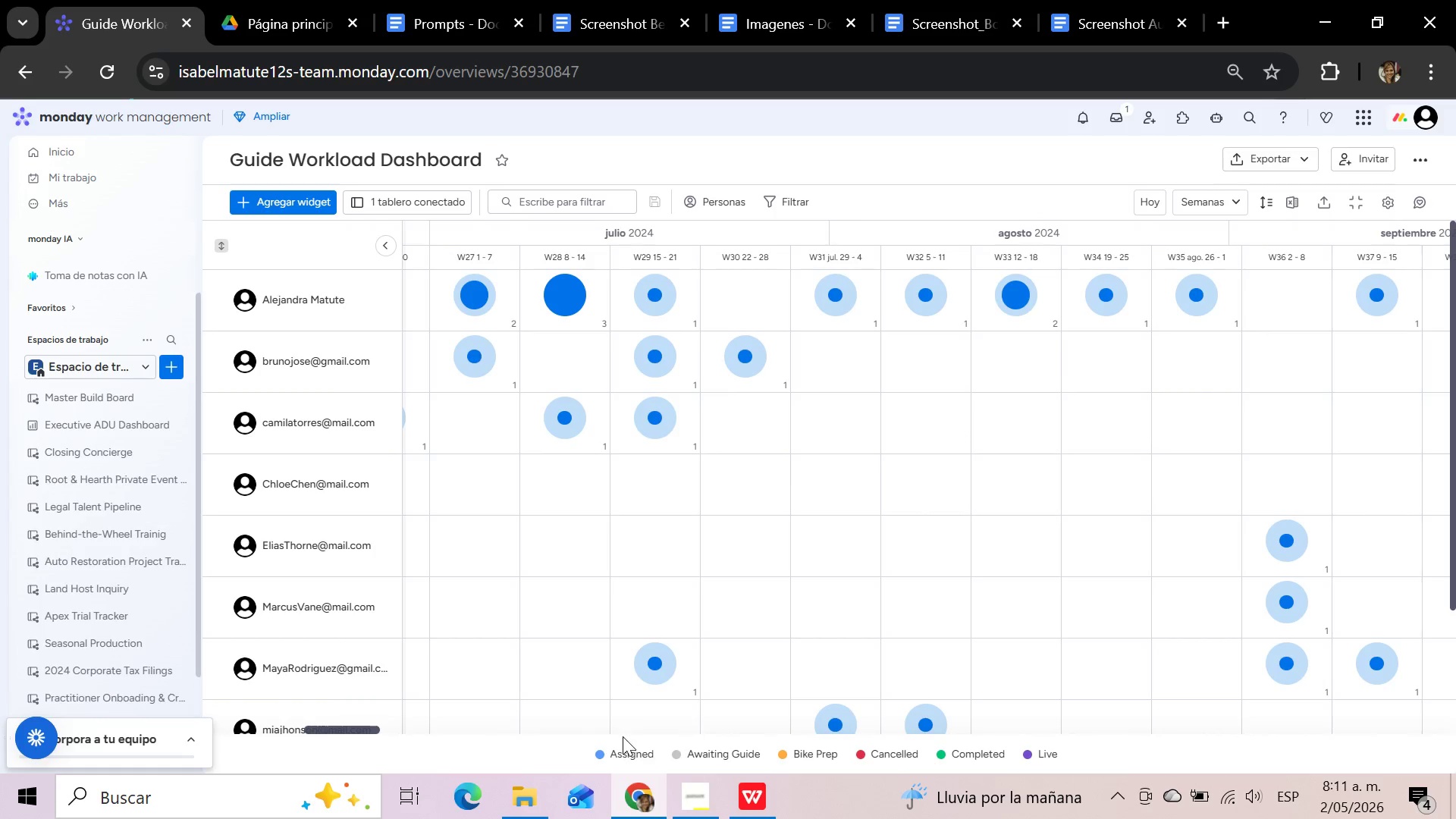 
left_click_drag(start_coordinate=[351, 726], to_coordinate=[270, 730])
 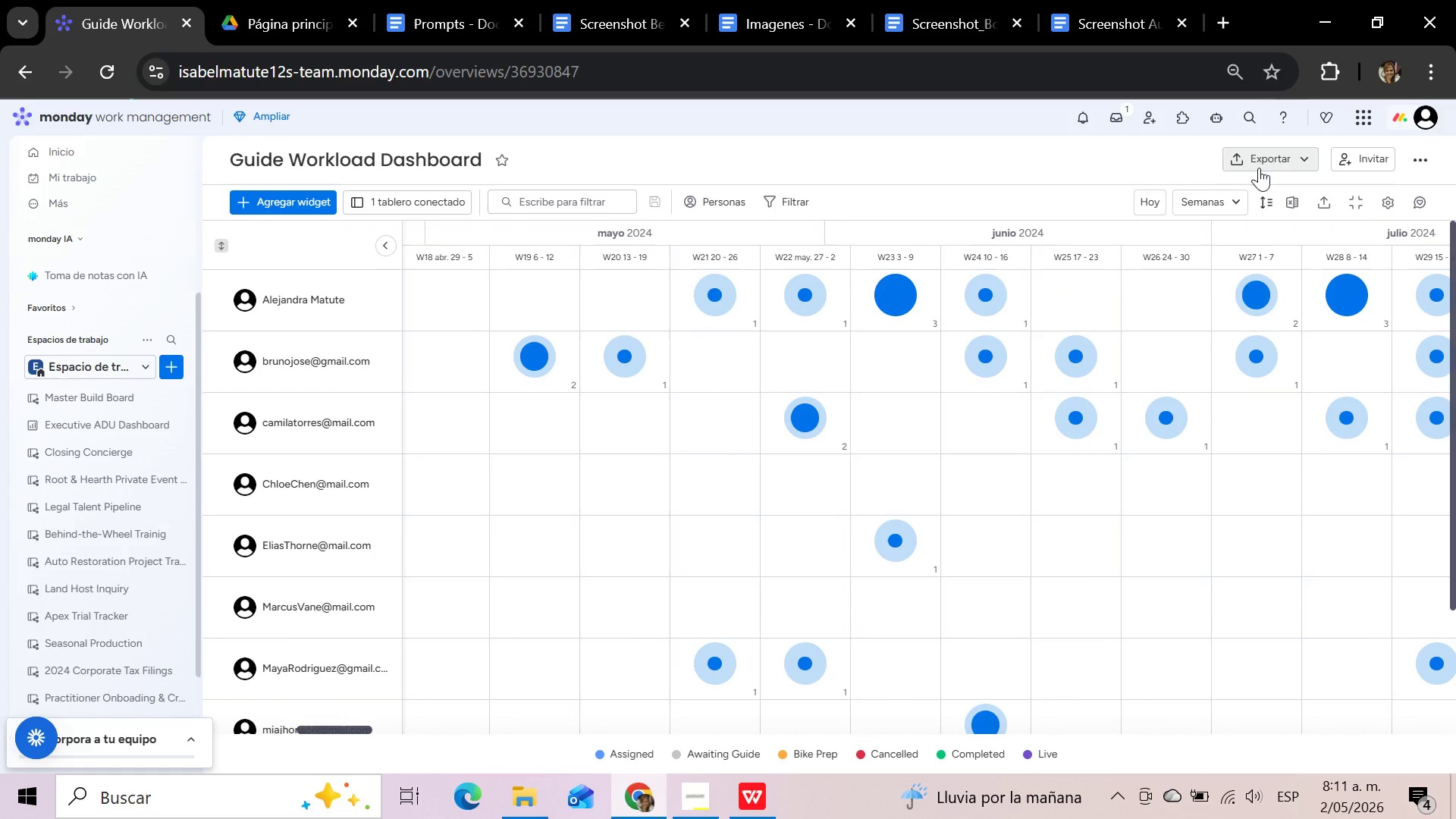 
wait(9.03)
 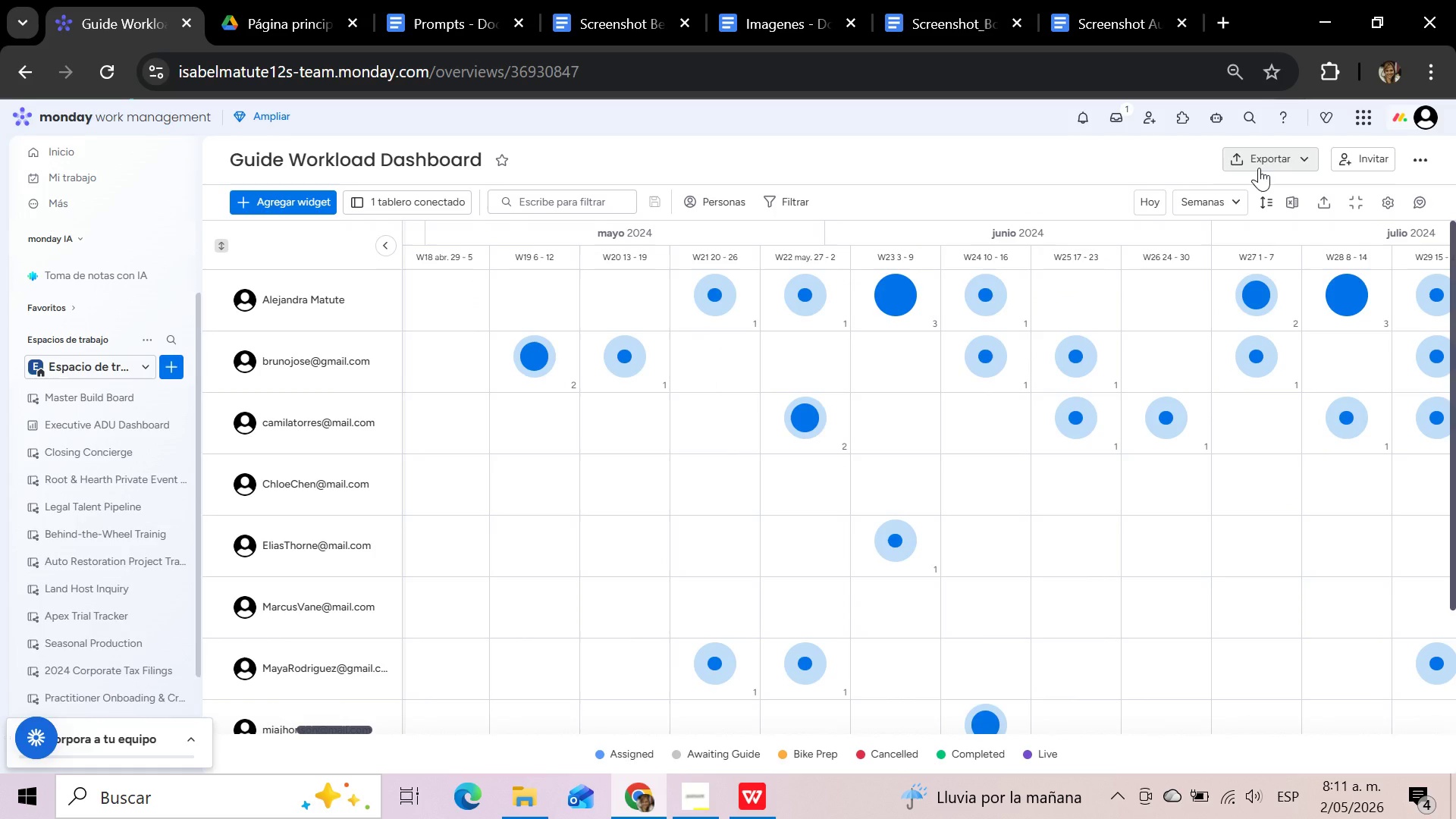 
left_click([714, 200])
 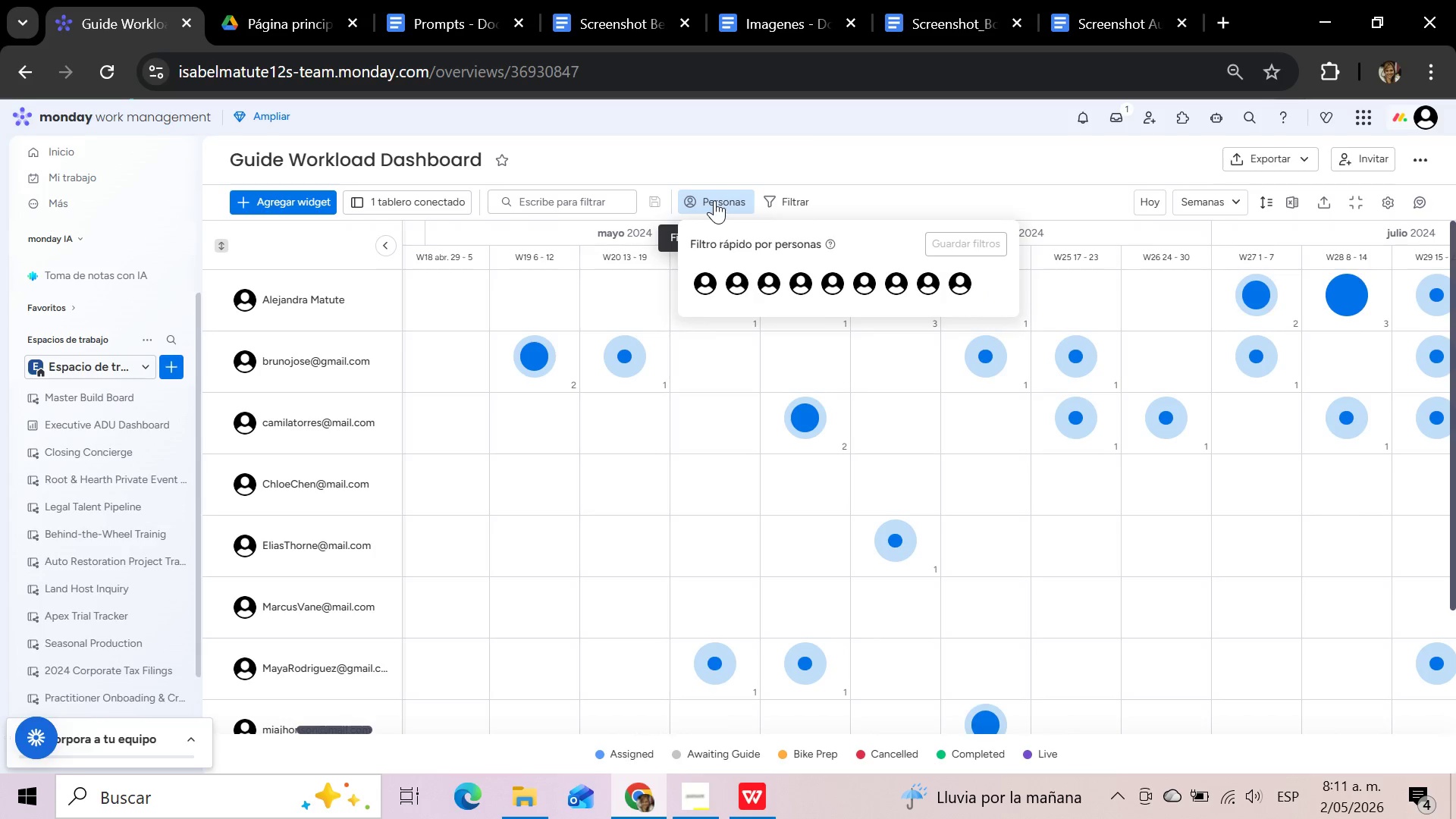 
left_click([714, 200])
 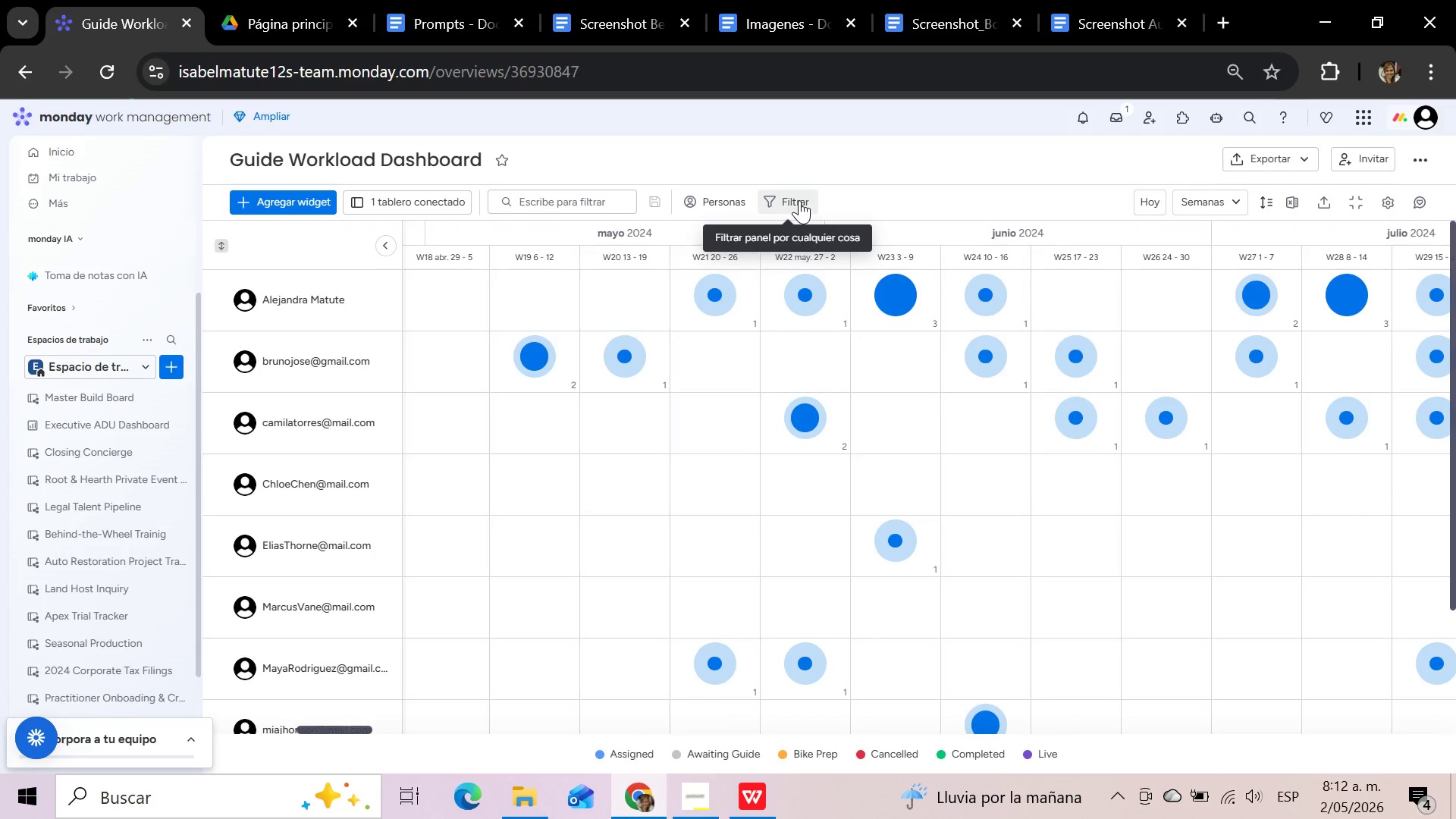 
wait(5.81)
 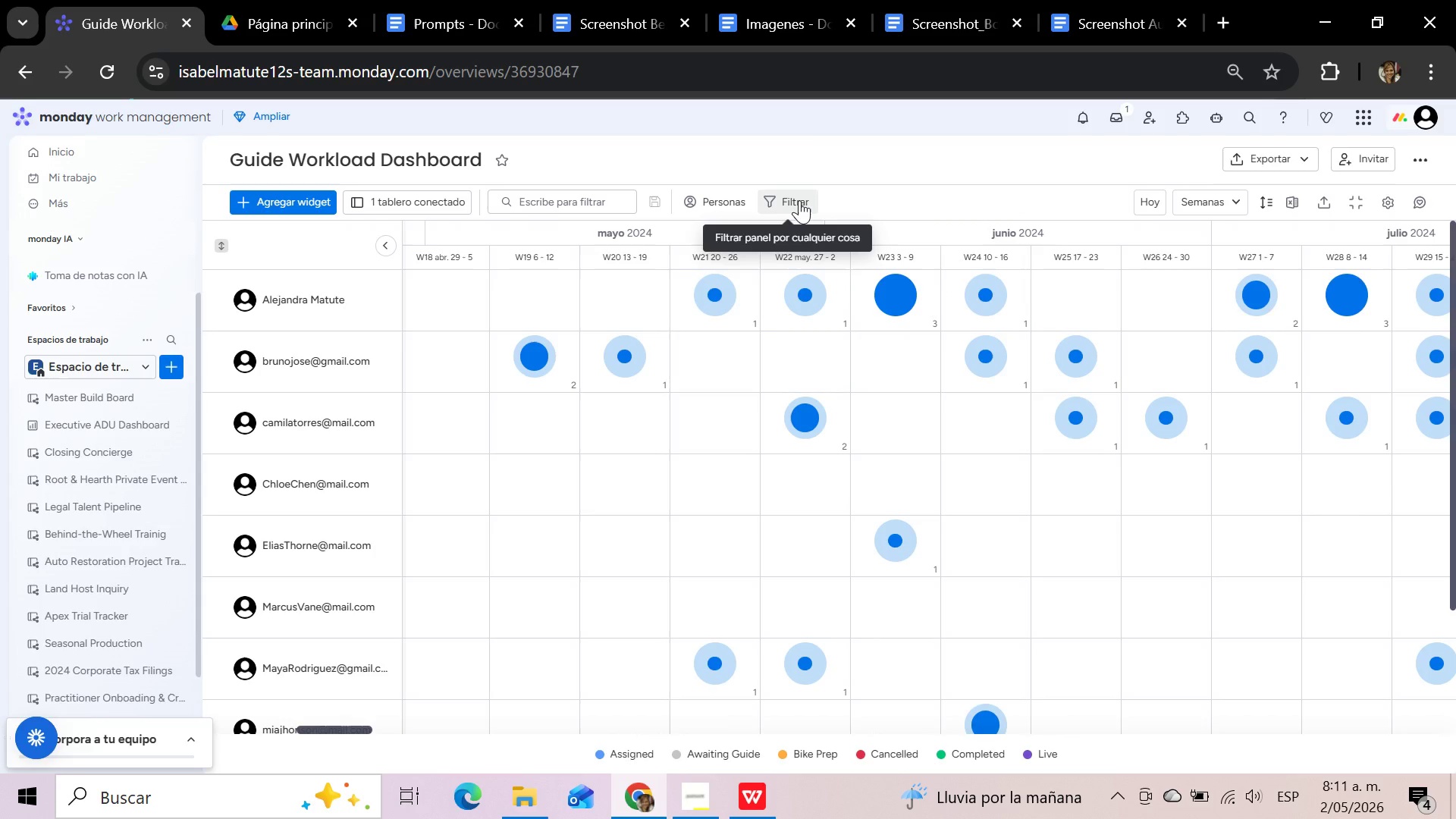 
left_click([799, 200])
 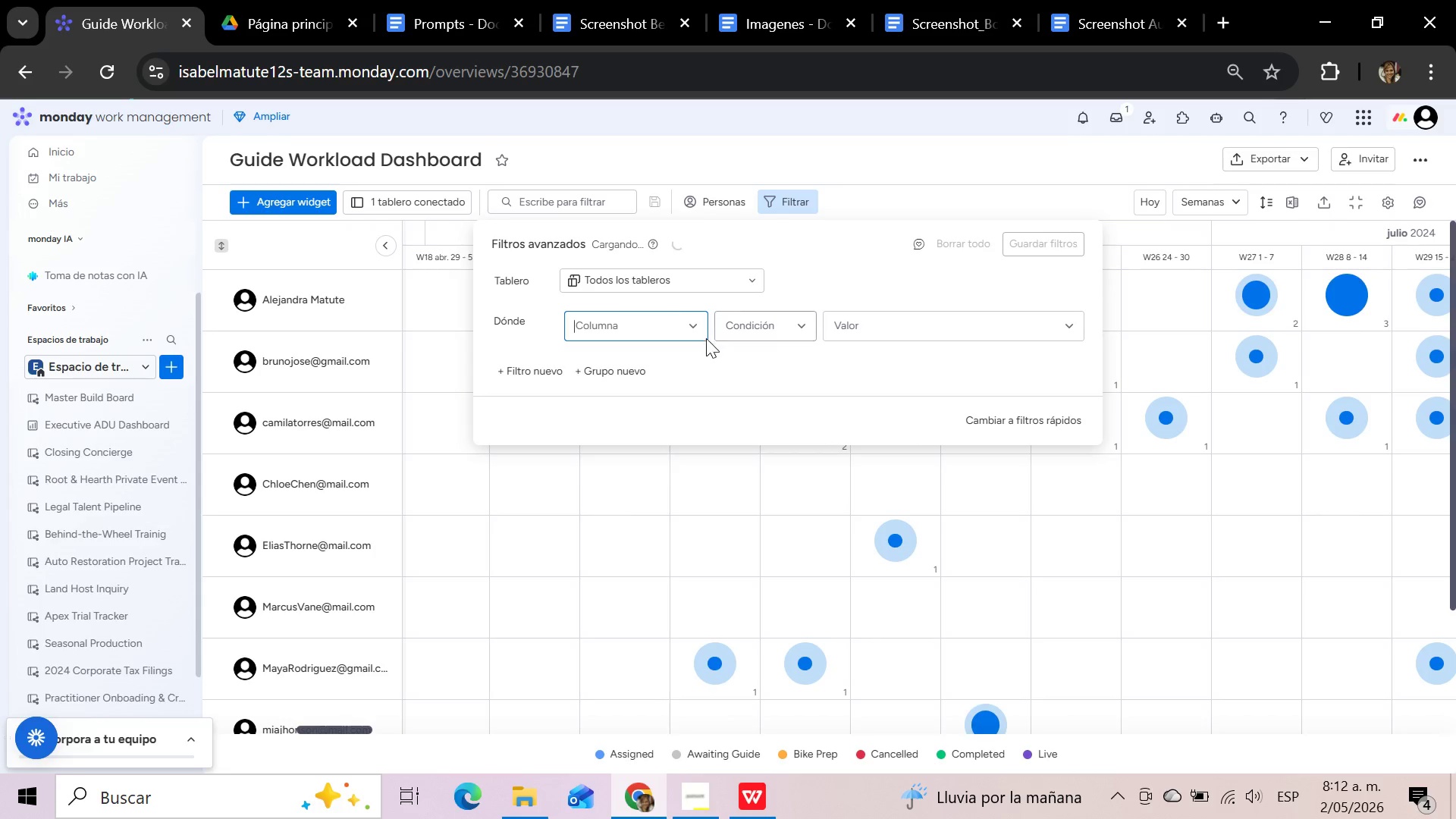 
left_click([700, 331])
 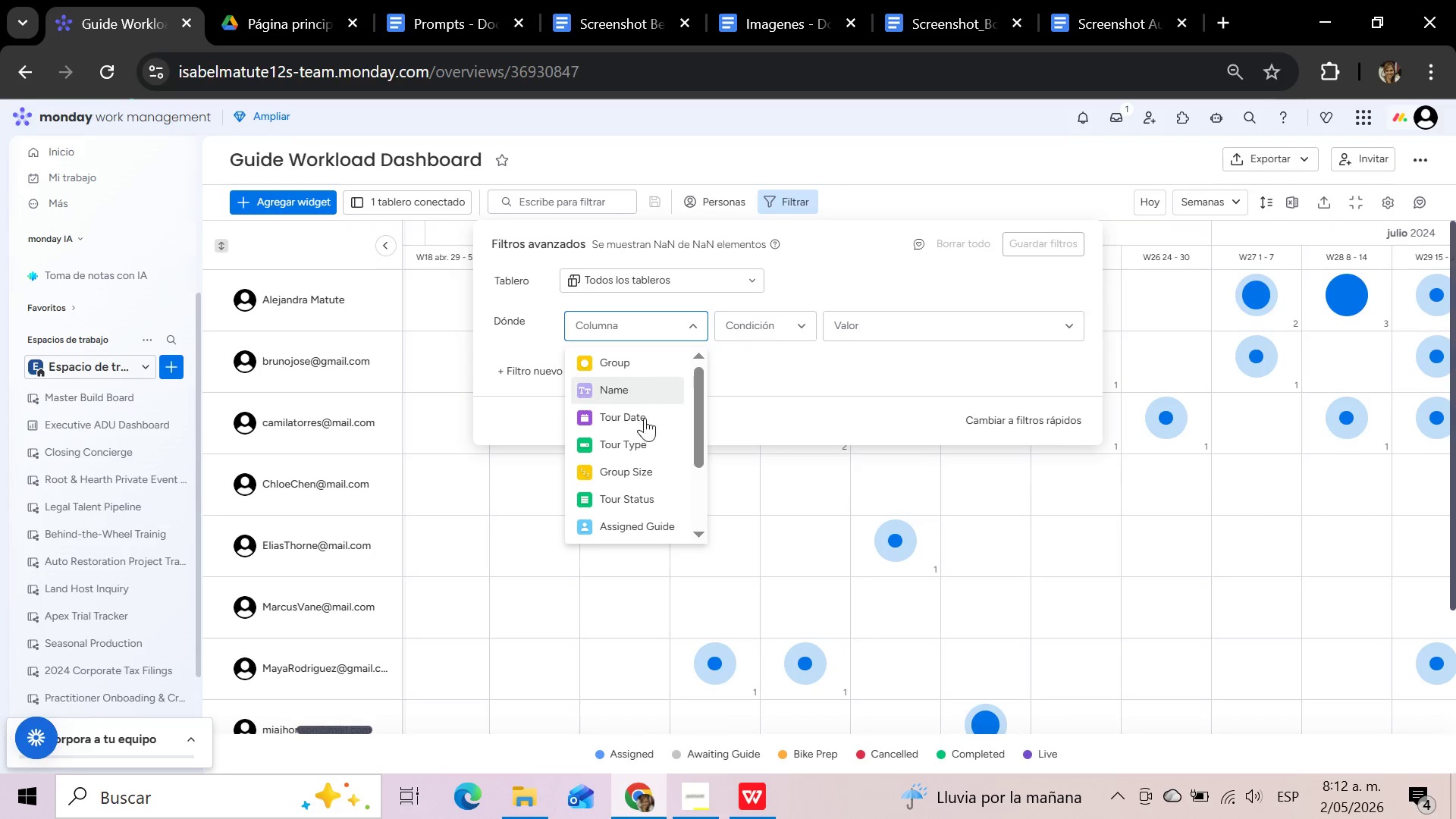 
wait(7.08)
 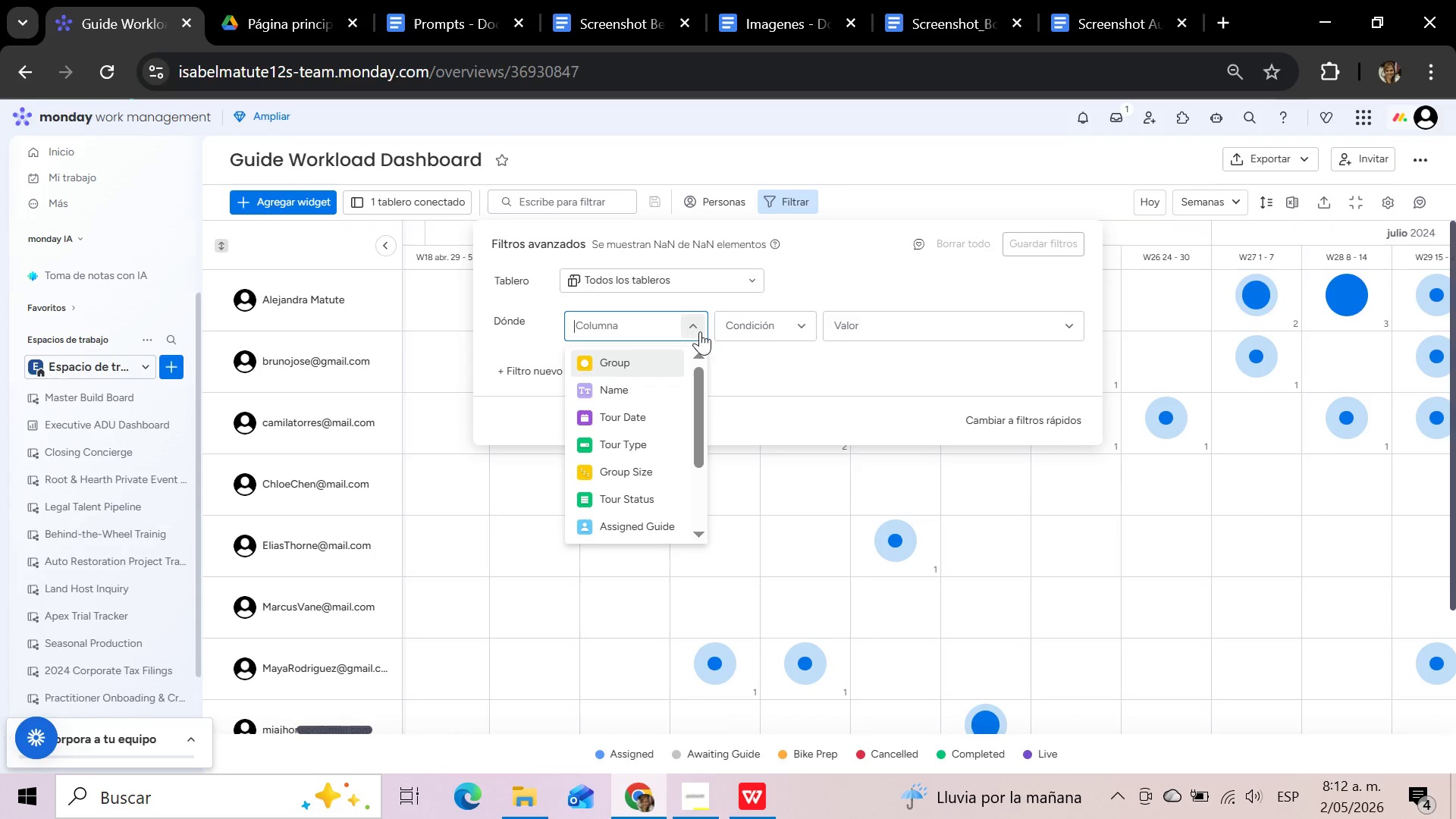 
left_click([645, 496])
 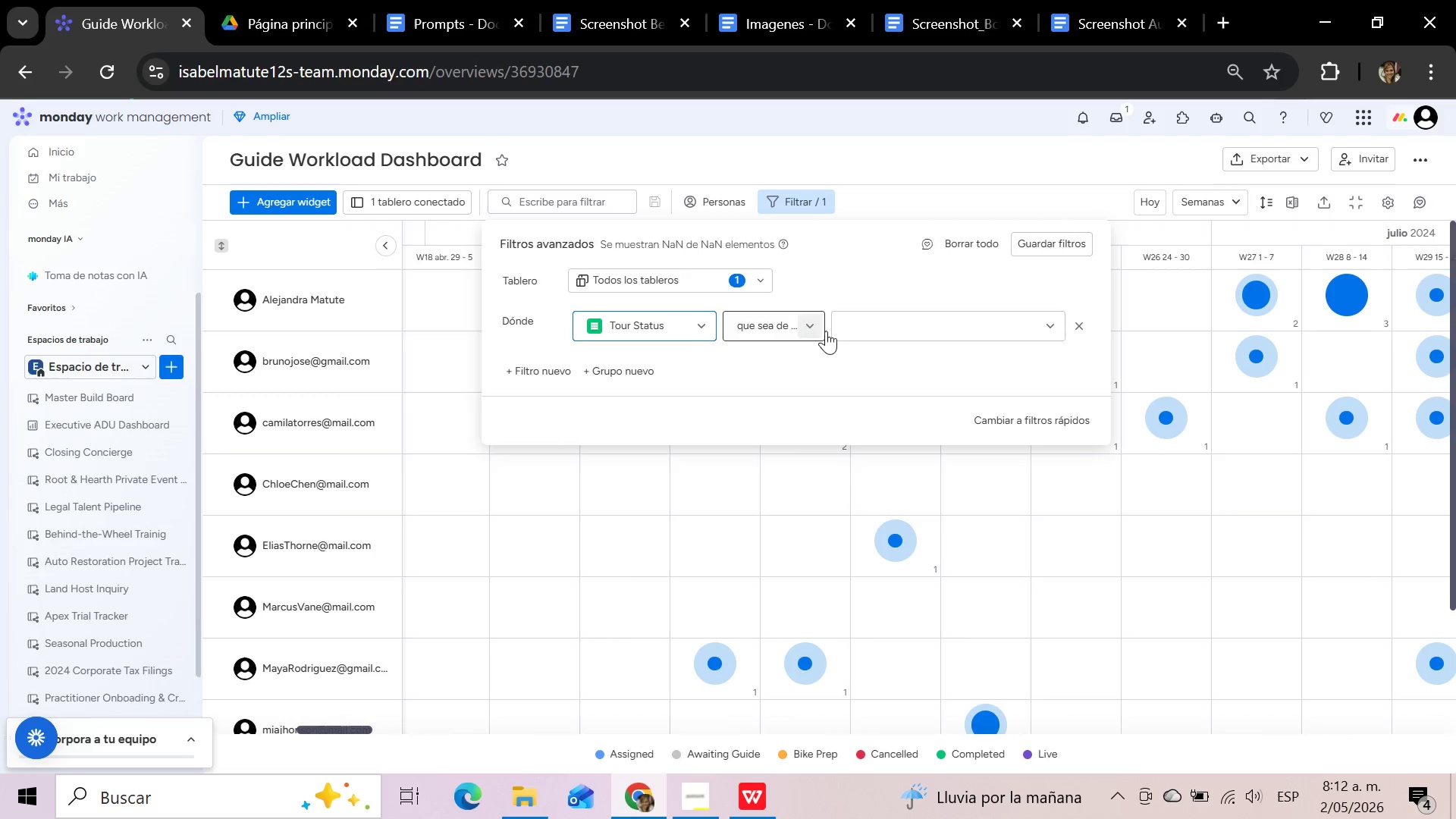 
mouse_move([996, 353])
 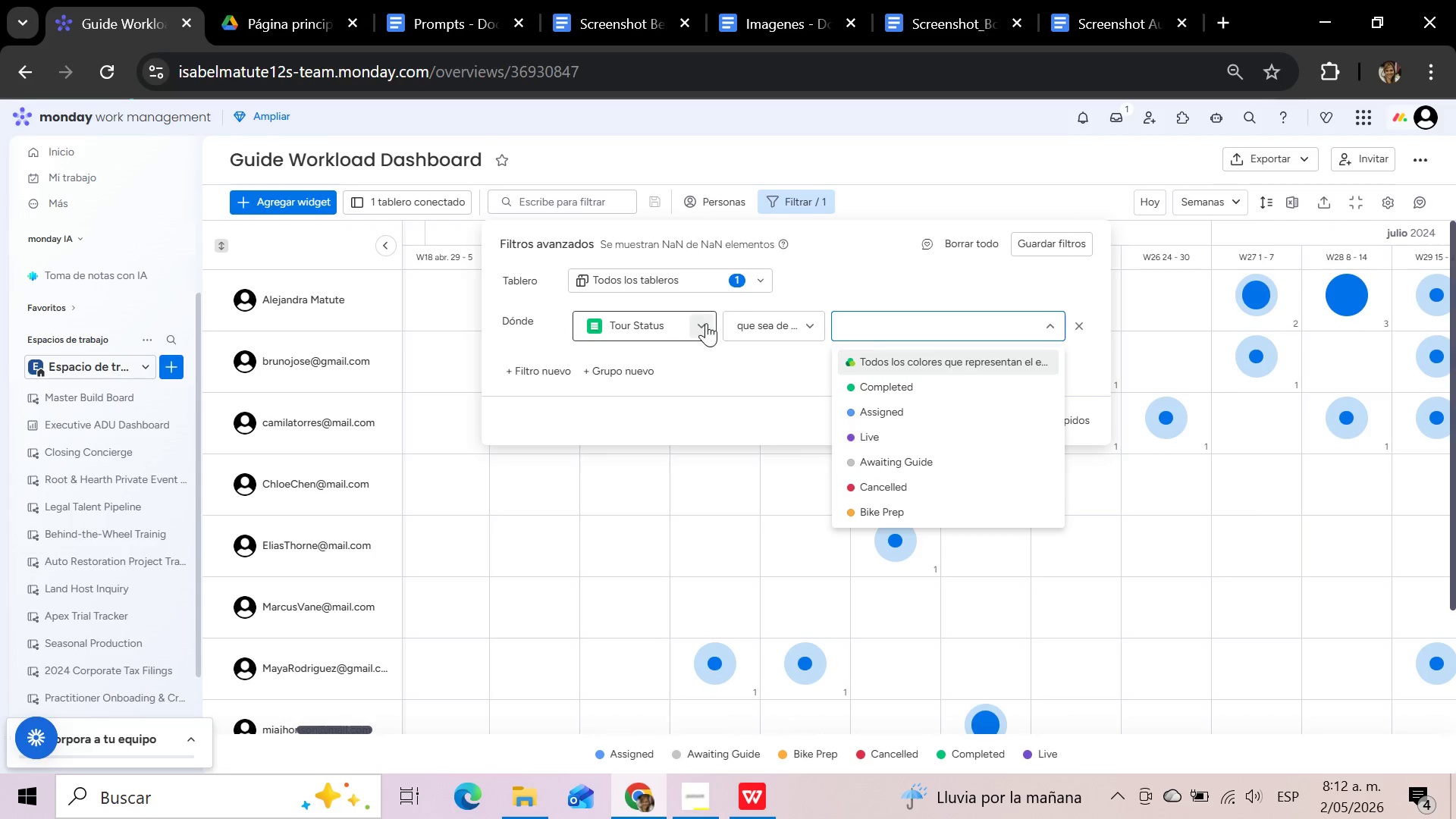 
wait(5.58)
 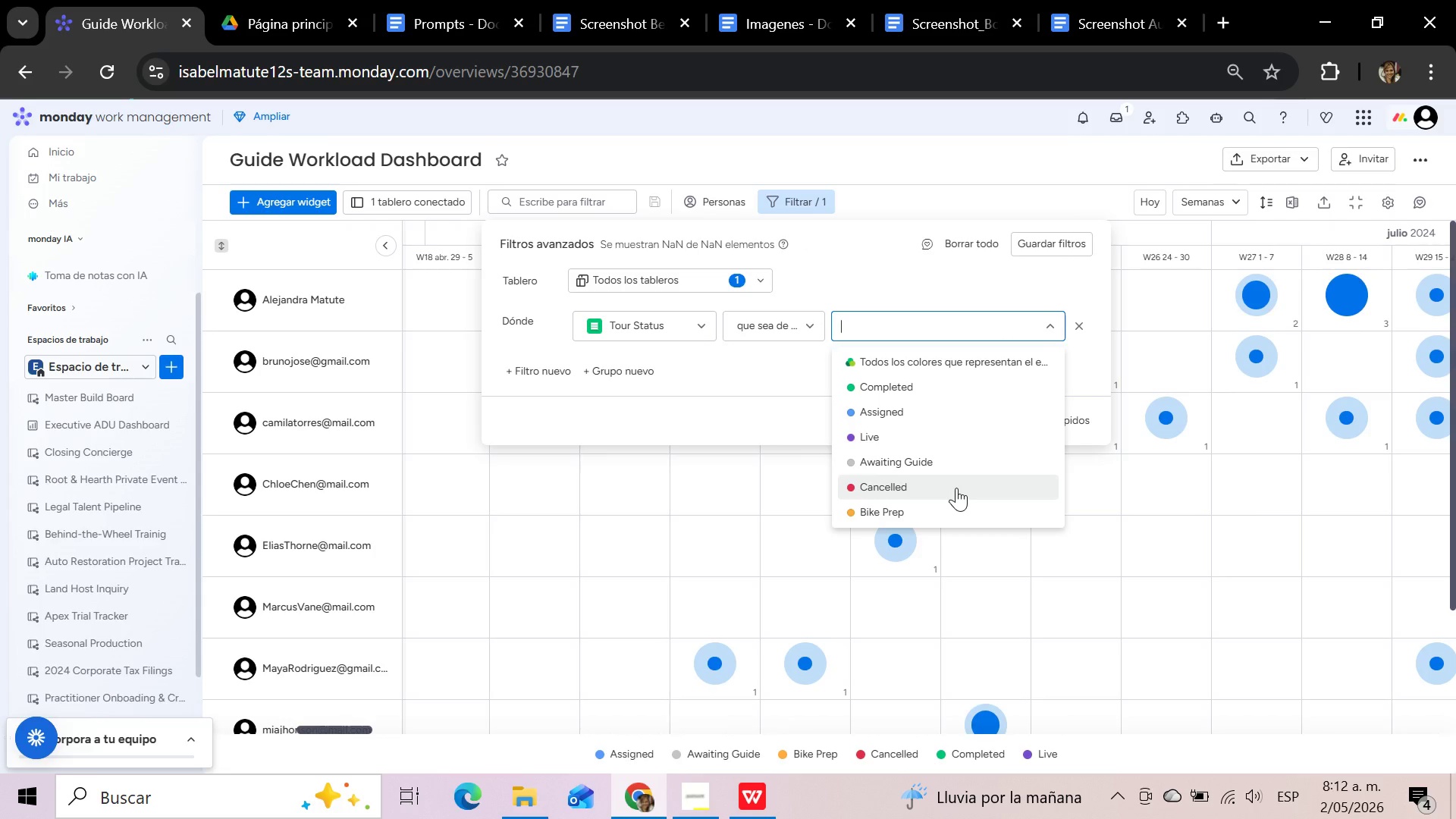 
left_click([707, 323])
 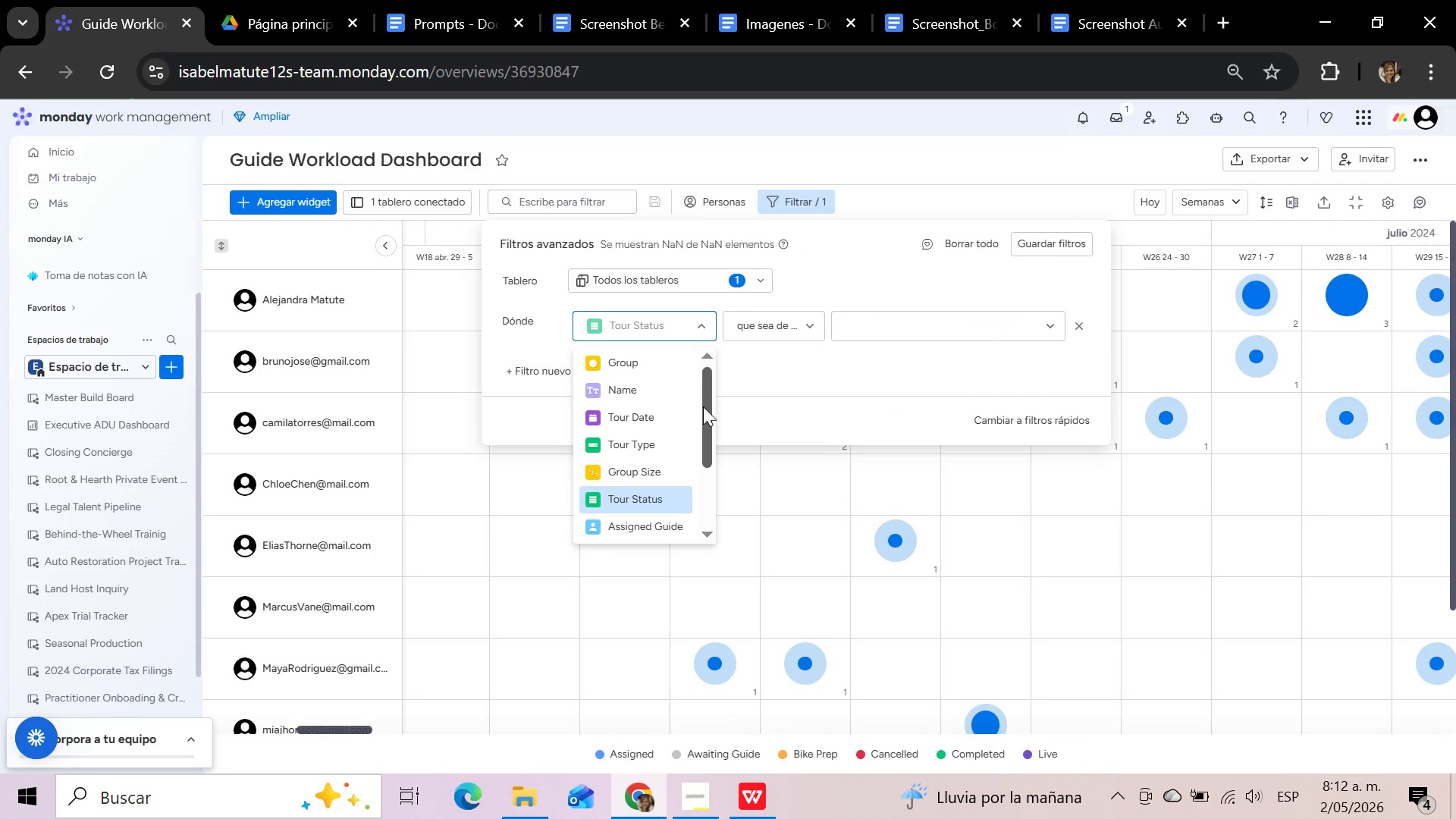 
scroll: coordinate [692, 432], scroll_direction: down, amount: 2.0
 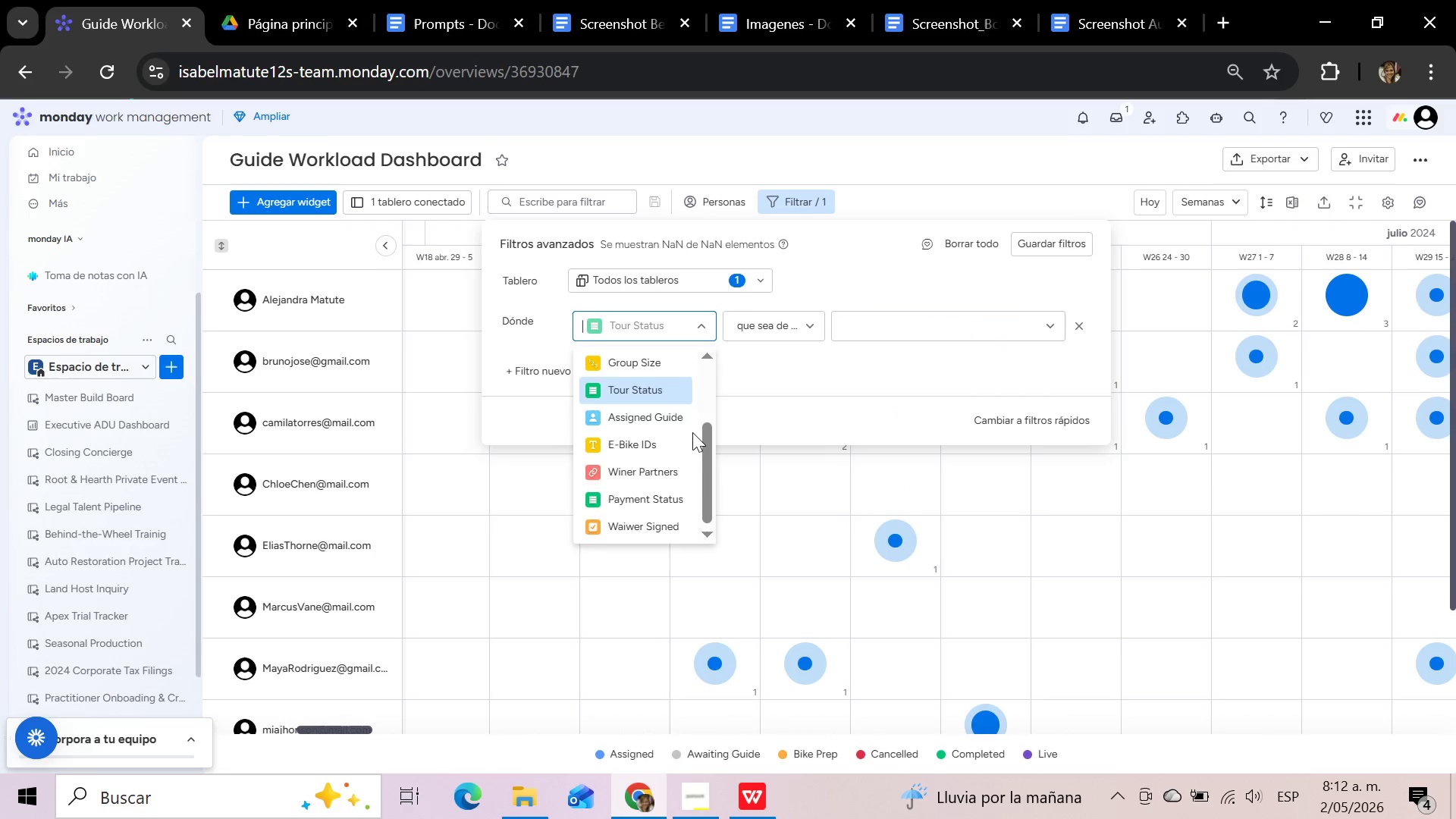 
scroll: coordinate [692, 432], scroll_direction: up, amount: 4.0
 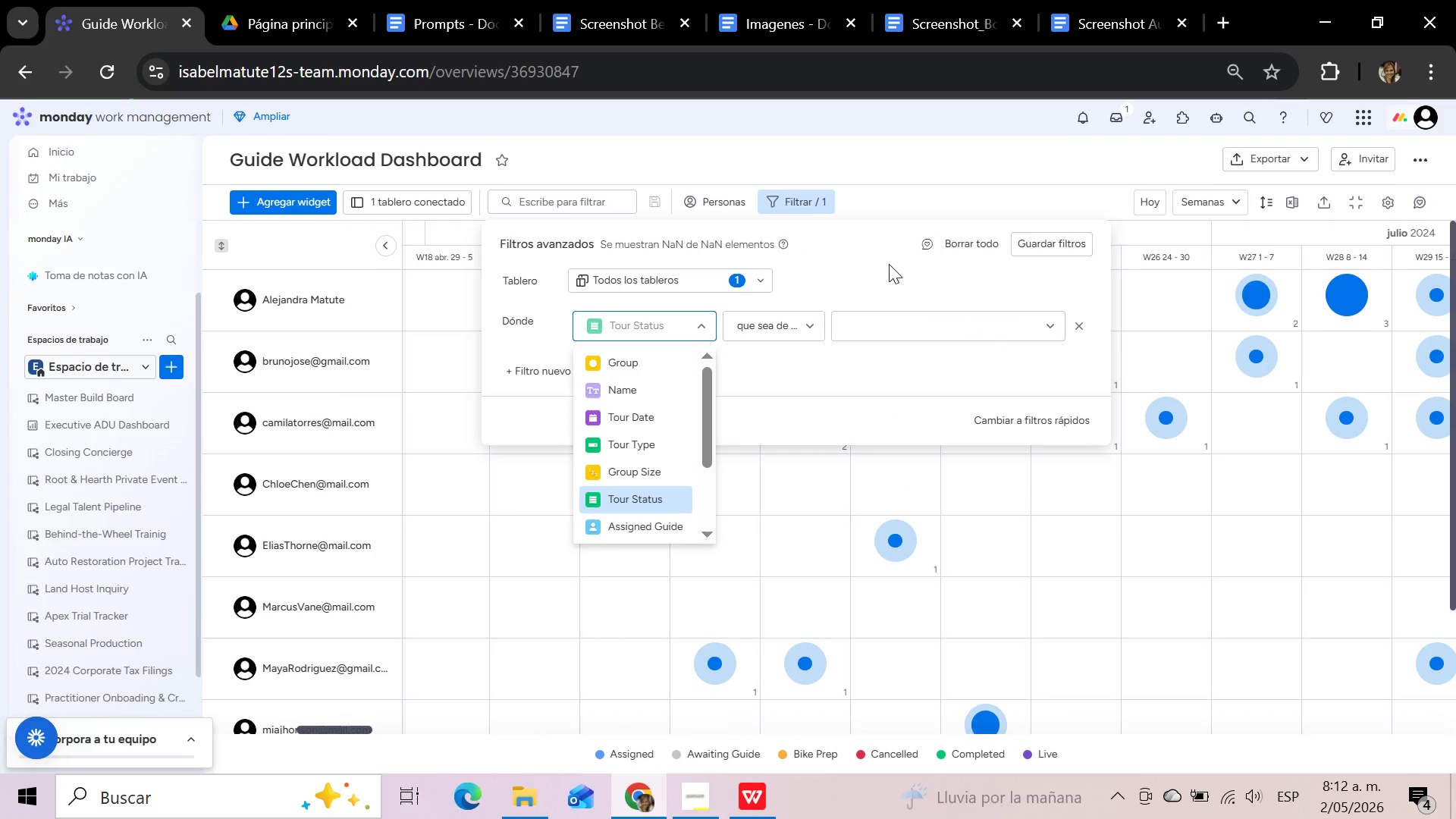 
left_click([877, 265])
 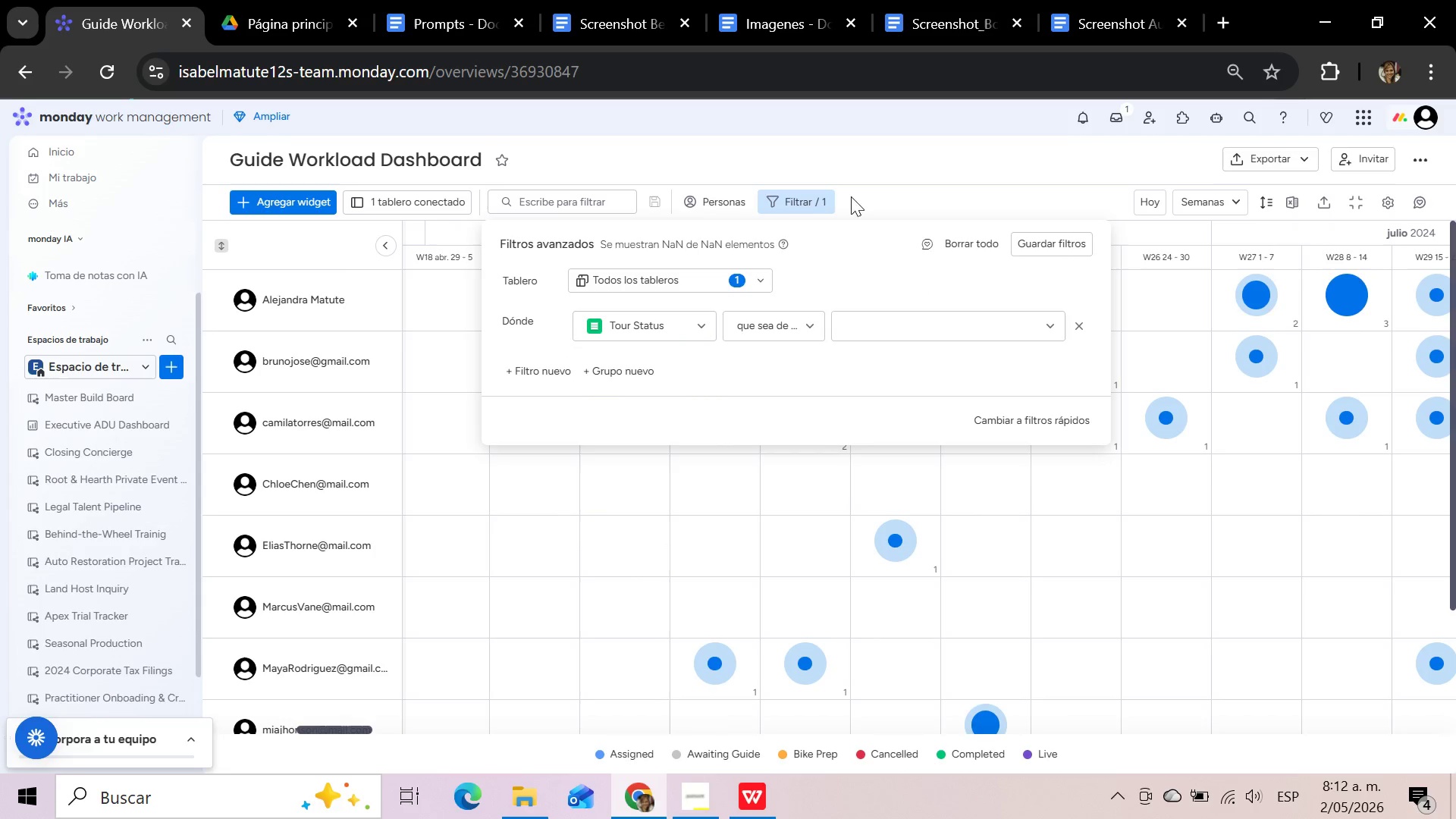 
left_click([799, 200])
 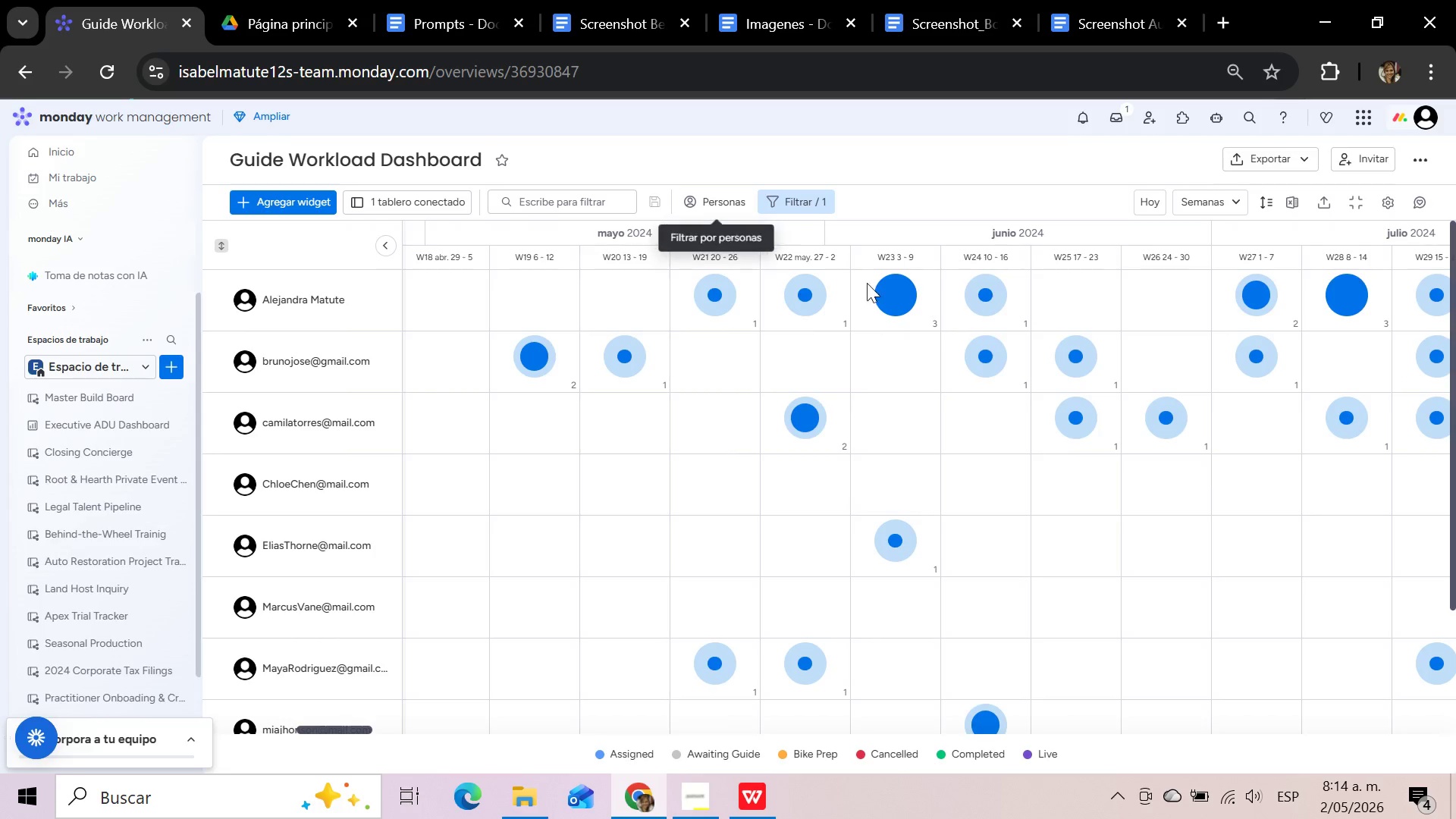 
wait(103.36)
 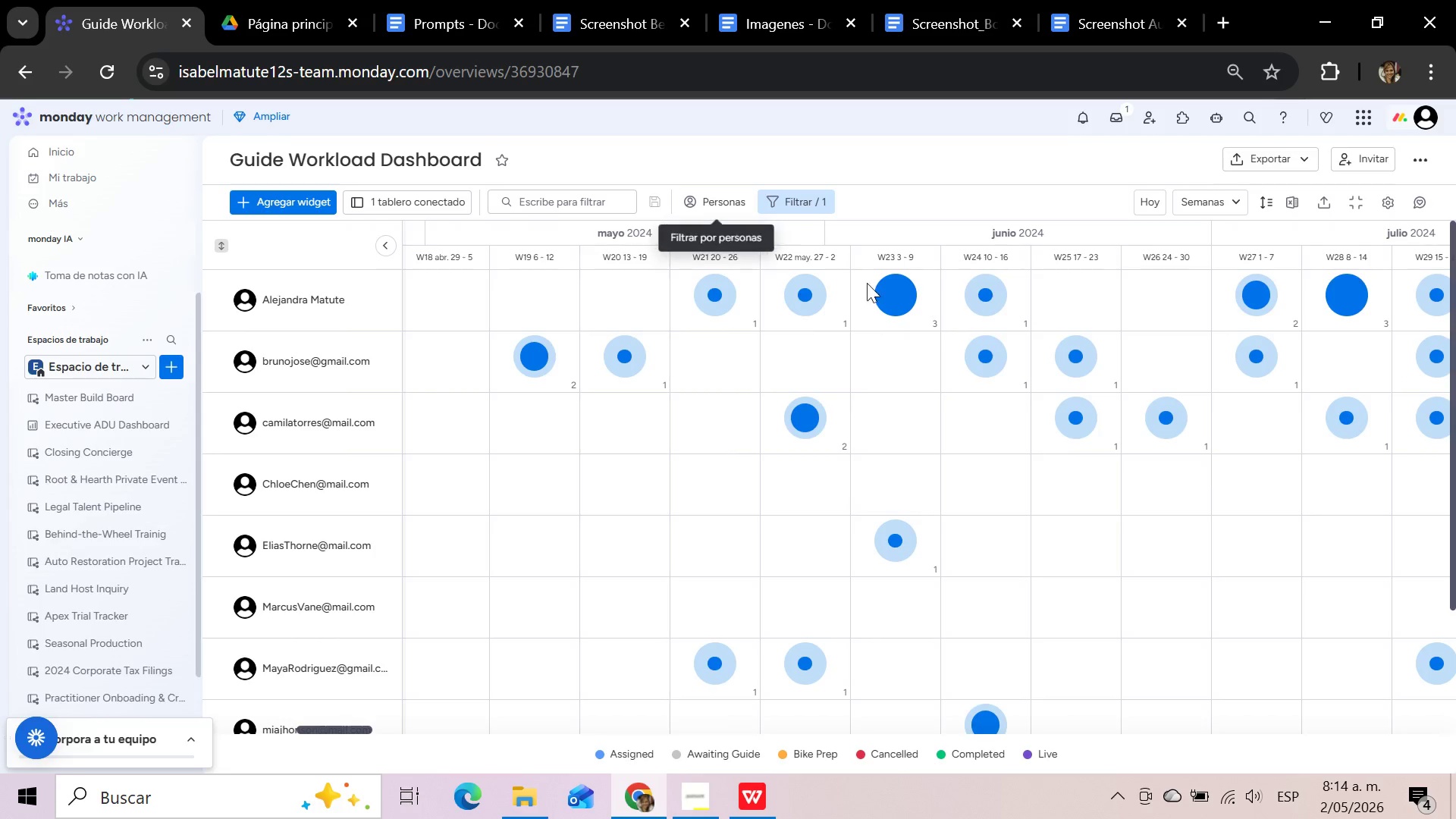 
left_click_drag(start_coordinate=[197, 504], to_coordinate=[169, 674])
 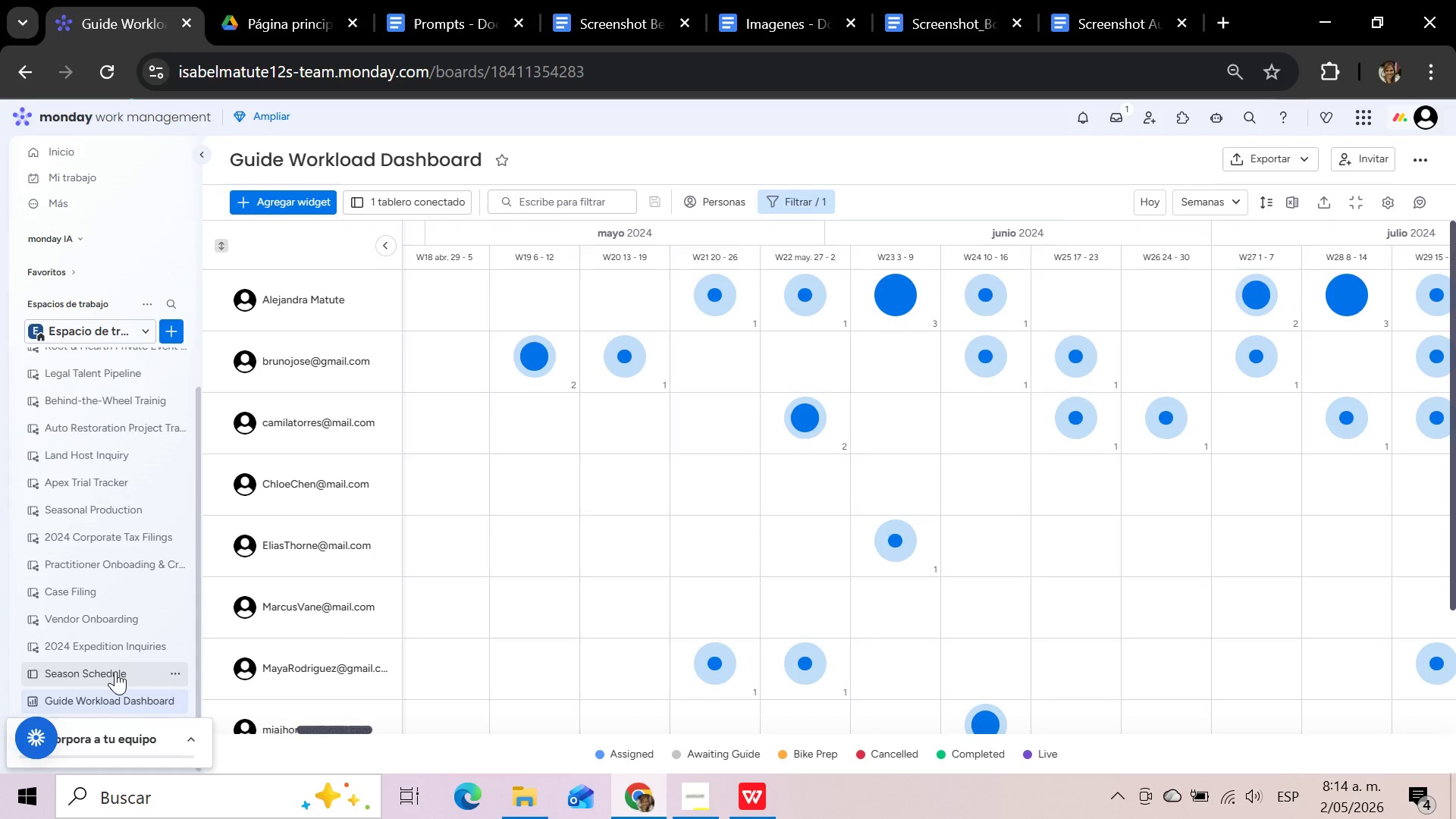 
left_click([115, 671])
 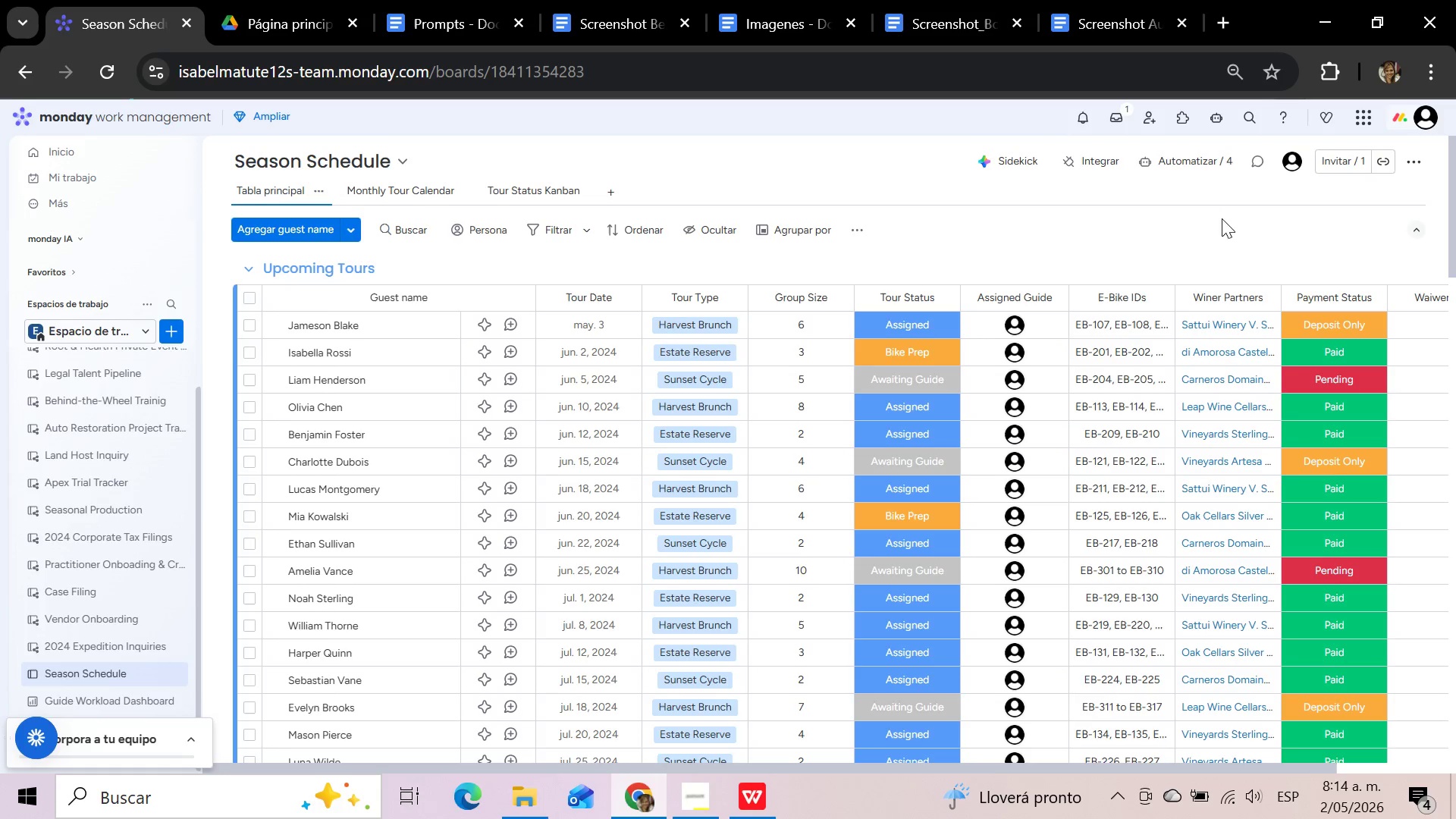 
wait(34.23)
 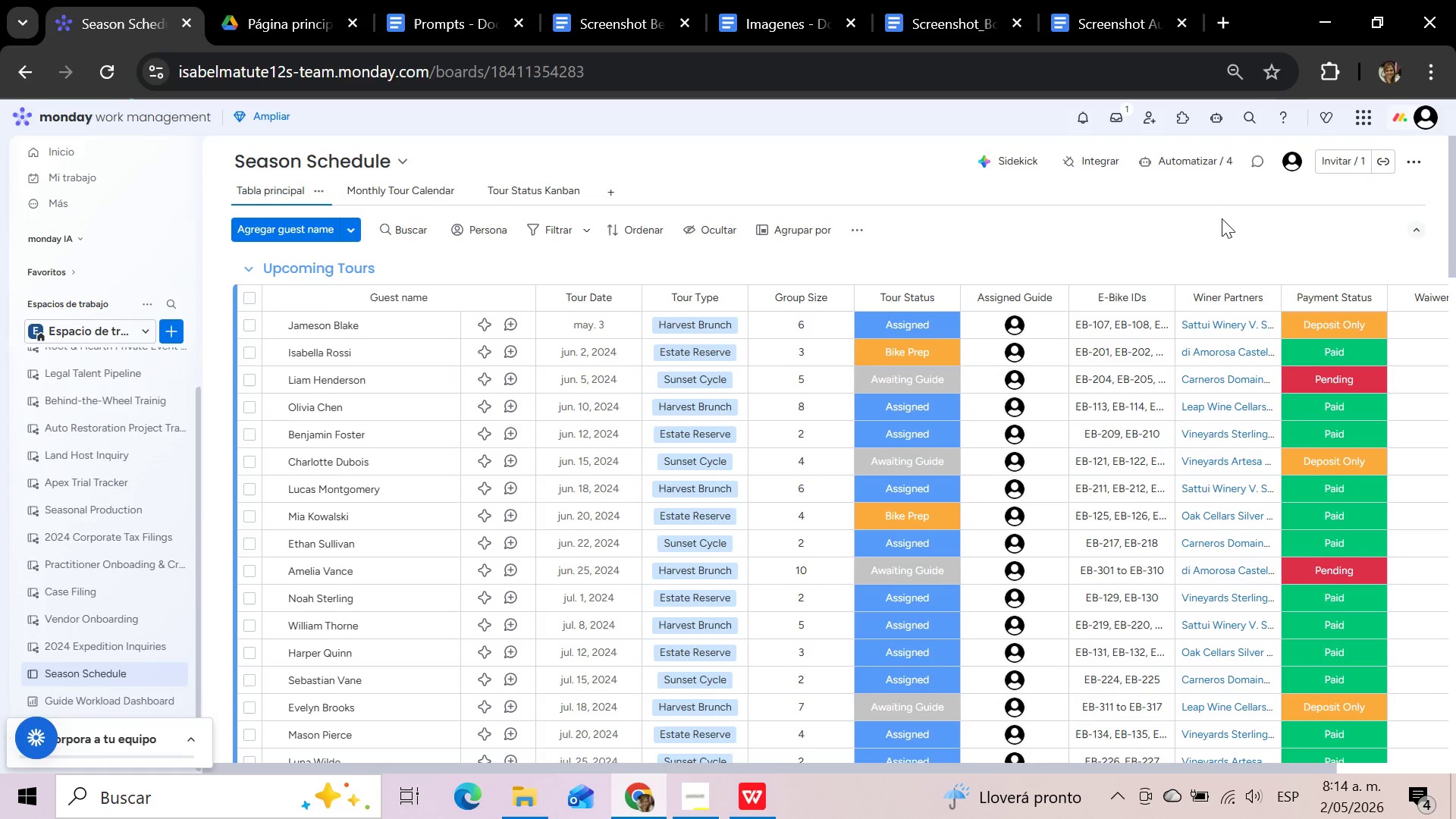 
left_click([1198, 219])
 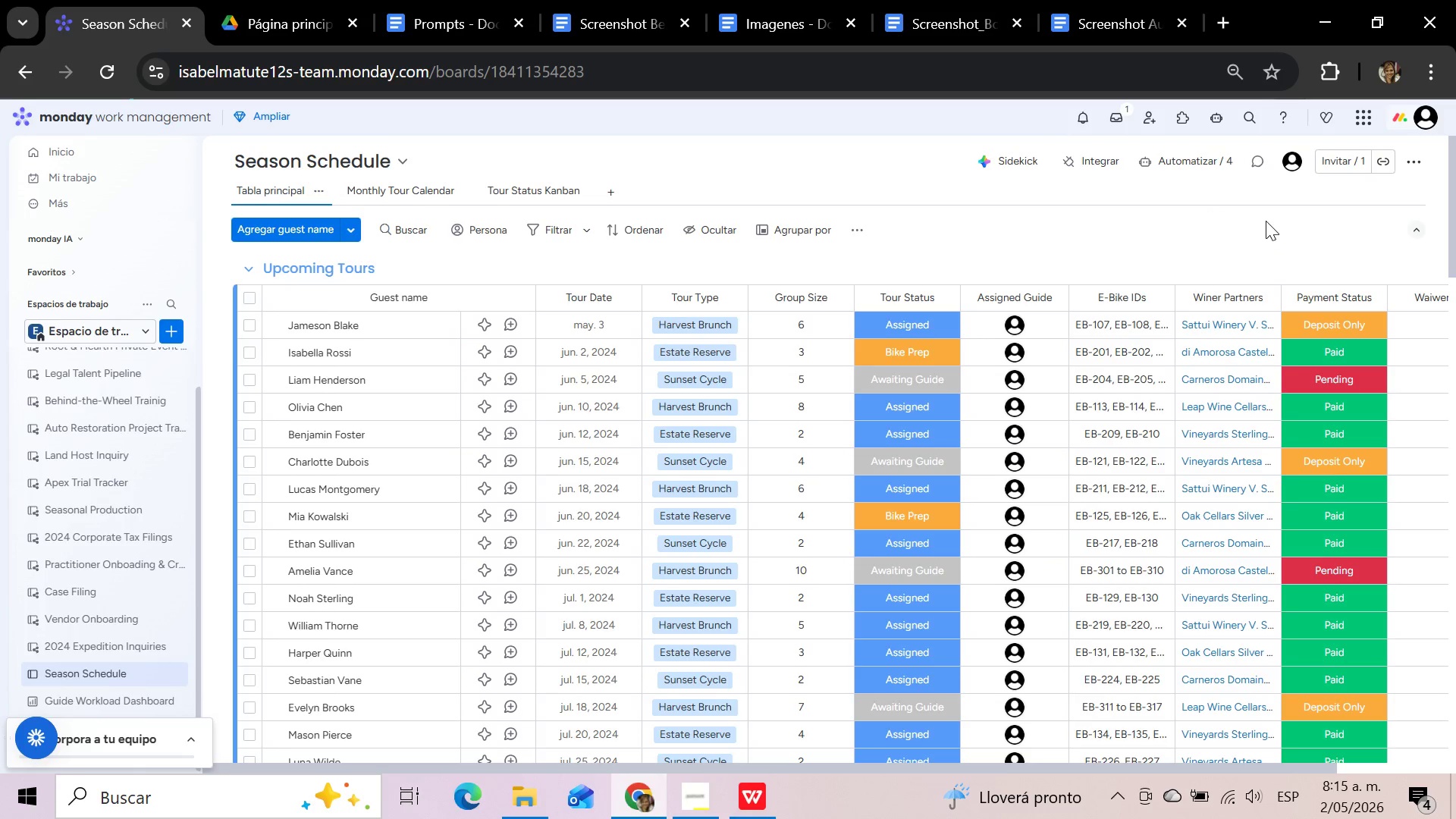 
wait(21.55)
 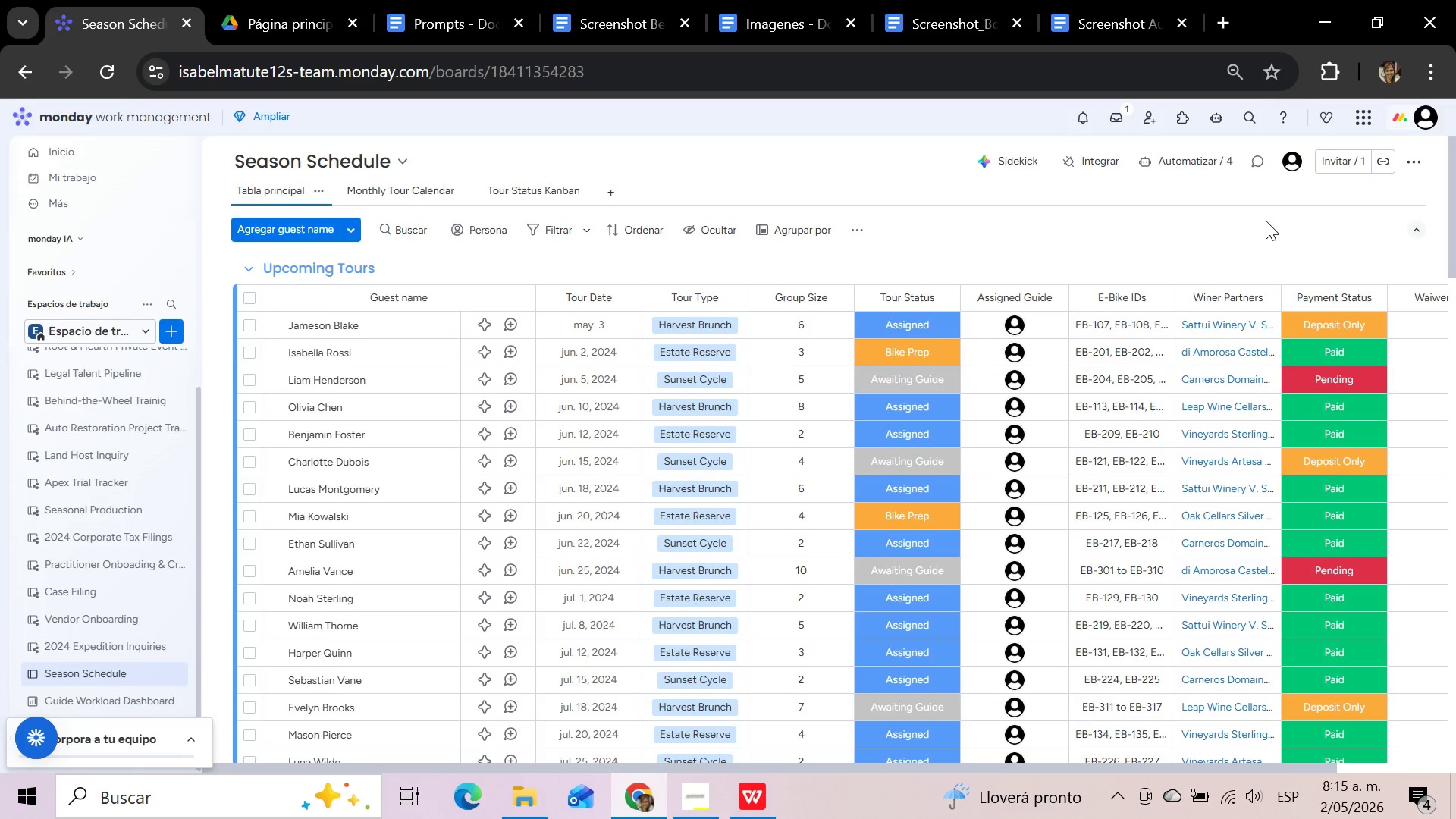 
left_click([1273, 245])
 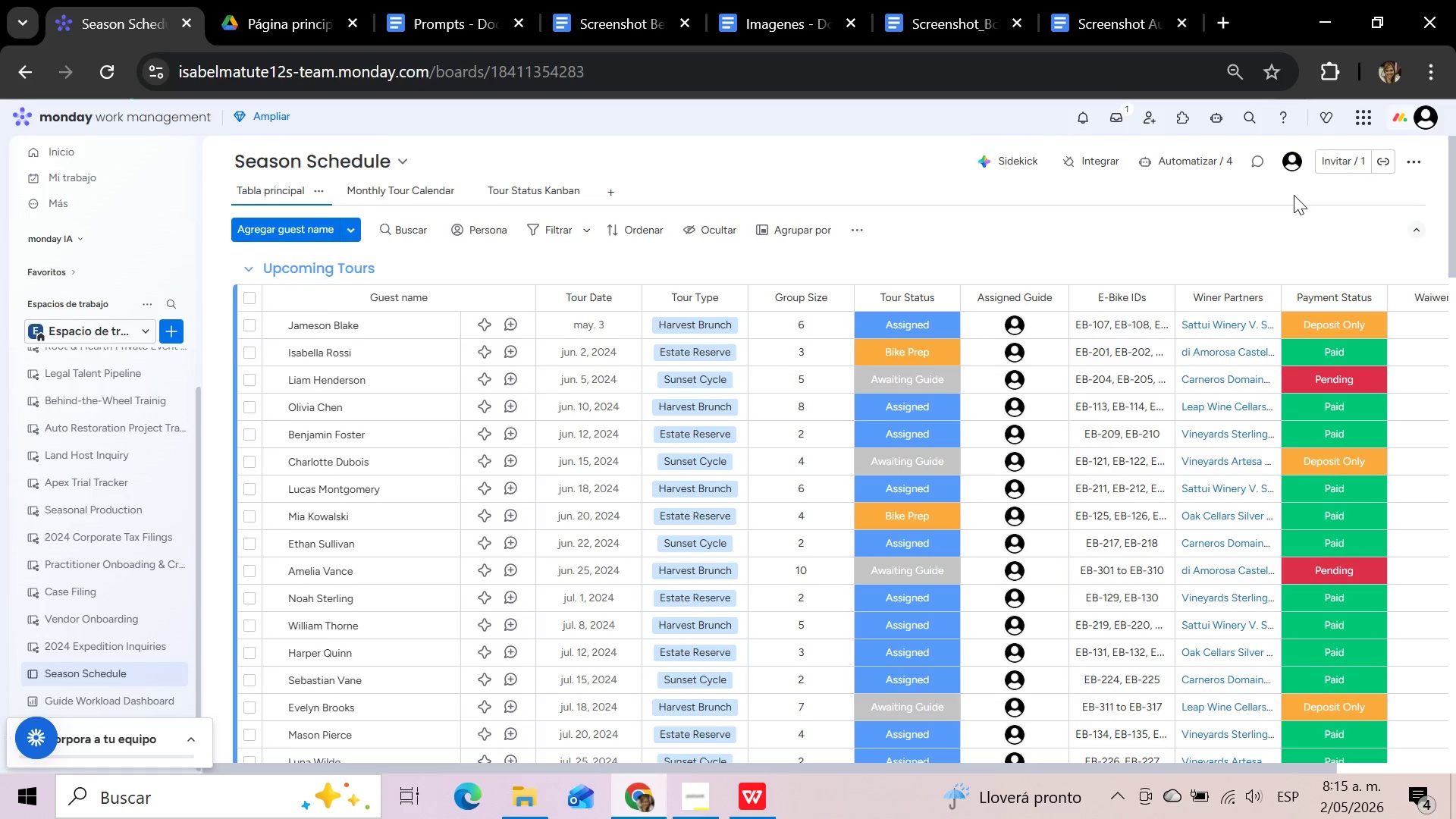 
wait(13.59)
 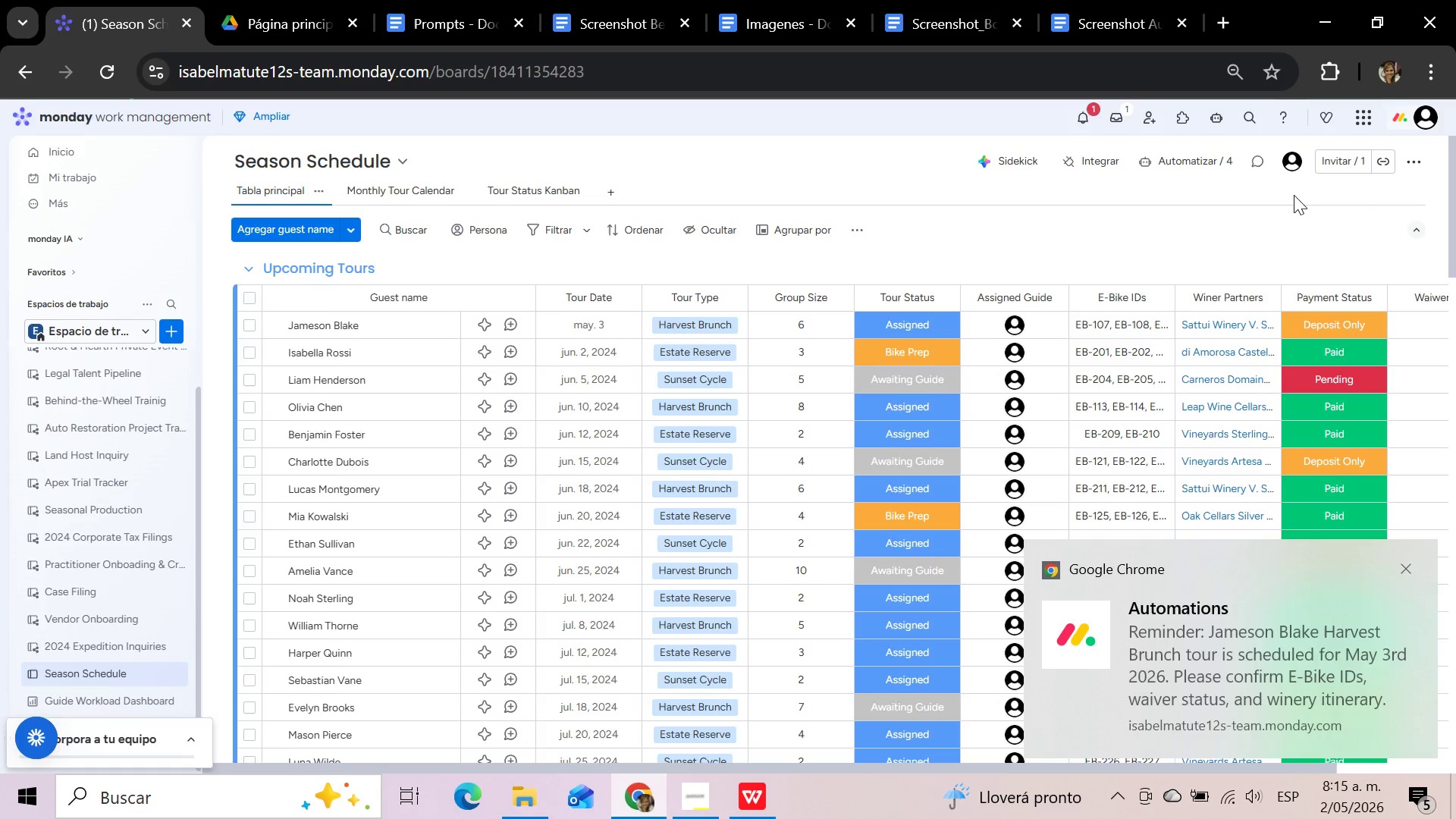 
key(Meta+Shift+S)
 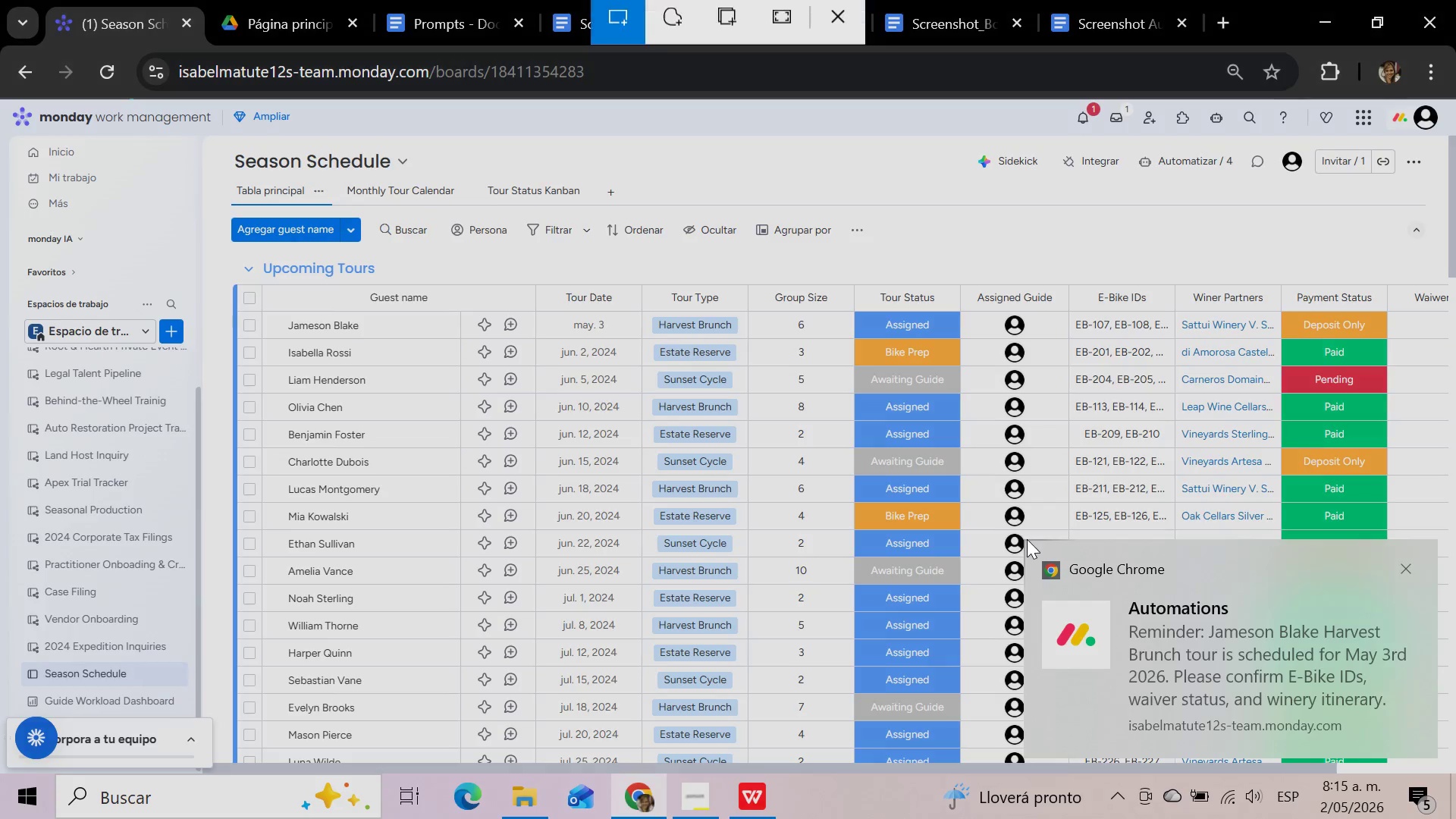 
left_click_drag(start_coordinate=[1022, 545], to_coordinate=[1439, 748])
 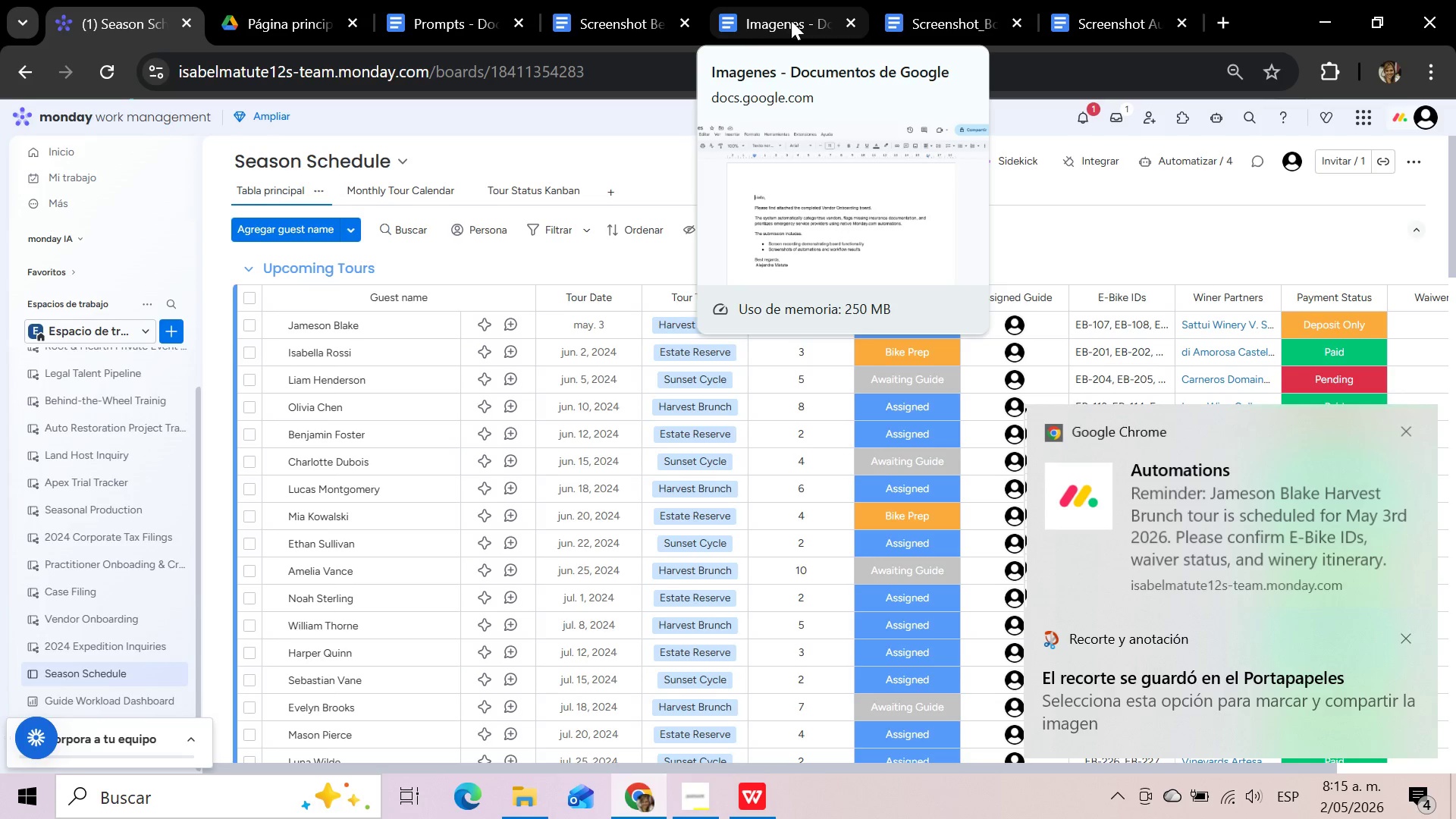 
wait(14.3)
 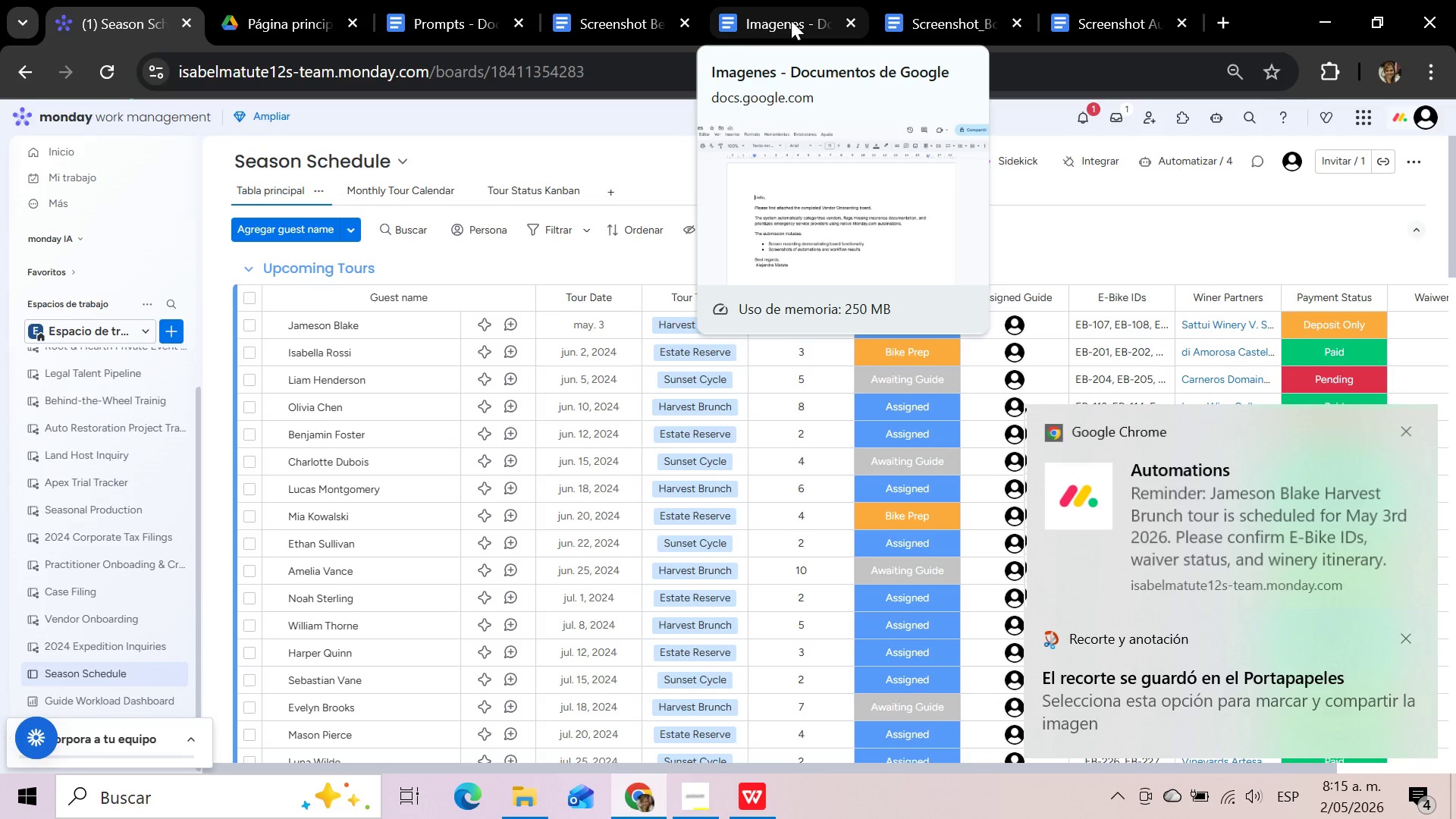 
left_click([791, 20])
 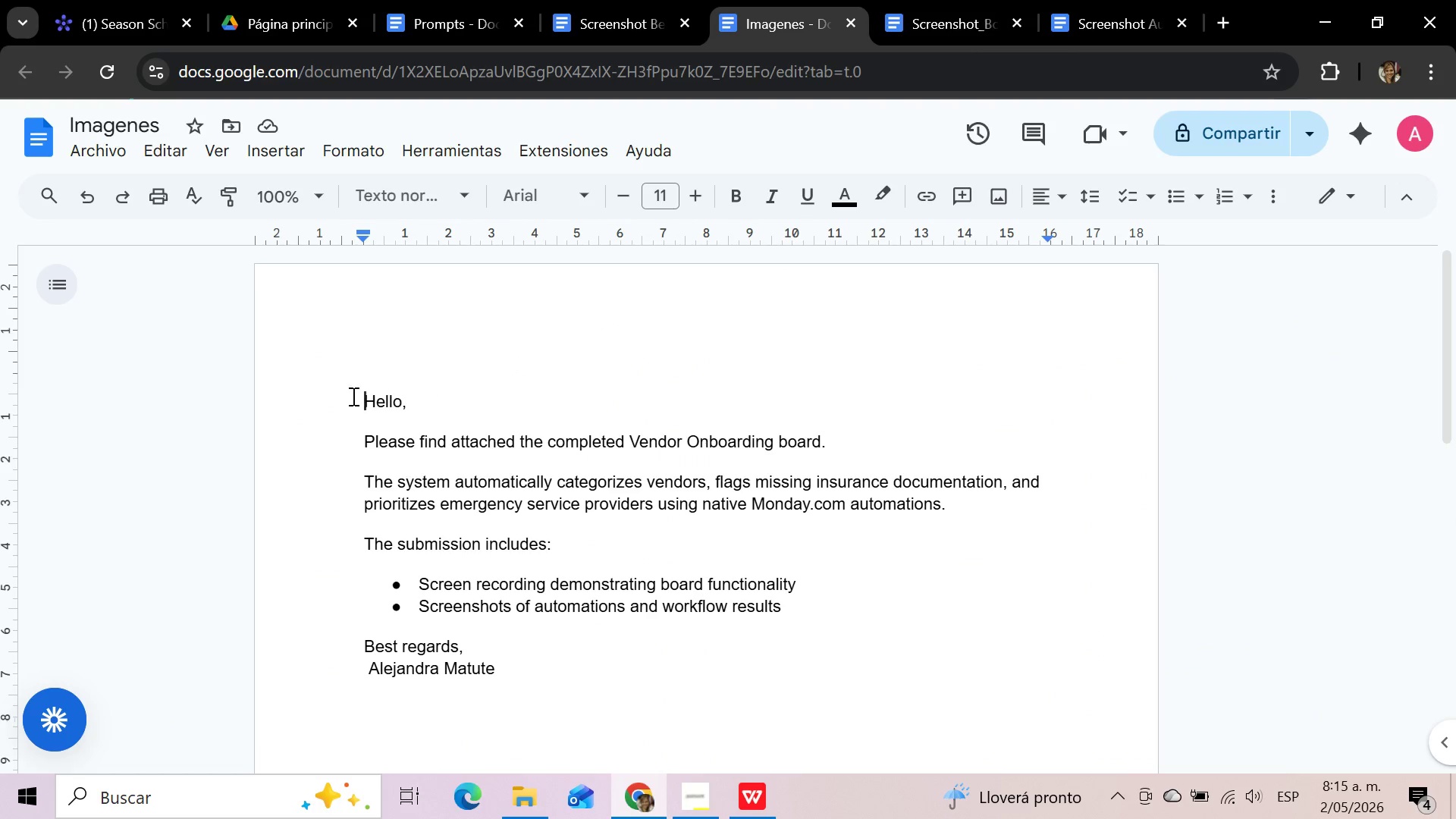 
left_click_drag(start_coordinate=[331, 407], to_coordinate=[535, 693])
 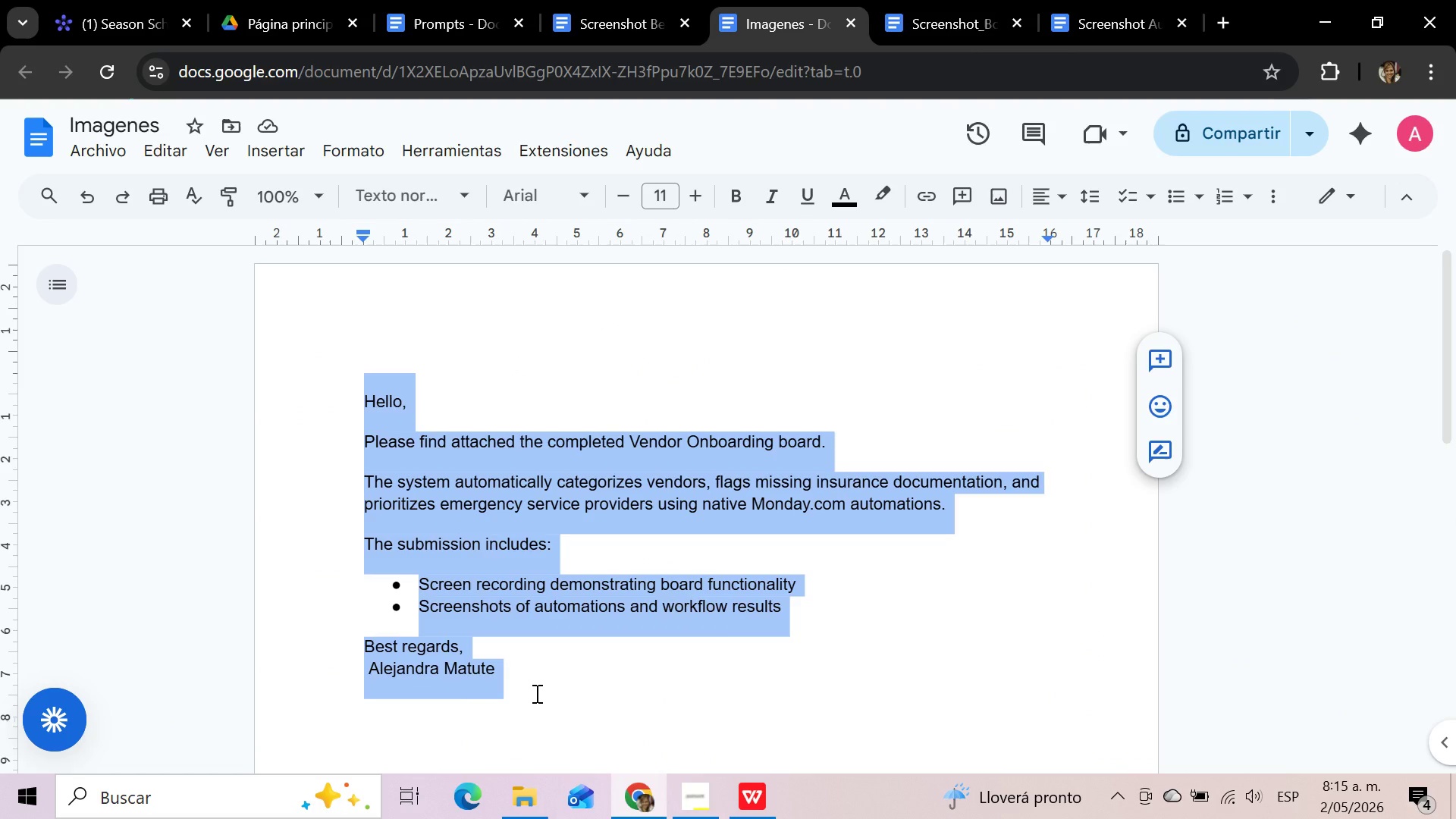 
key(Control+V)
 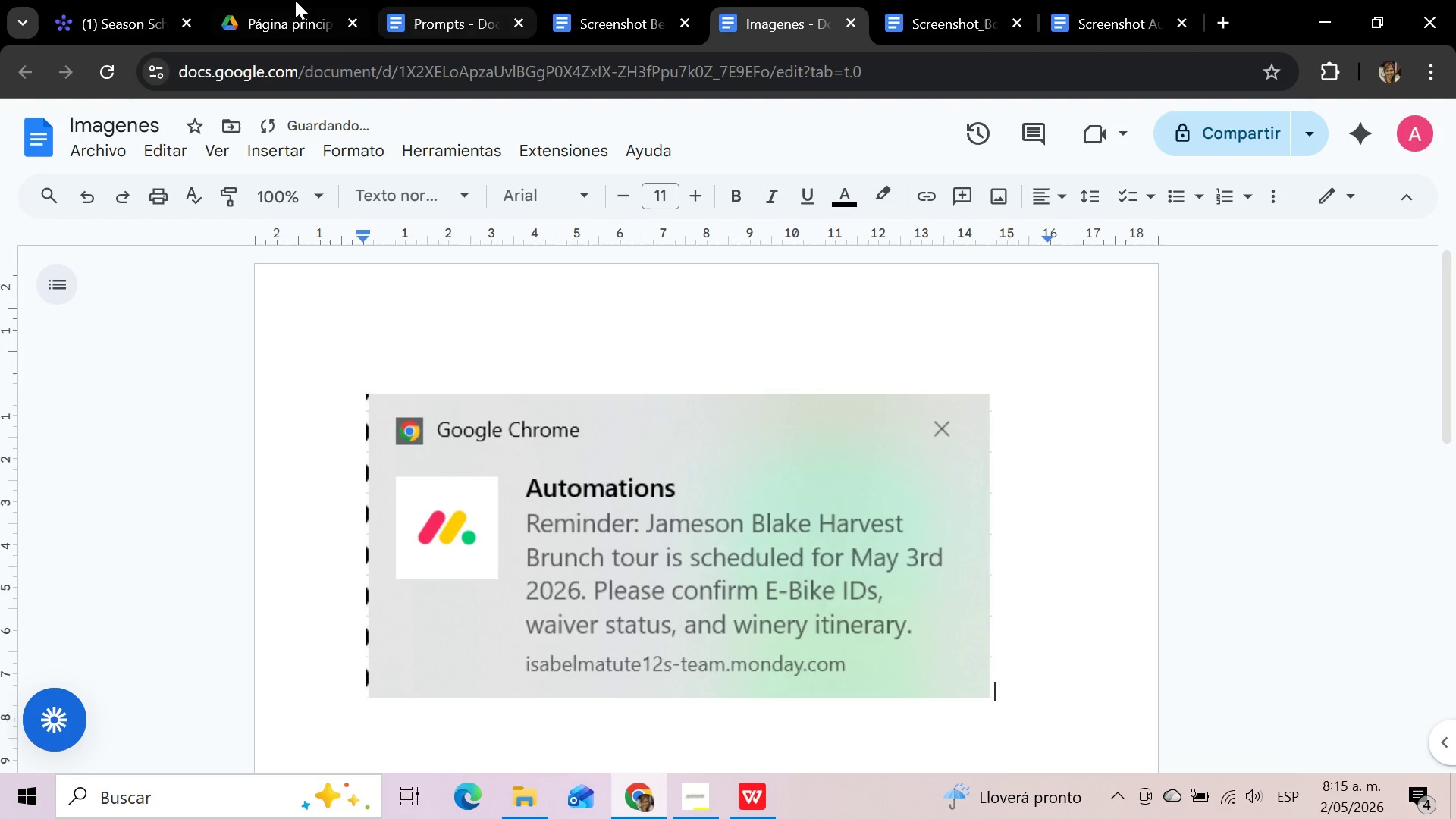 
left_click([168, 0])
 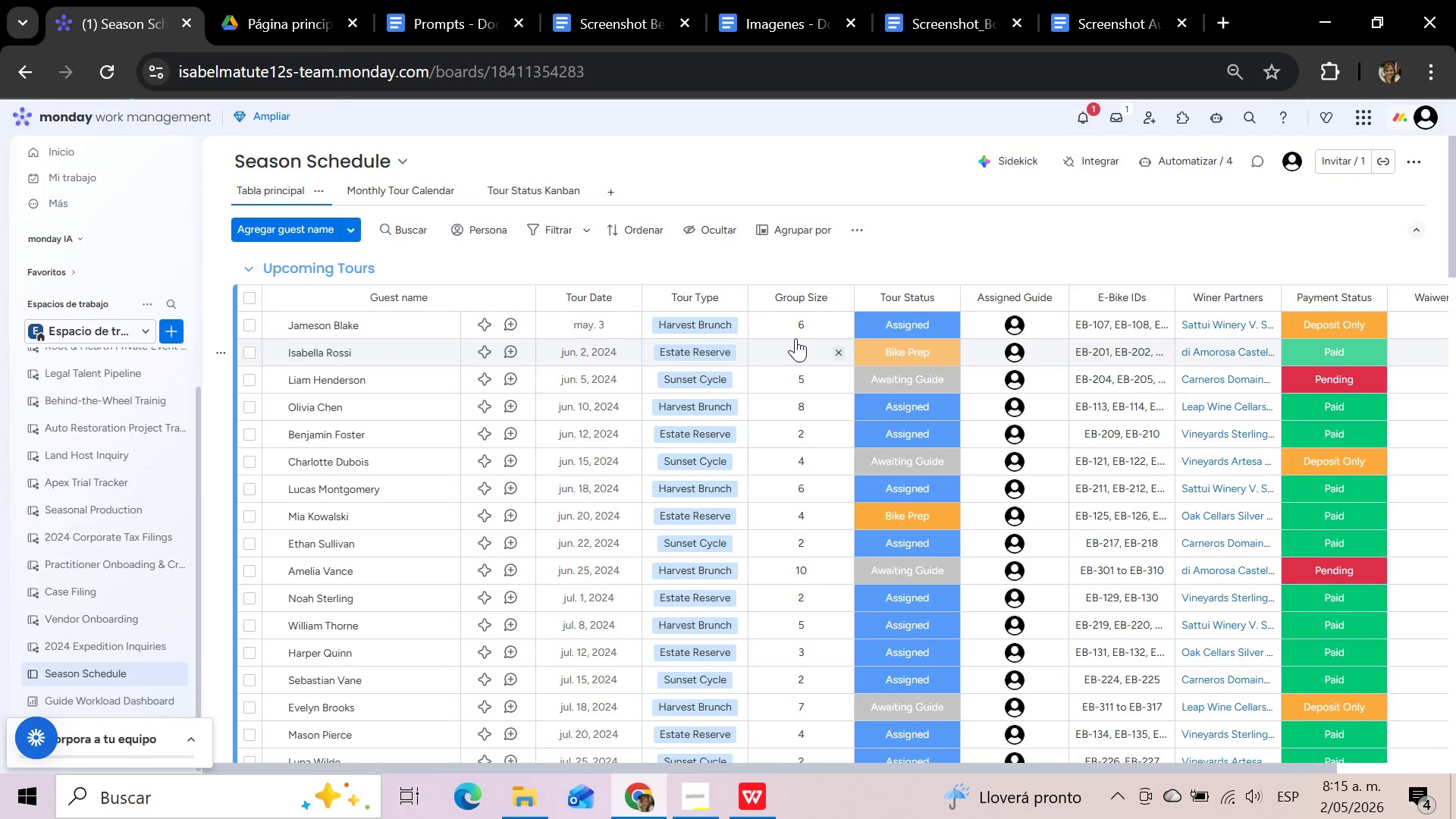 
scroll: coordinate [1152, 281], scroll_direction: up, amount: 4.0
 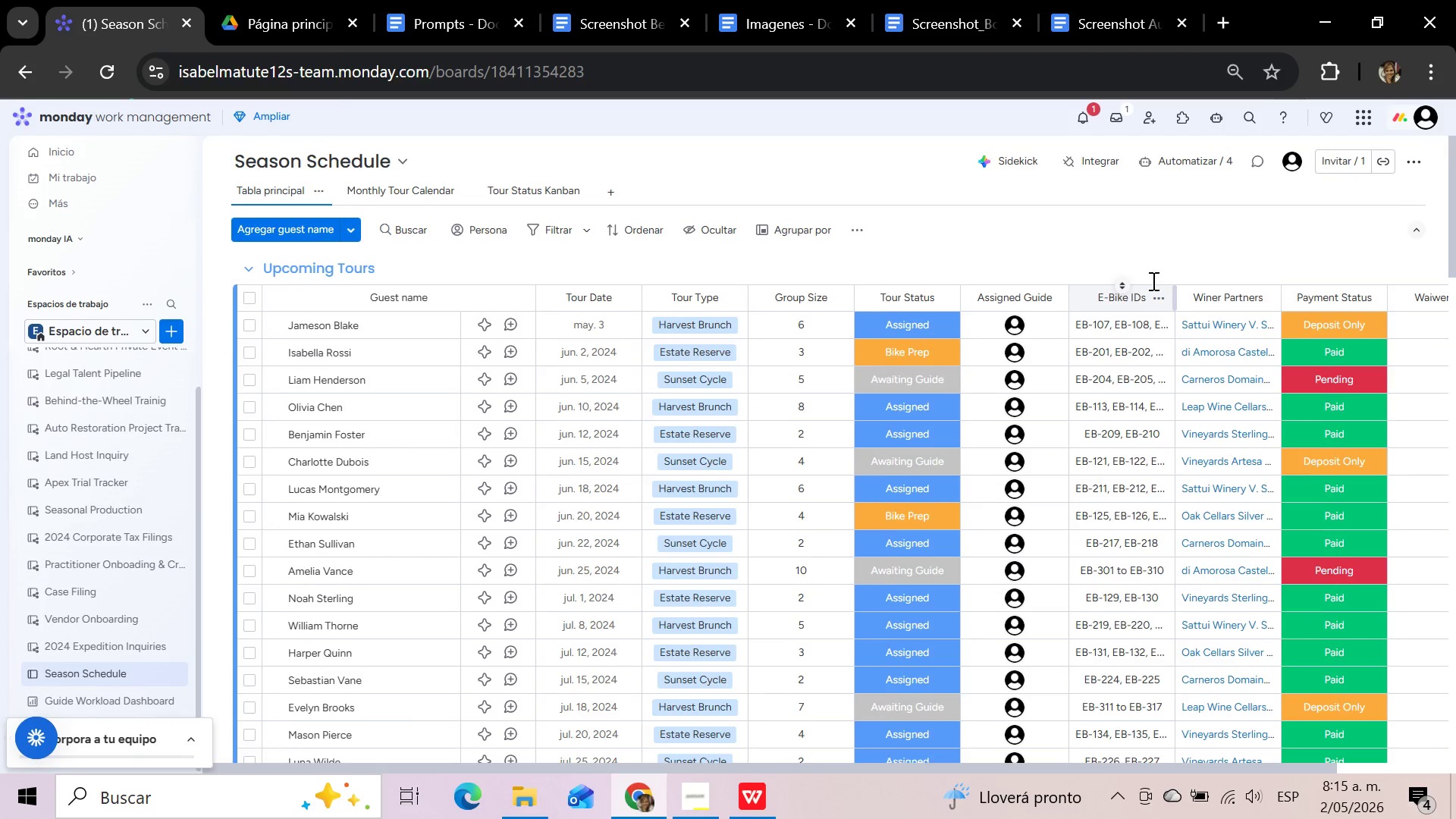 
scroll: coordinate [1152, 281], scroll_direction: down, amount: 3.0
 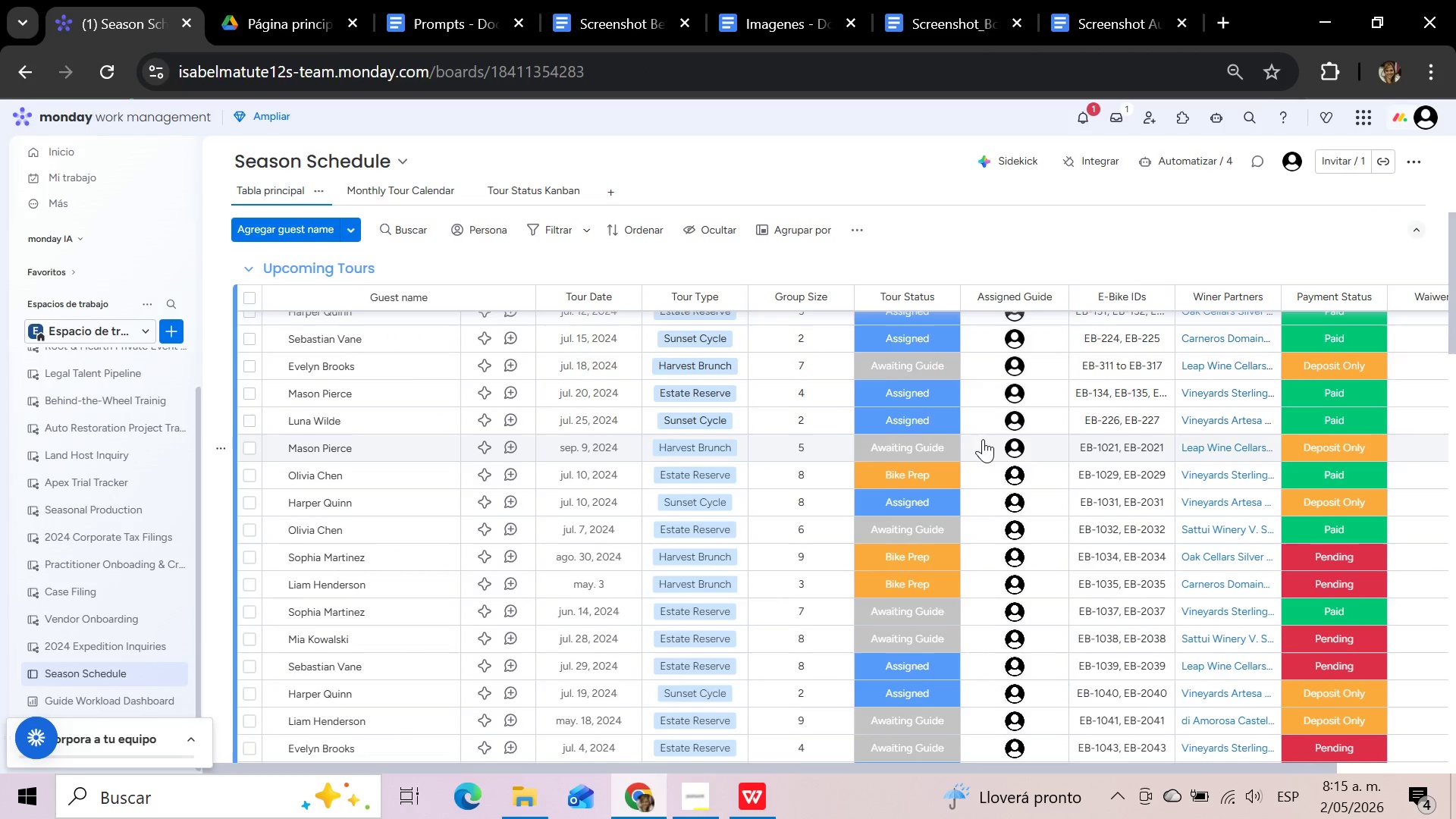 
scroll: coordinate [983, 439], scroll_direction: up, amount: 13.0
 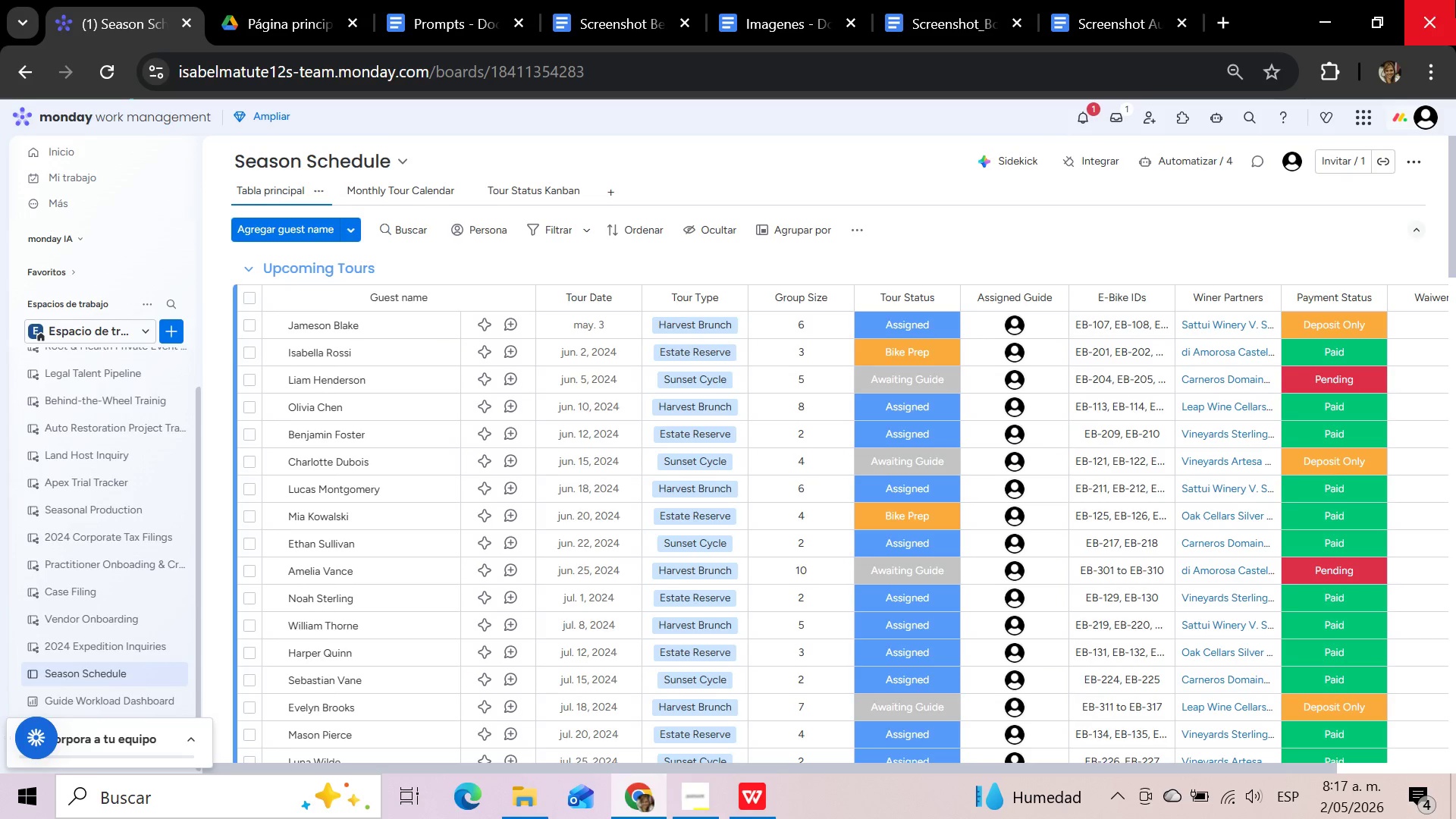 
wait(112.55)
 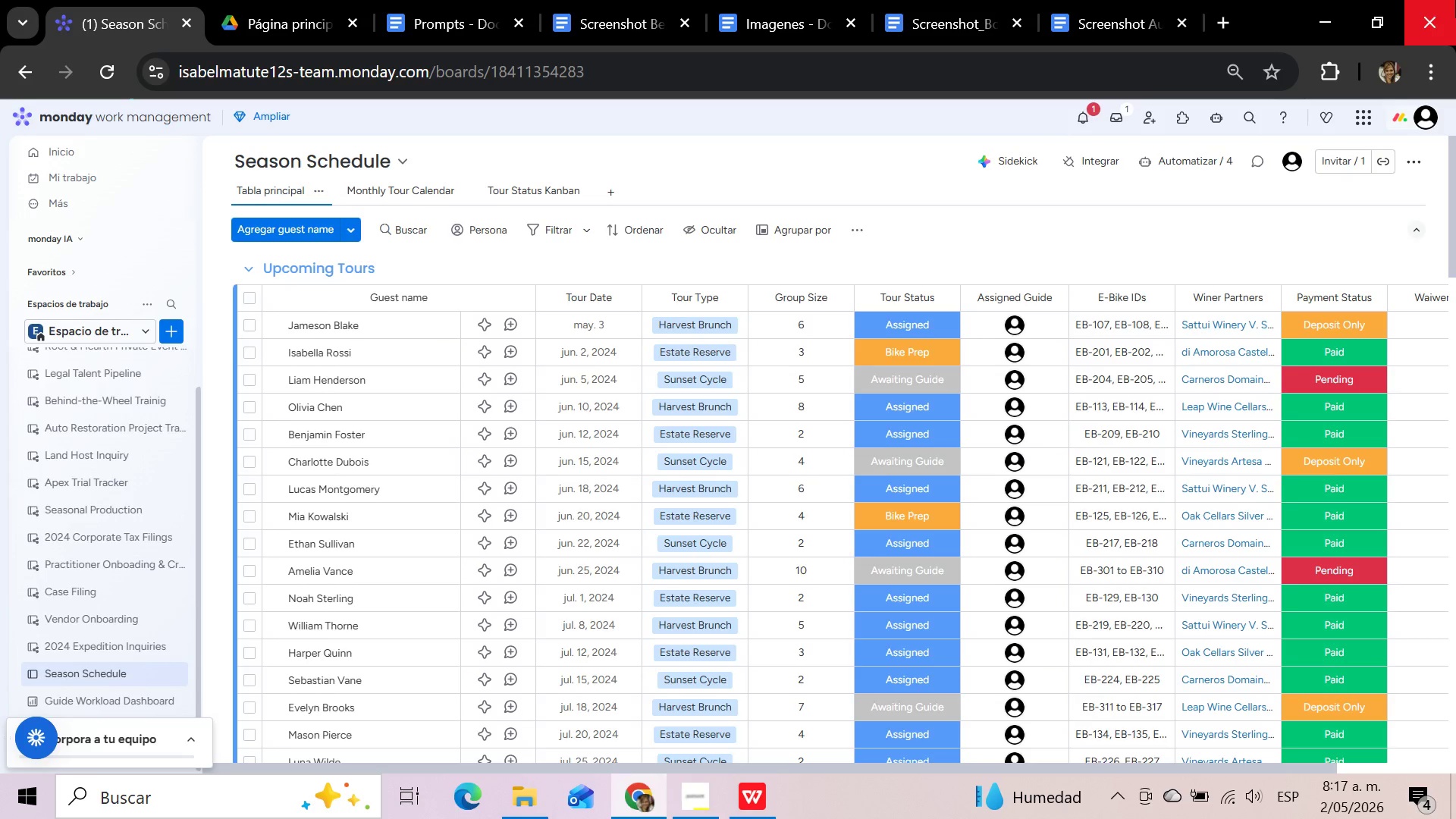 
left_click([1062, 233])
 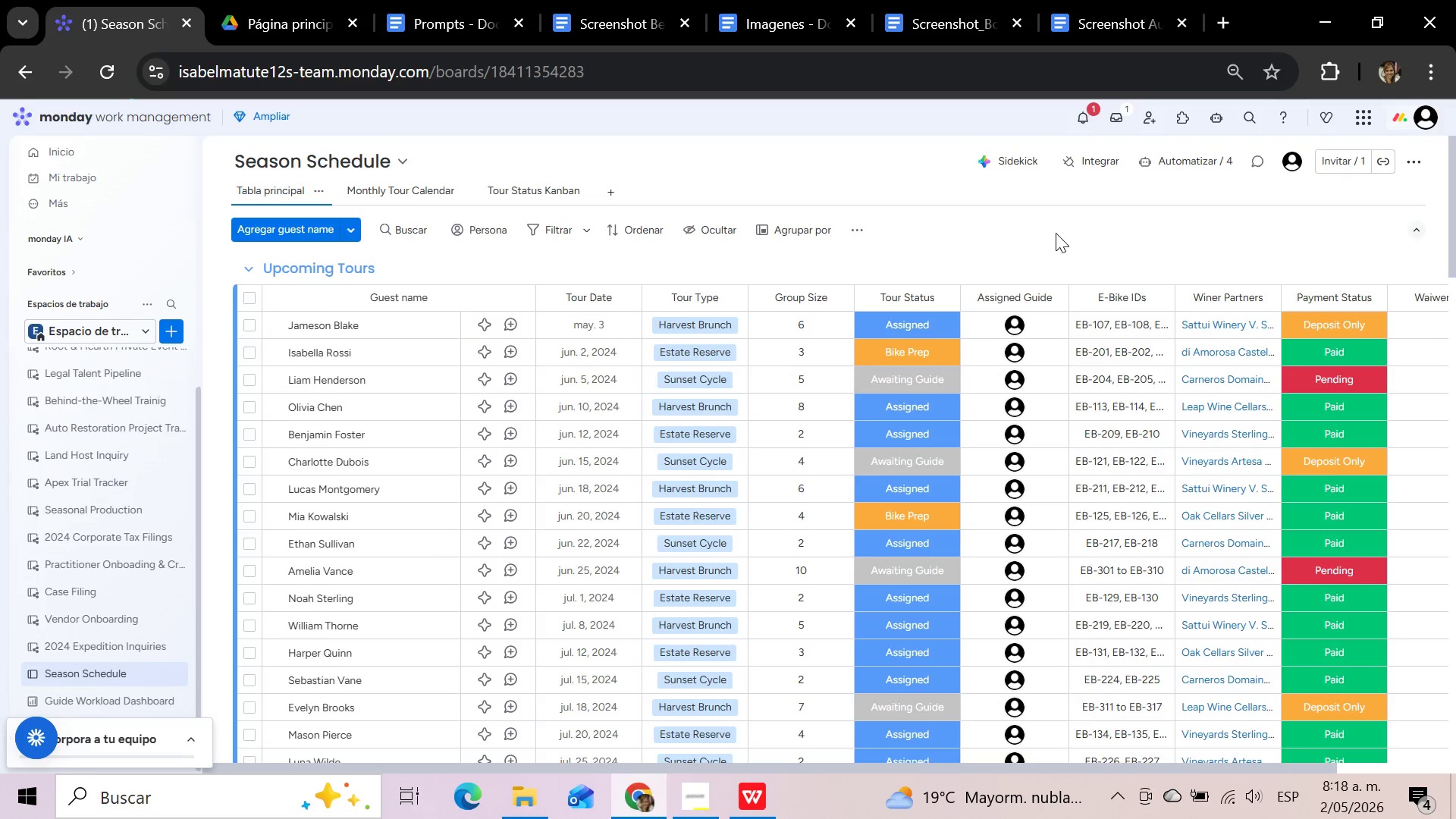 
wait(73.0)
 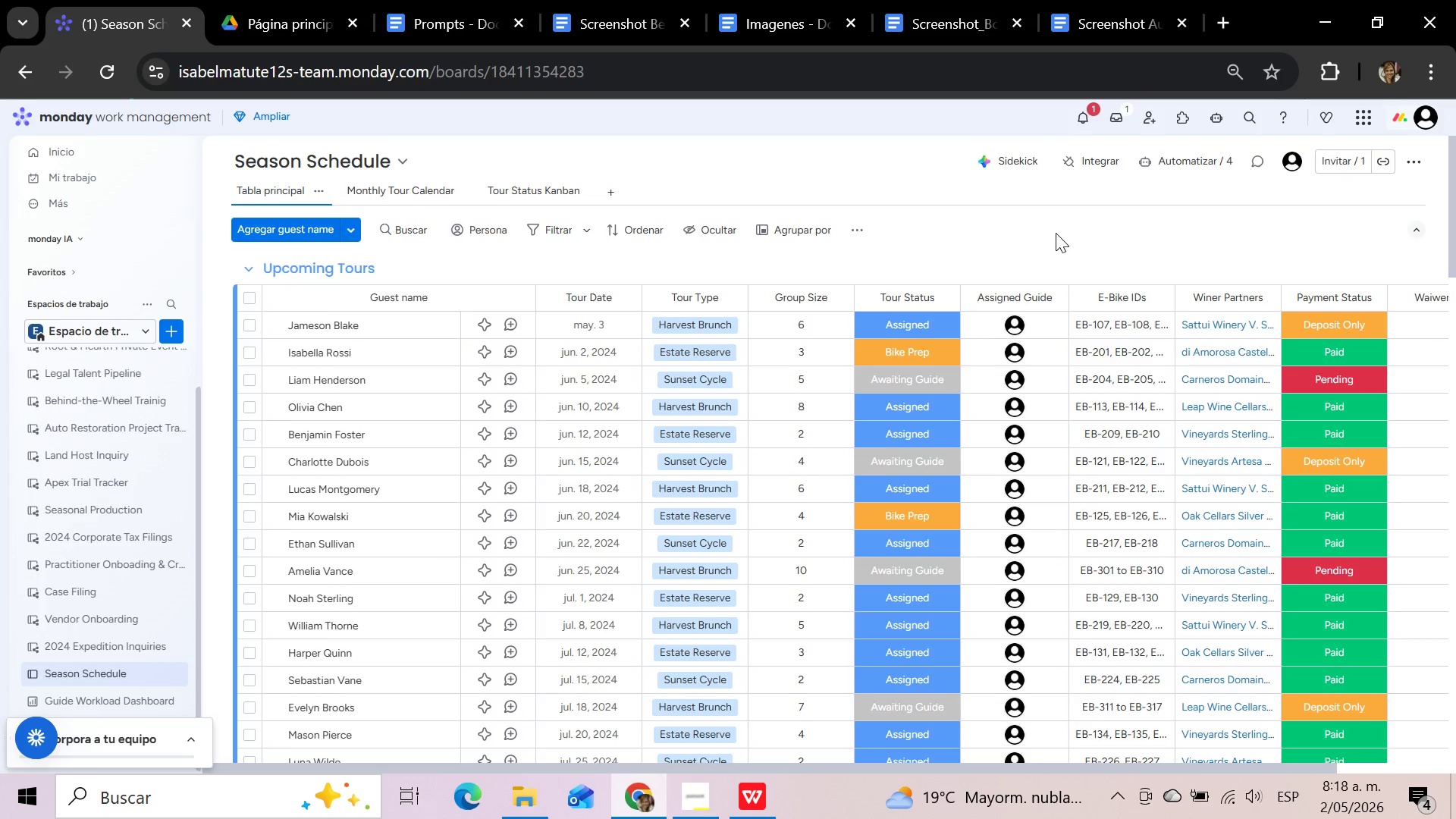 
left_click([1197, 159])
 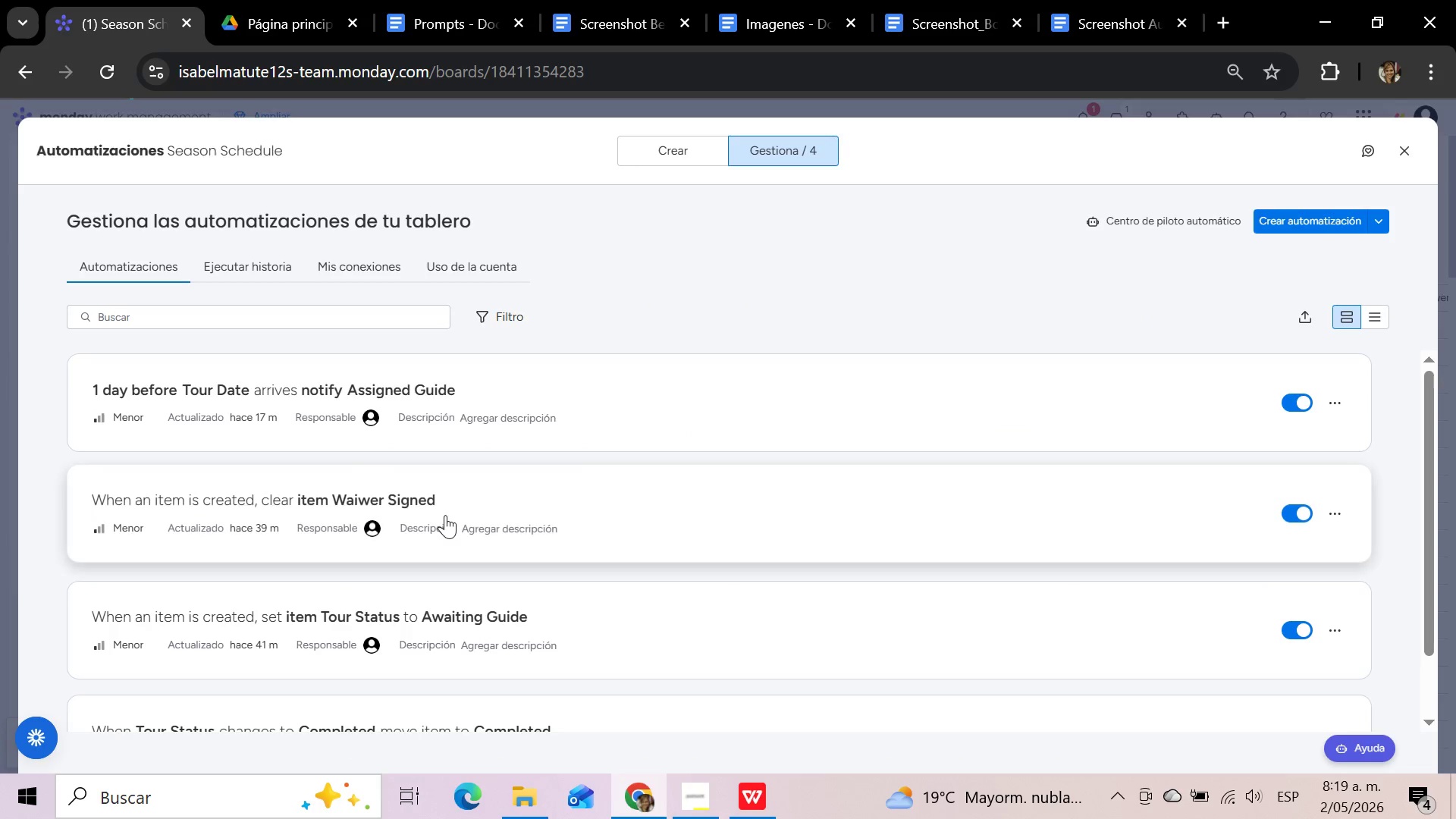 
wait(9.2)
 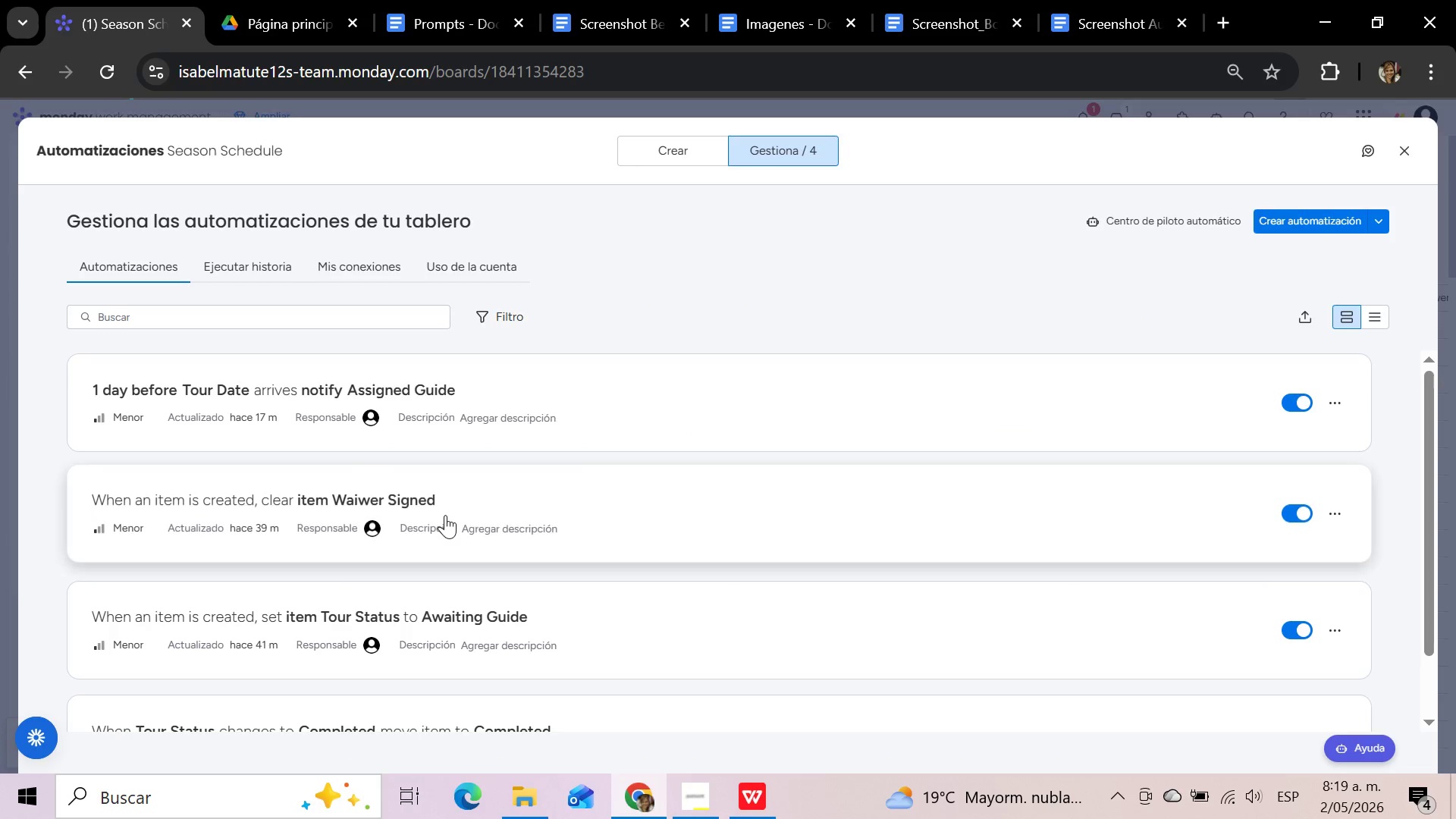 
left_click([253, 354])
 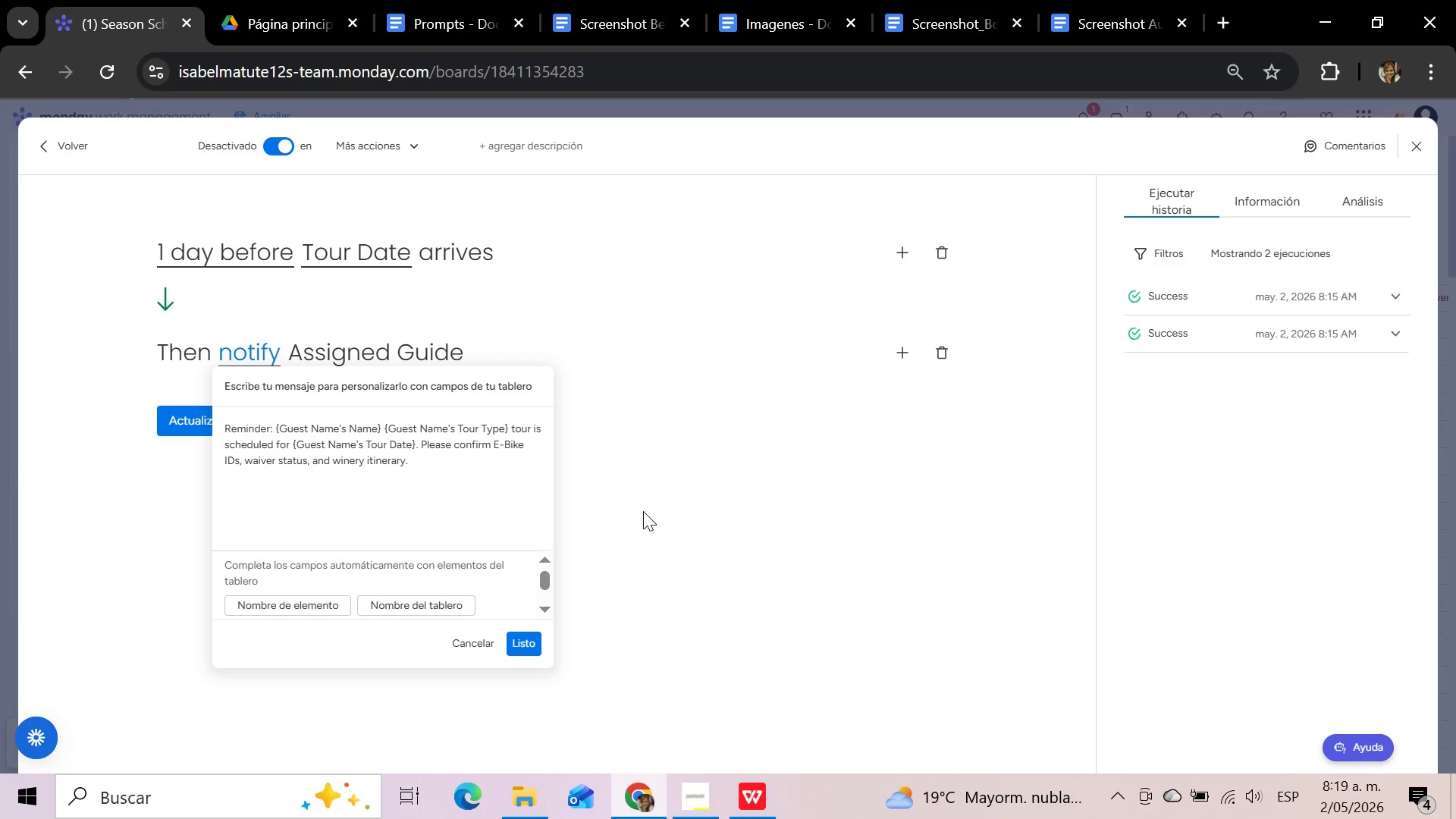 
wait(11.58)
 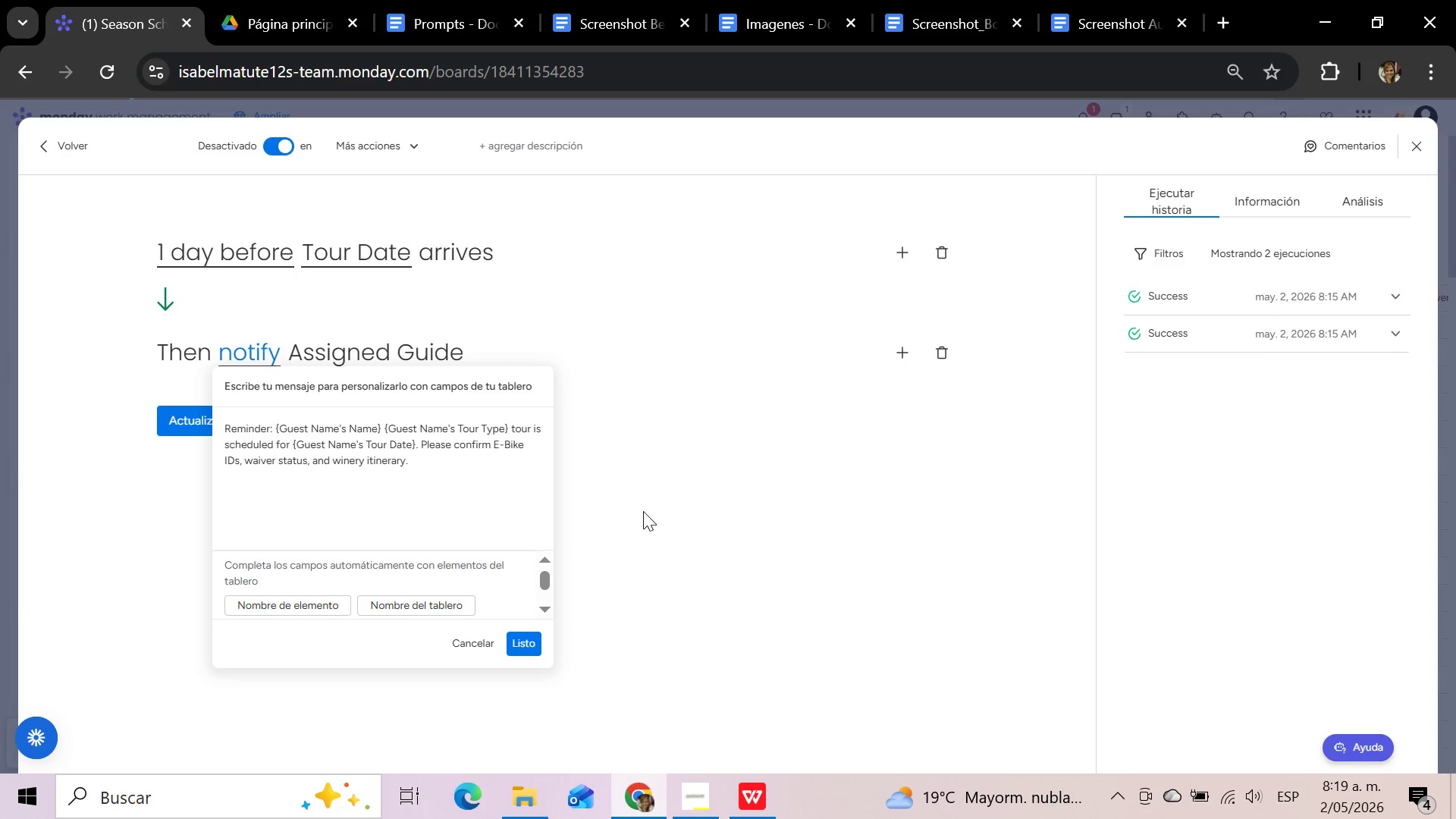 
left_click_drag(start_coordinate=[275, 425], to_coordinate=[413, 463])
 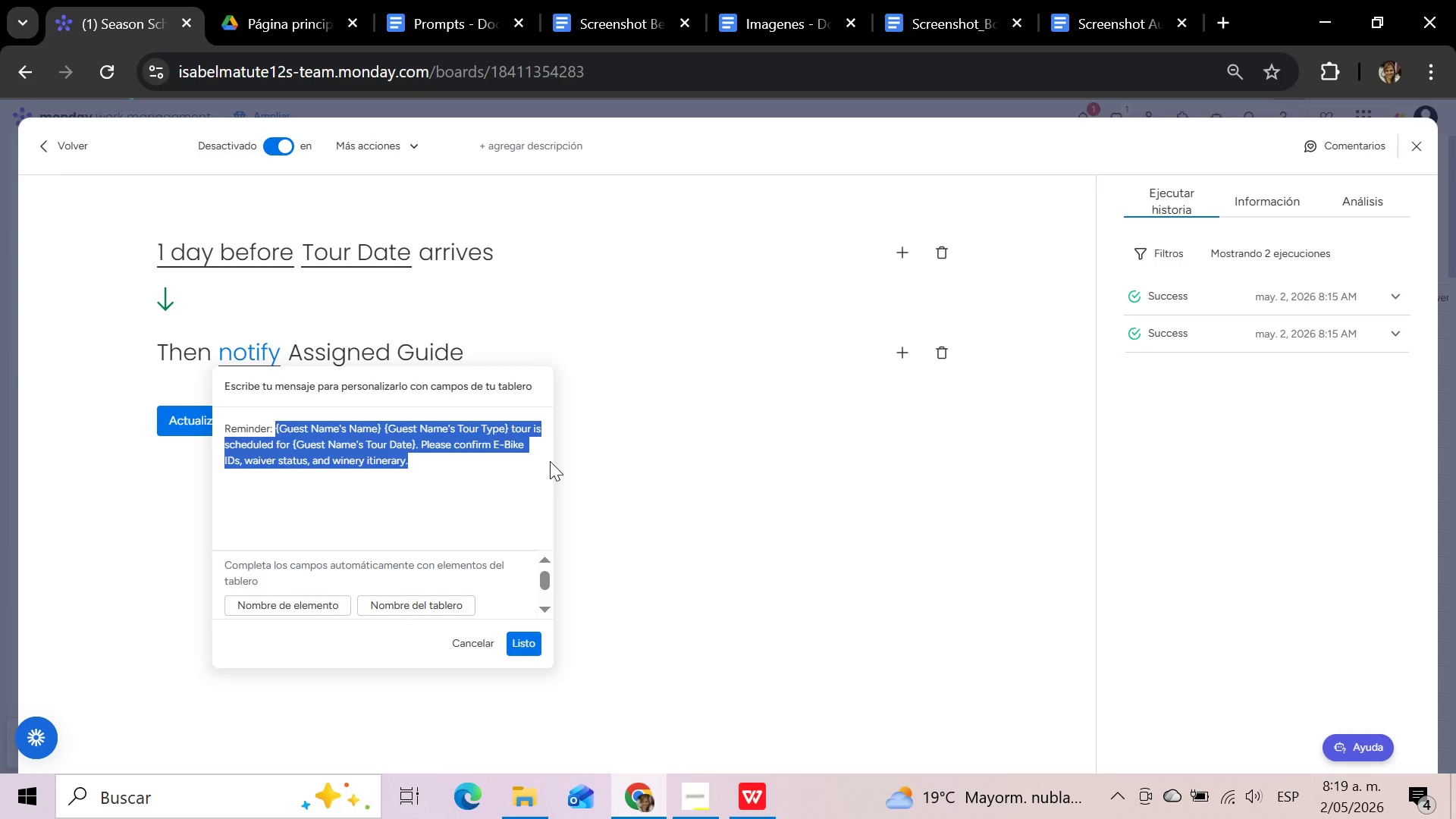 
key(Delete)
 